 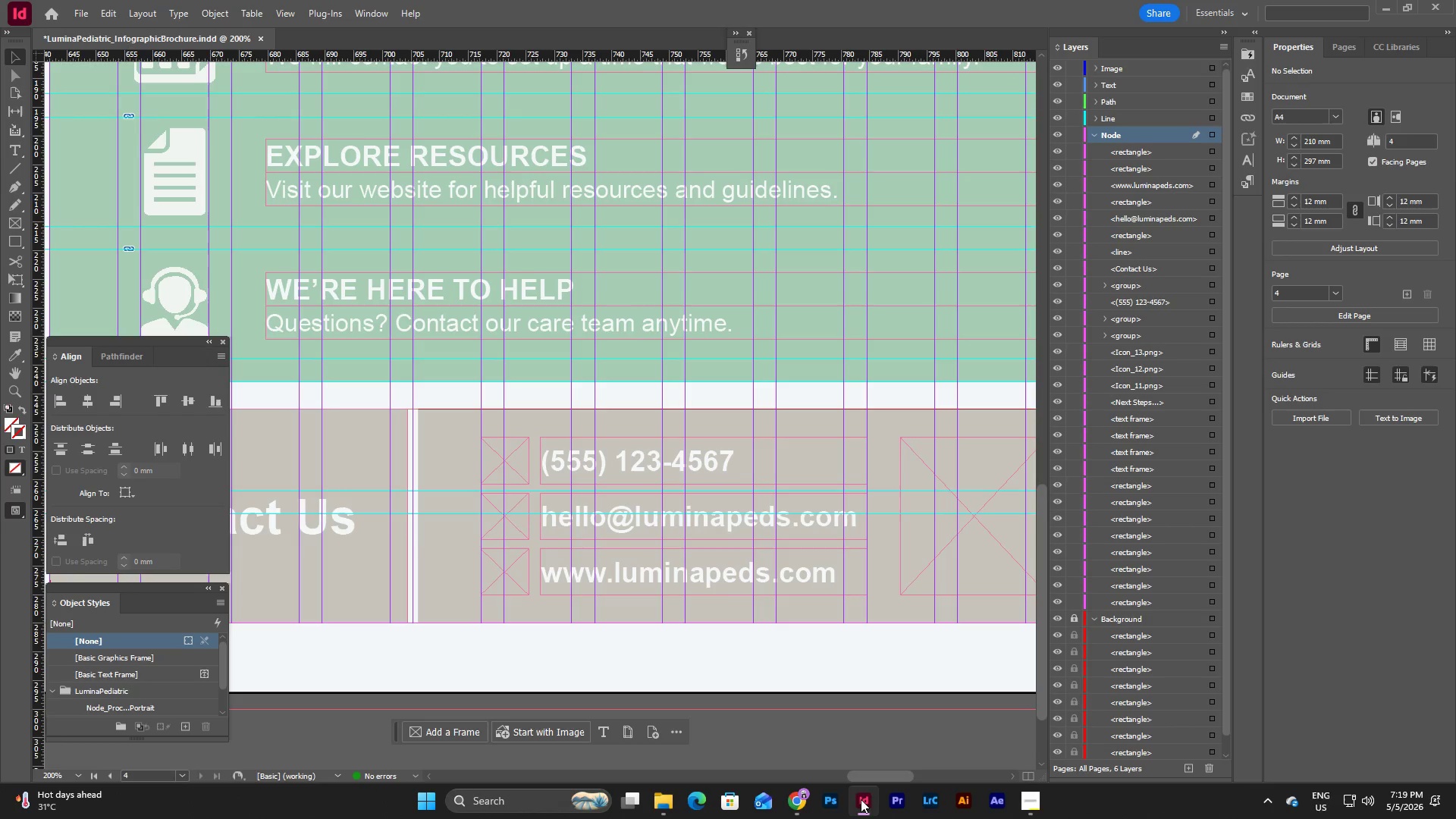 
left_click([864, 808])
 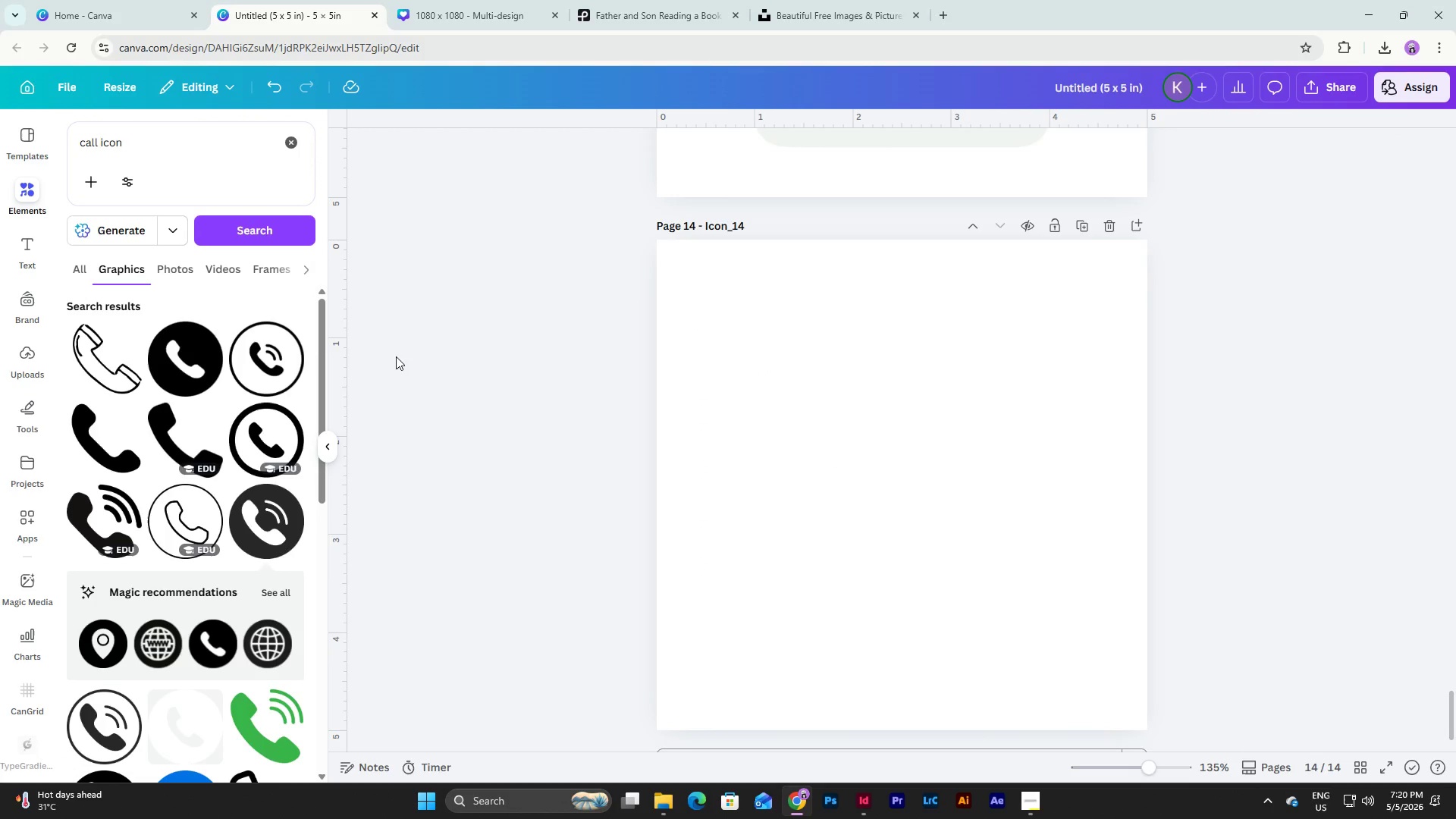 
left_click([174, 346])
 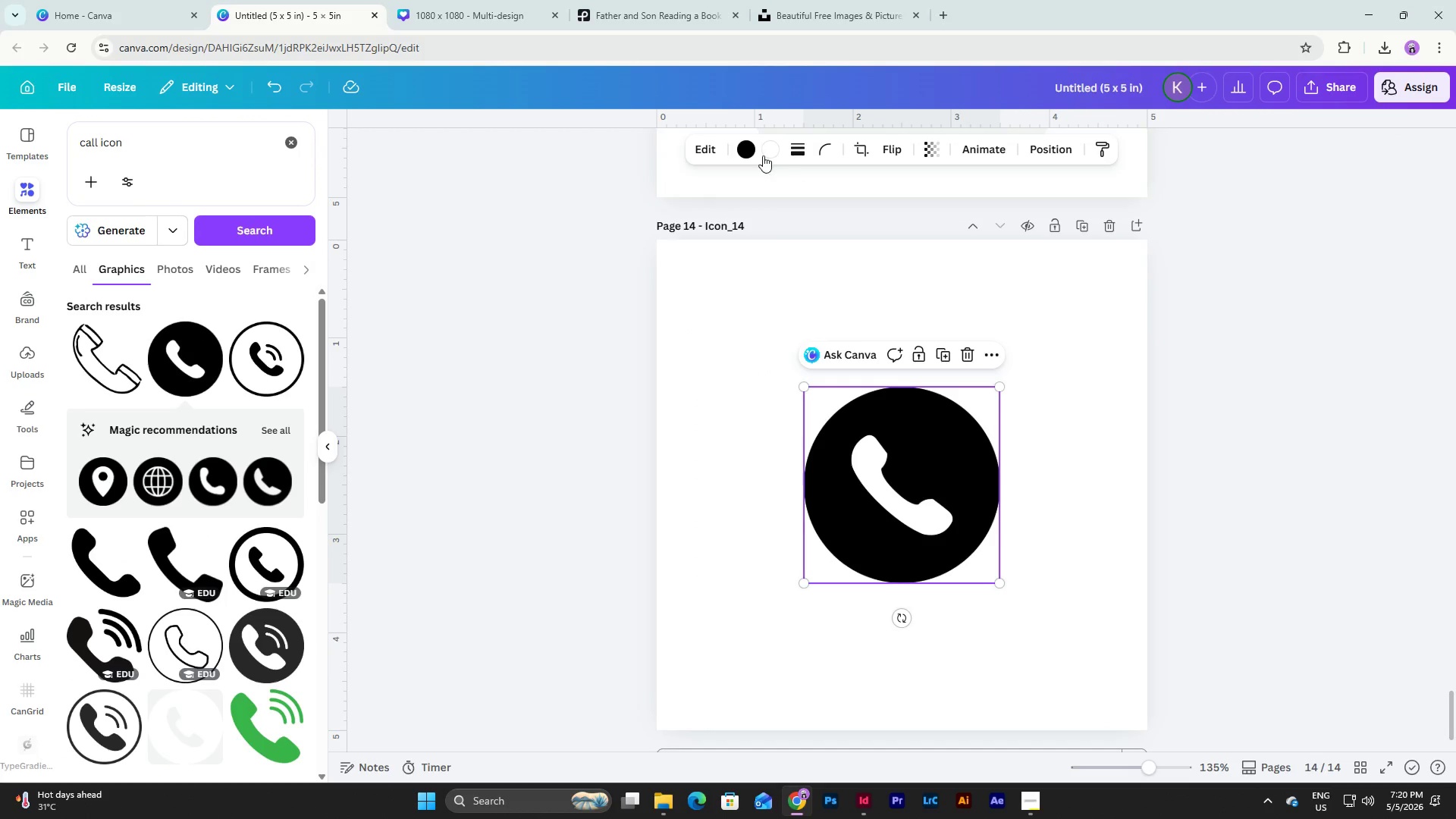 
left_click([748, 149])
 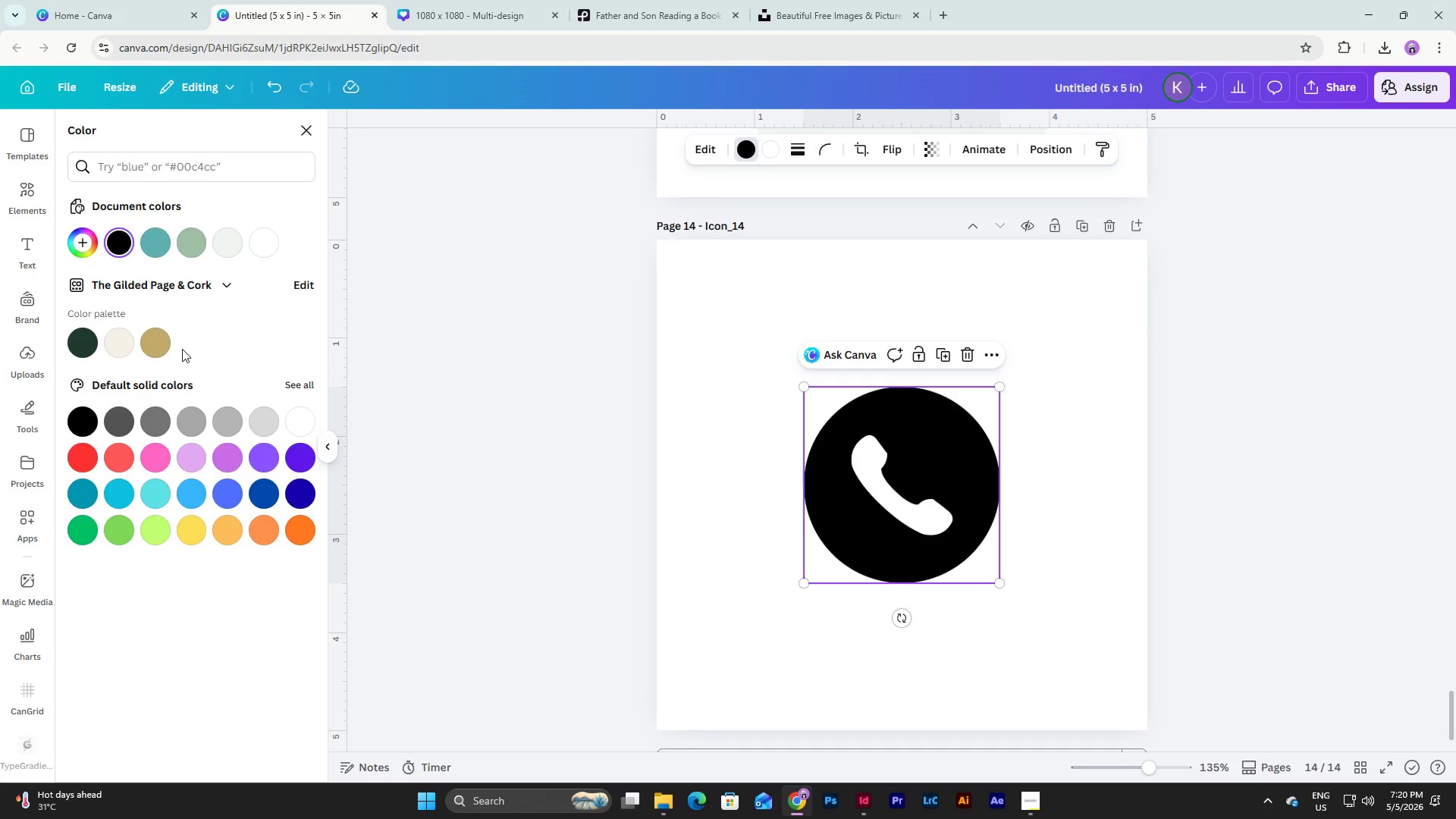 
left_click([126, 343])
 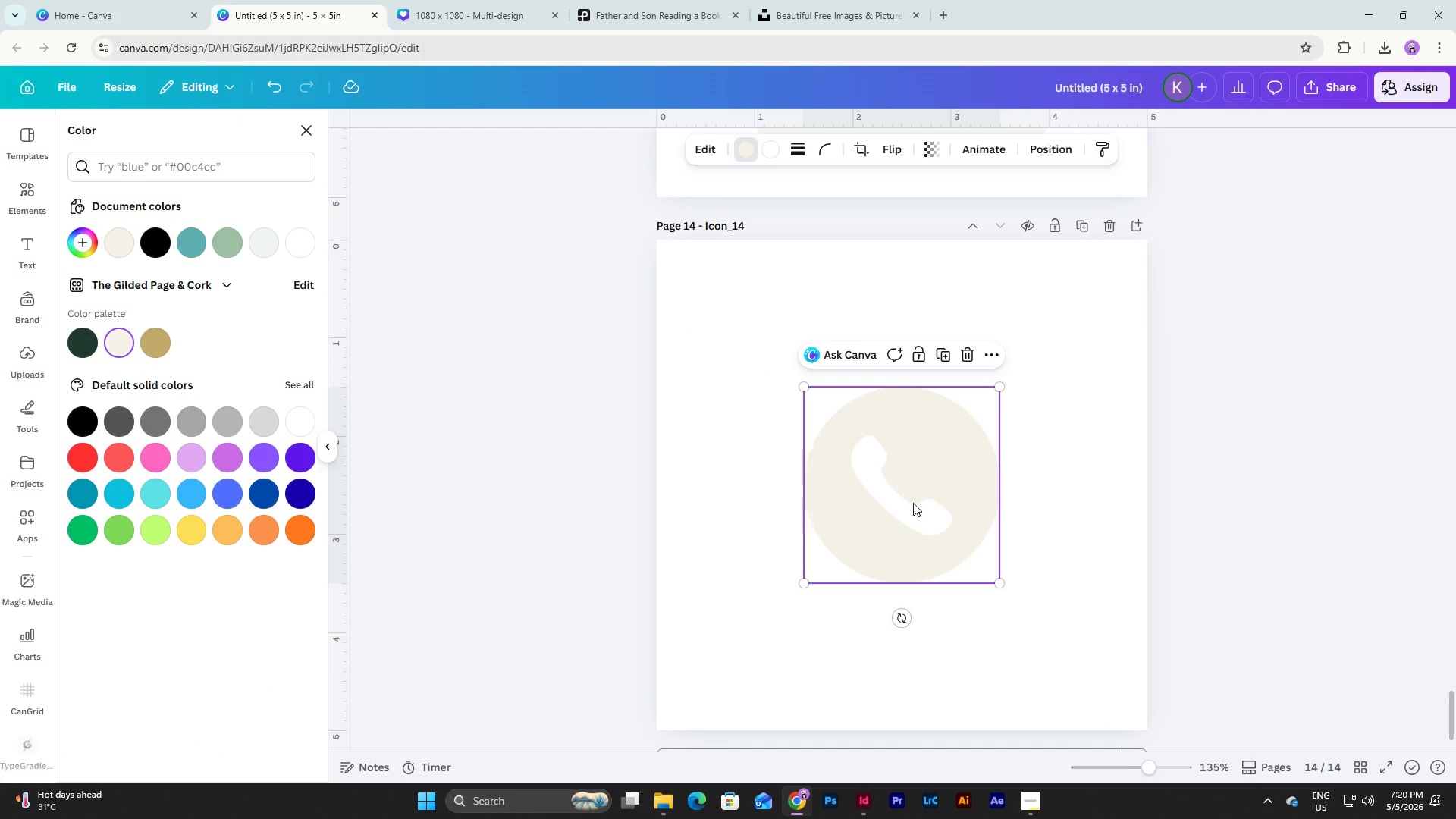 
left_click_drag(start_coordinate=[915, 504], to_coordinate=[815, 403])
 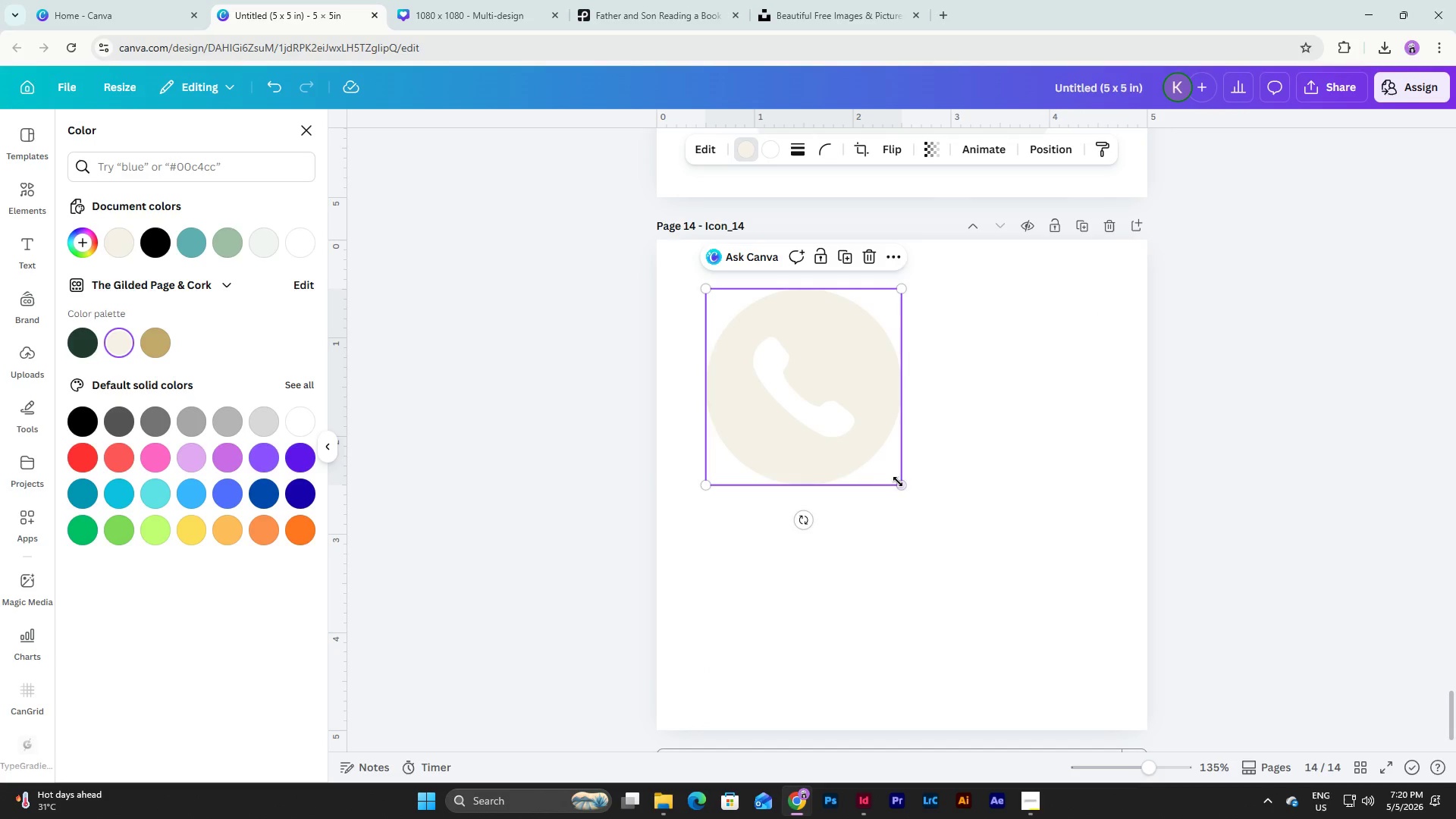 
left_click_drag(start_coordinate=[902, 483], to_coordinate=[1116, 664])
 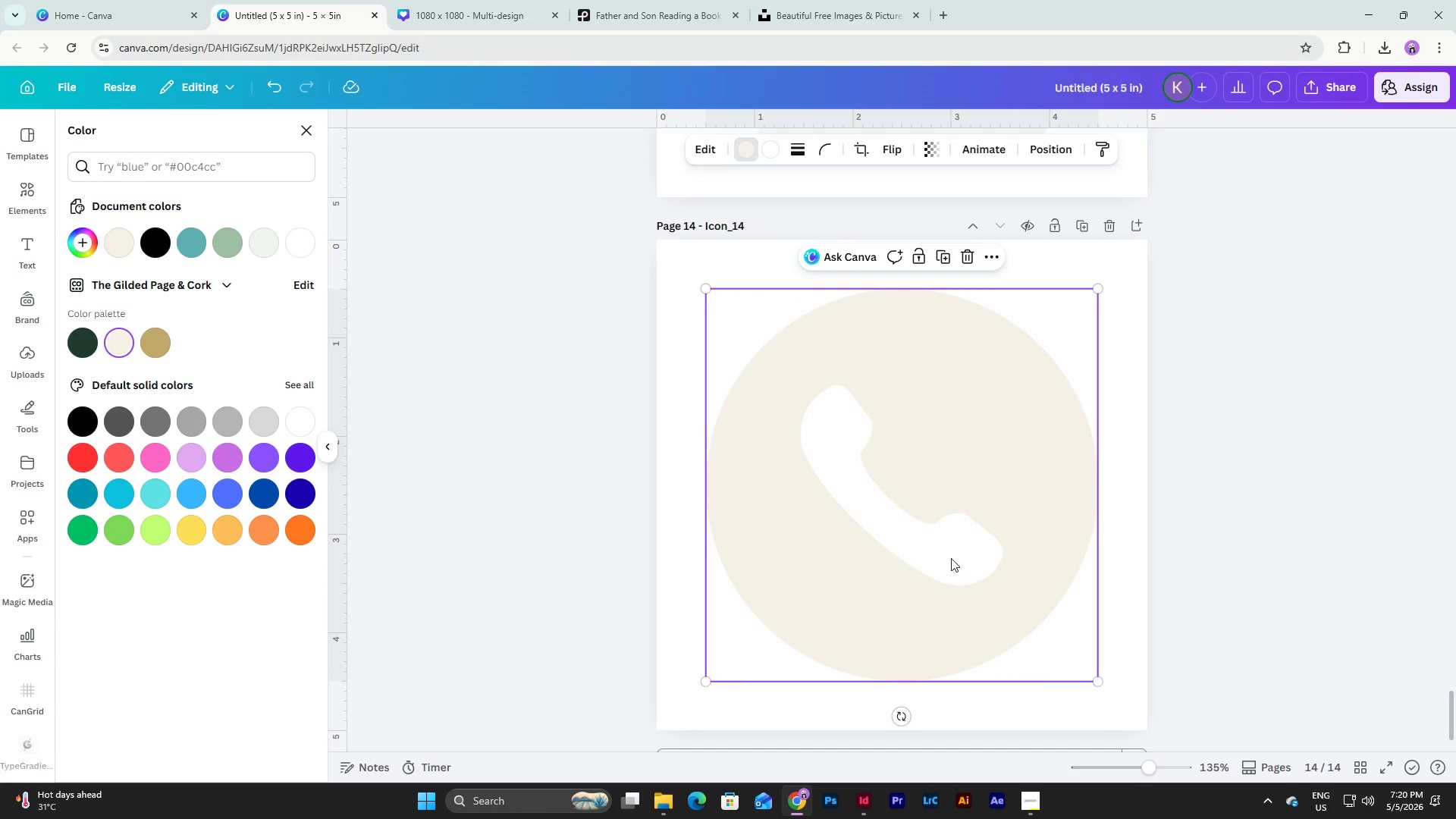 
left_click_drag(start_coordinate=[951, 558], to_coordinate=[956, 560])
 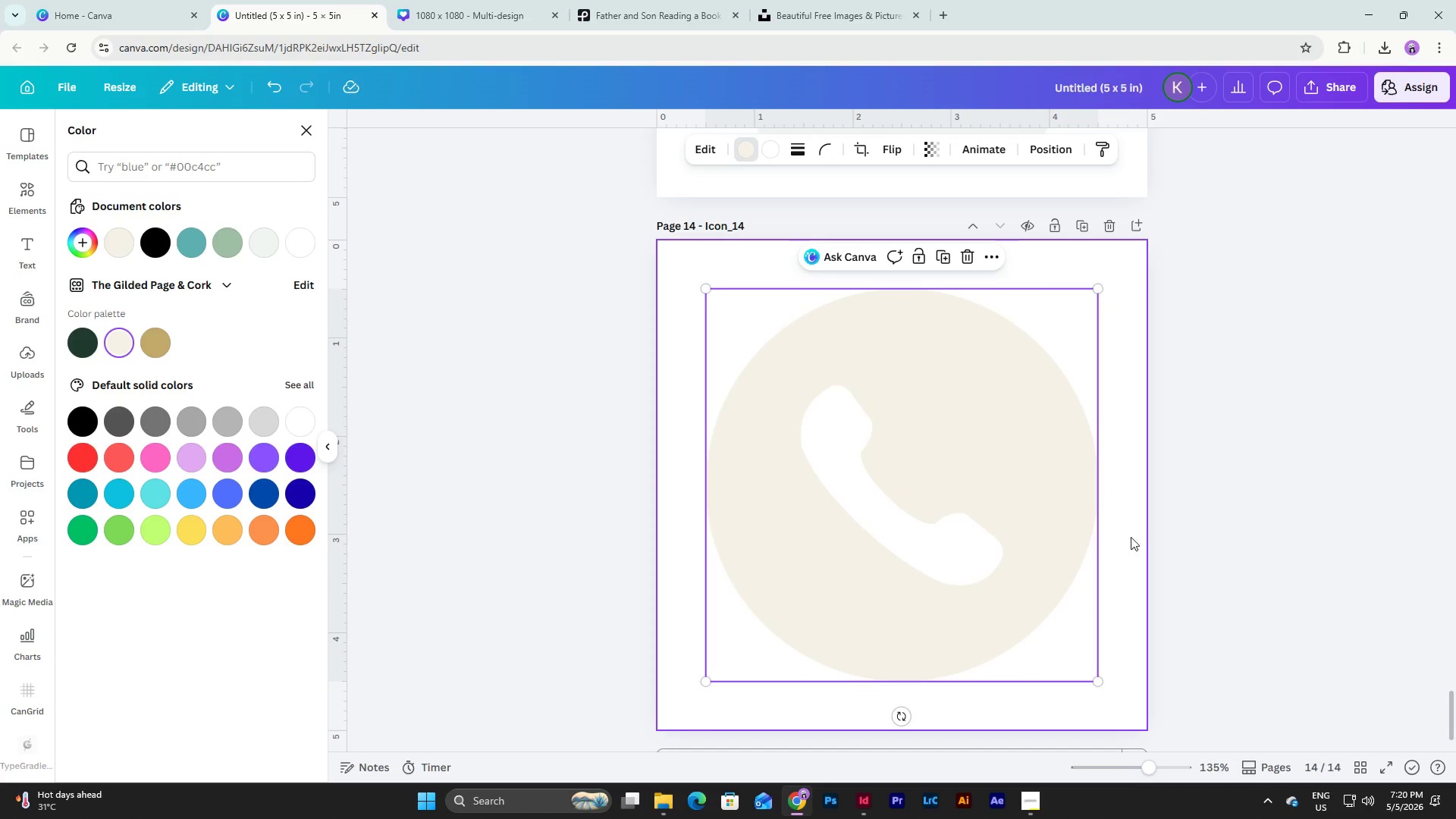 
left_click([1135, 535])
 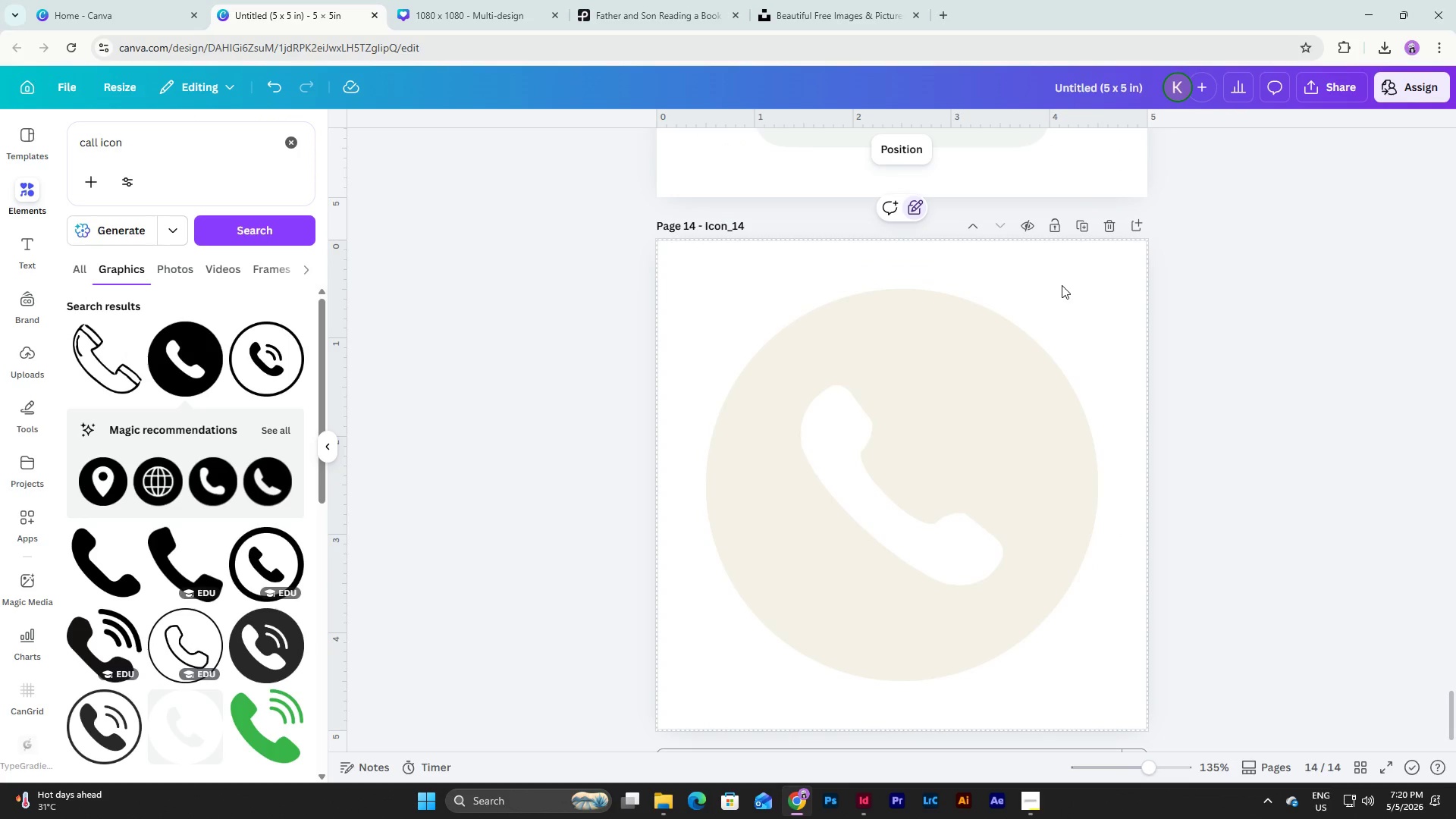 
left_click([1079, 229])
 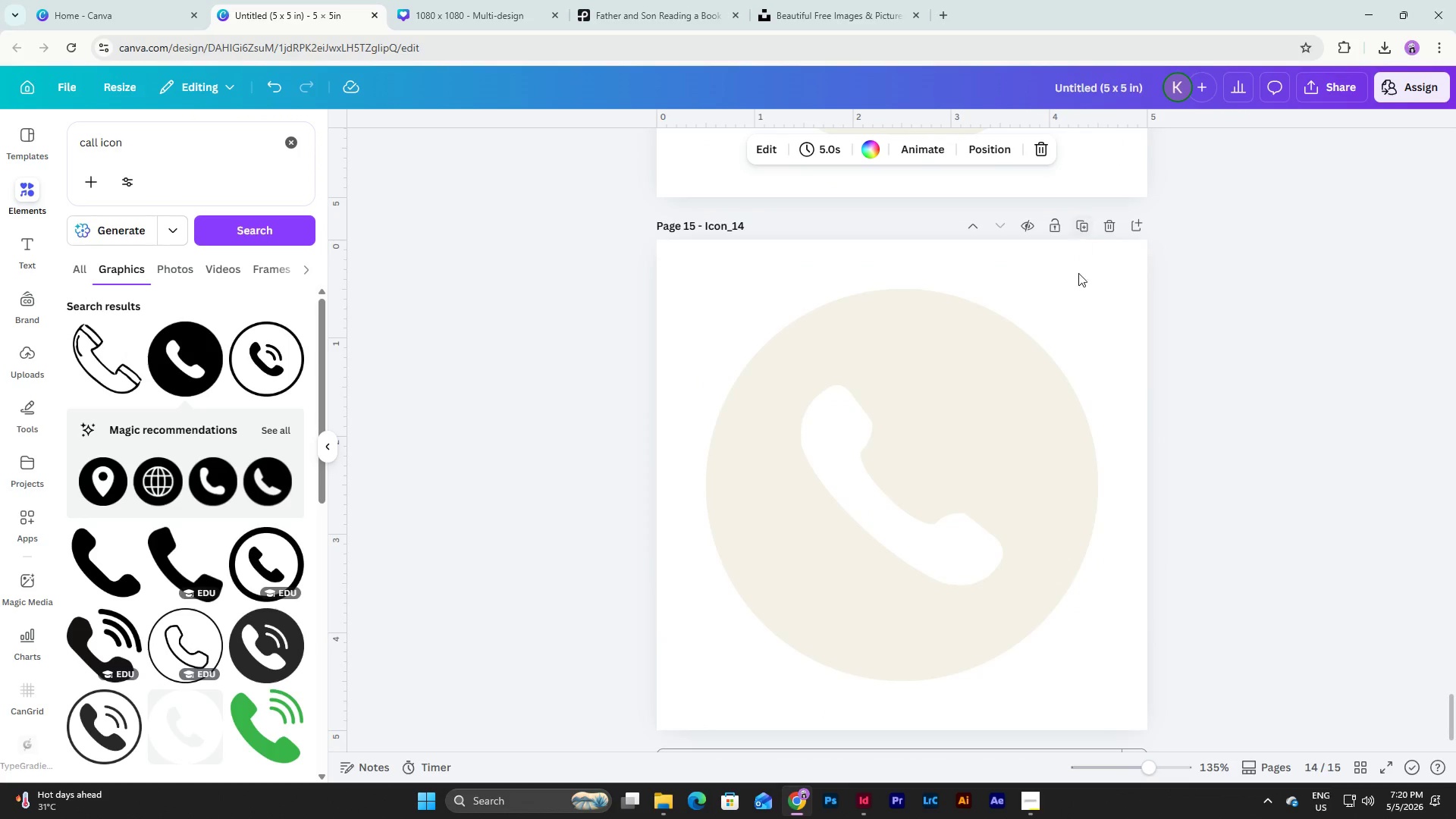 
scroll: coordinate [1096, 362], scroll_direction: up, amount: 7.0
 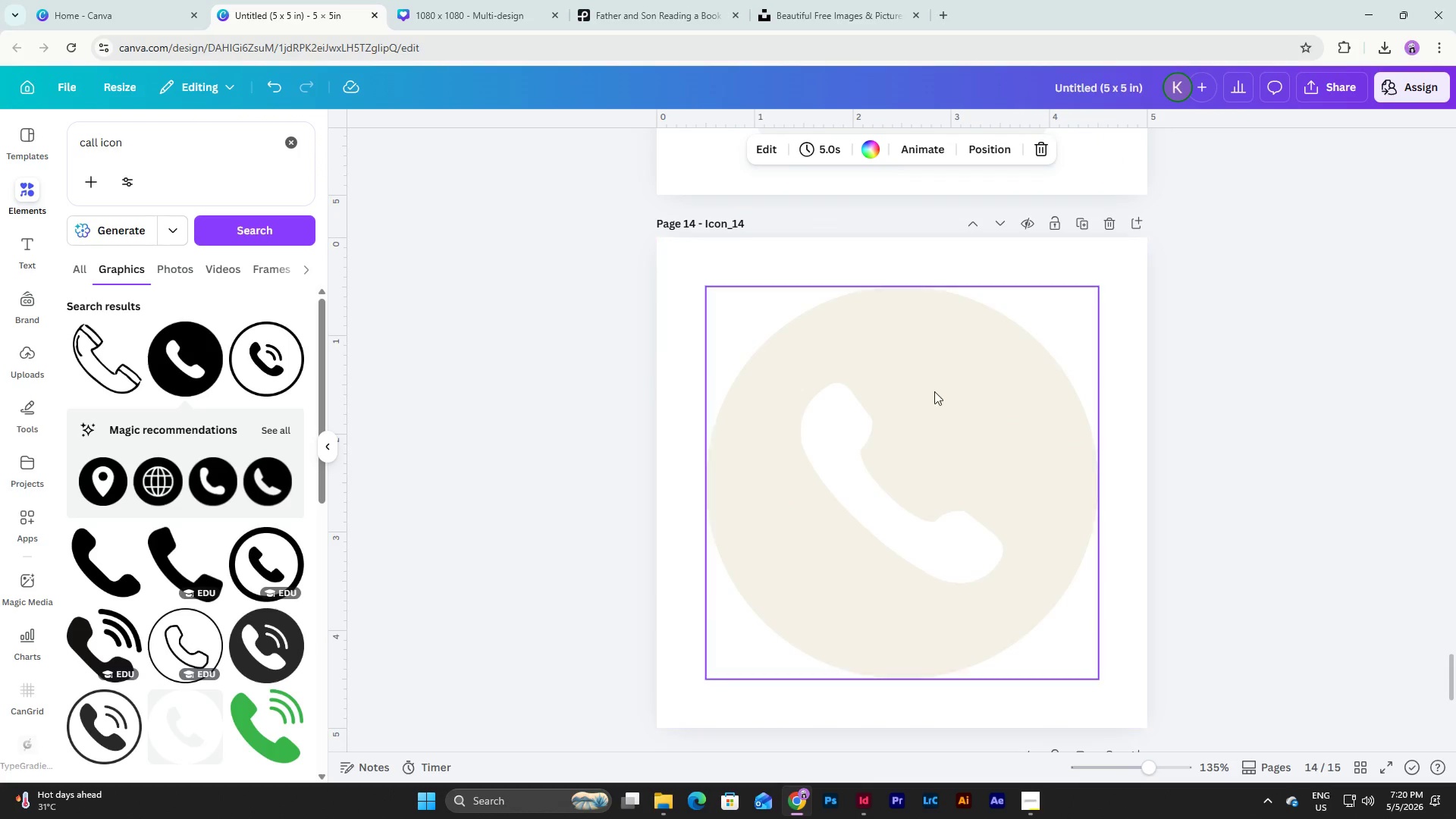 
left_click([920, 394])
 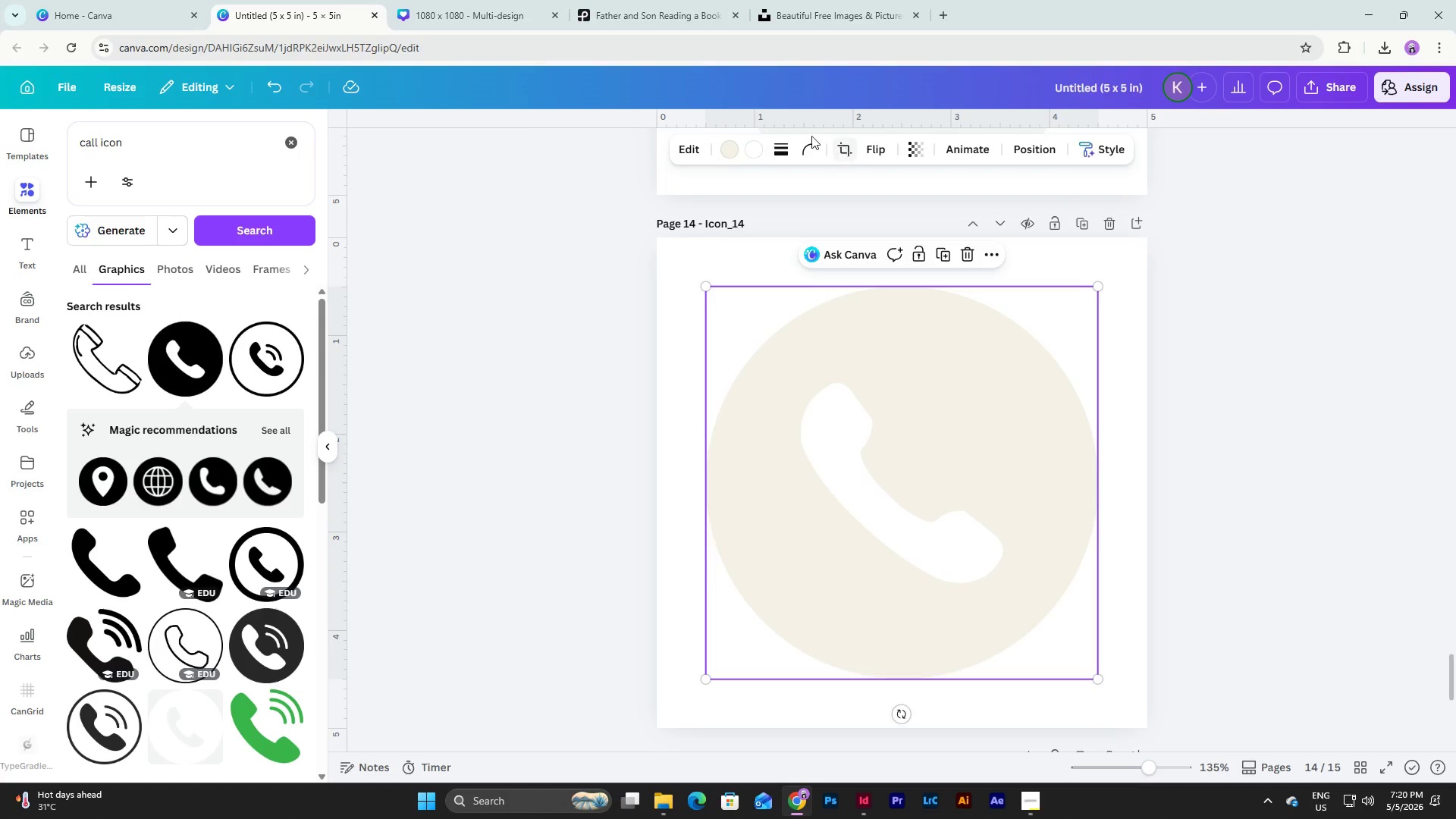 
left_click([745, 152])
 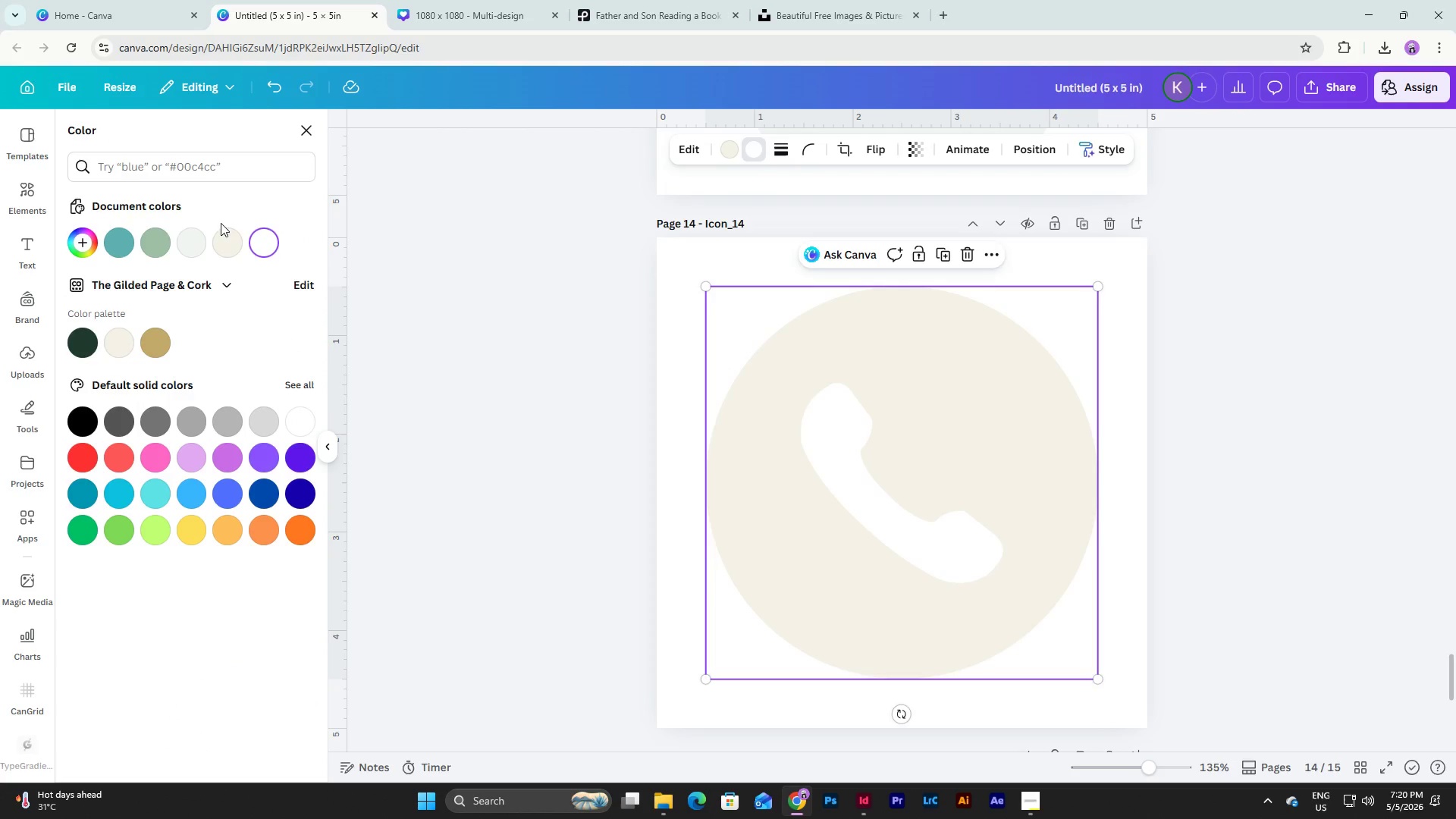 
left_click([82, 242])
 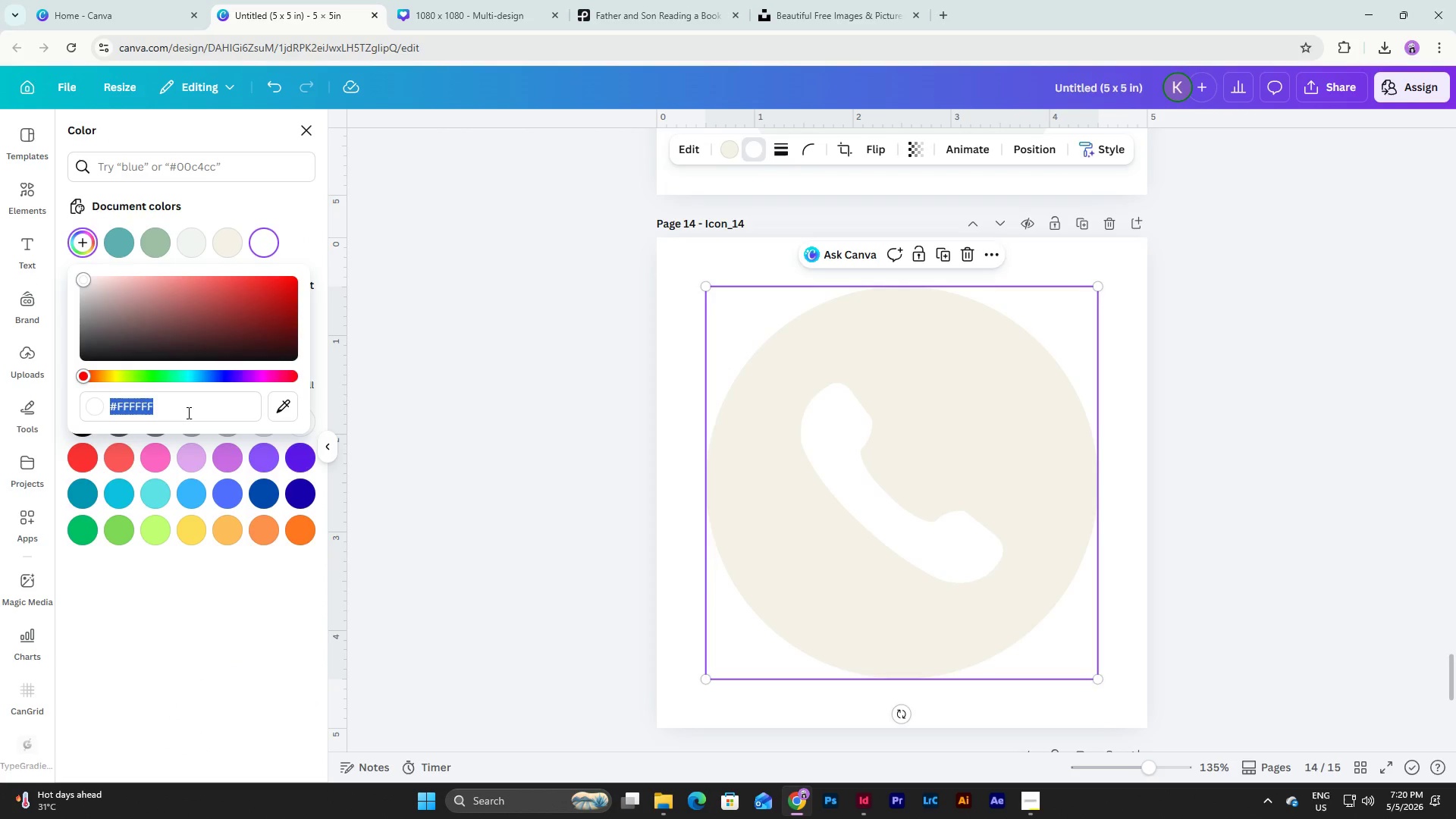 
wait(8.14)
 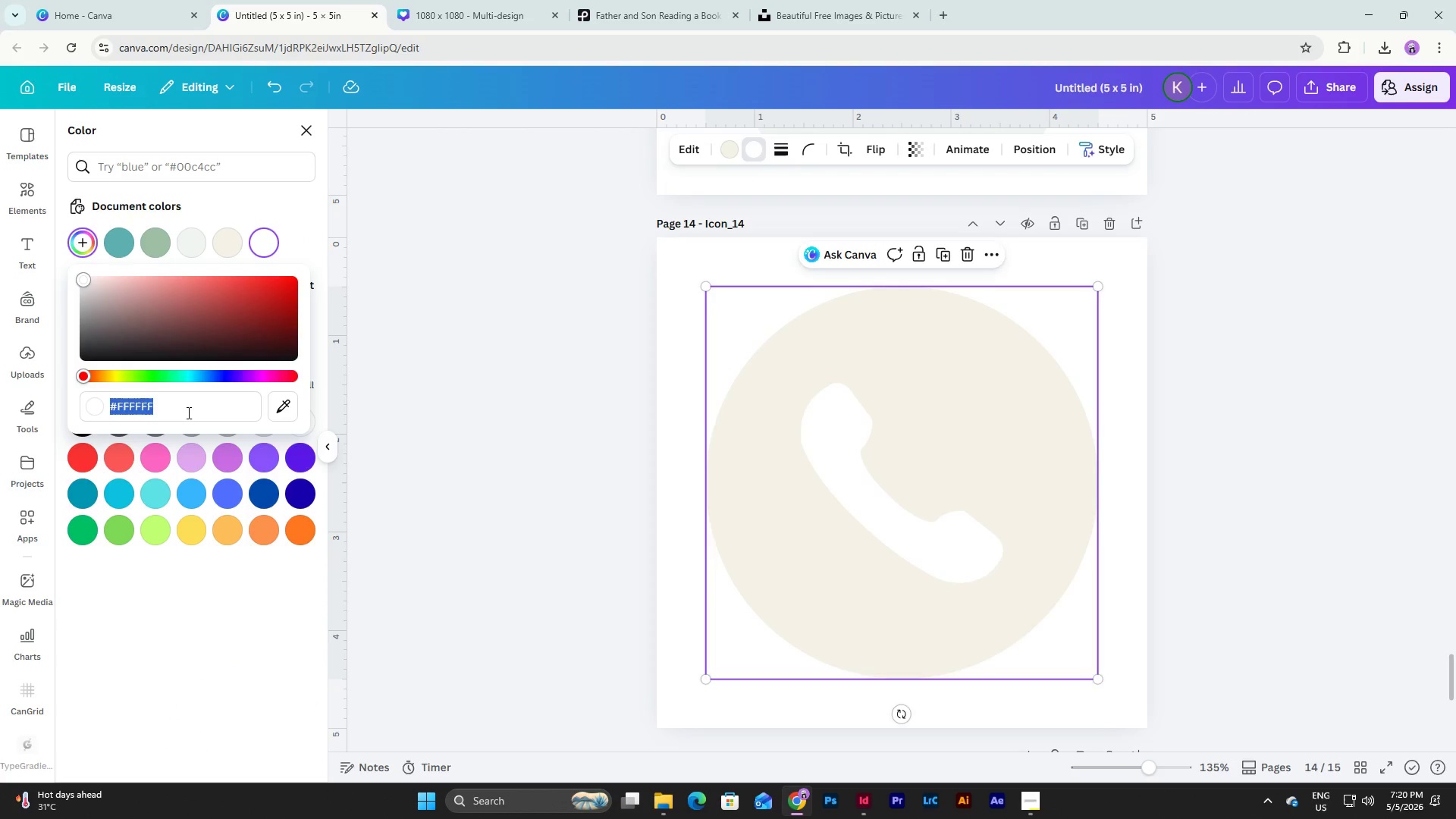 
left_click([1120, 474])
 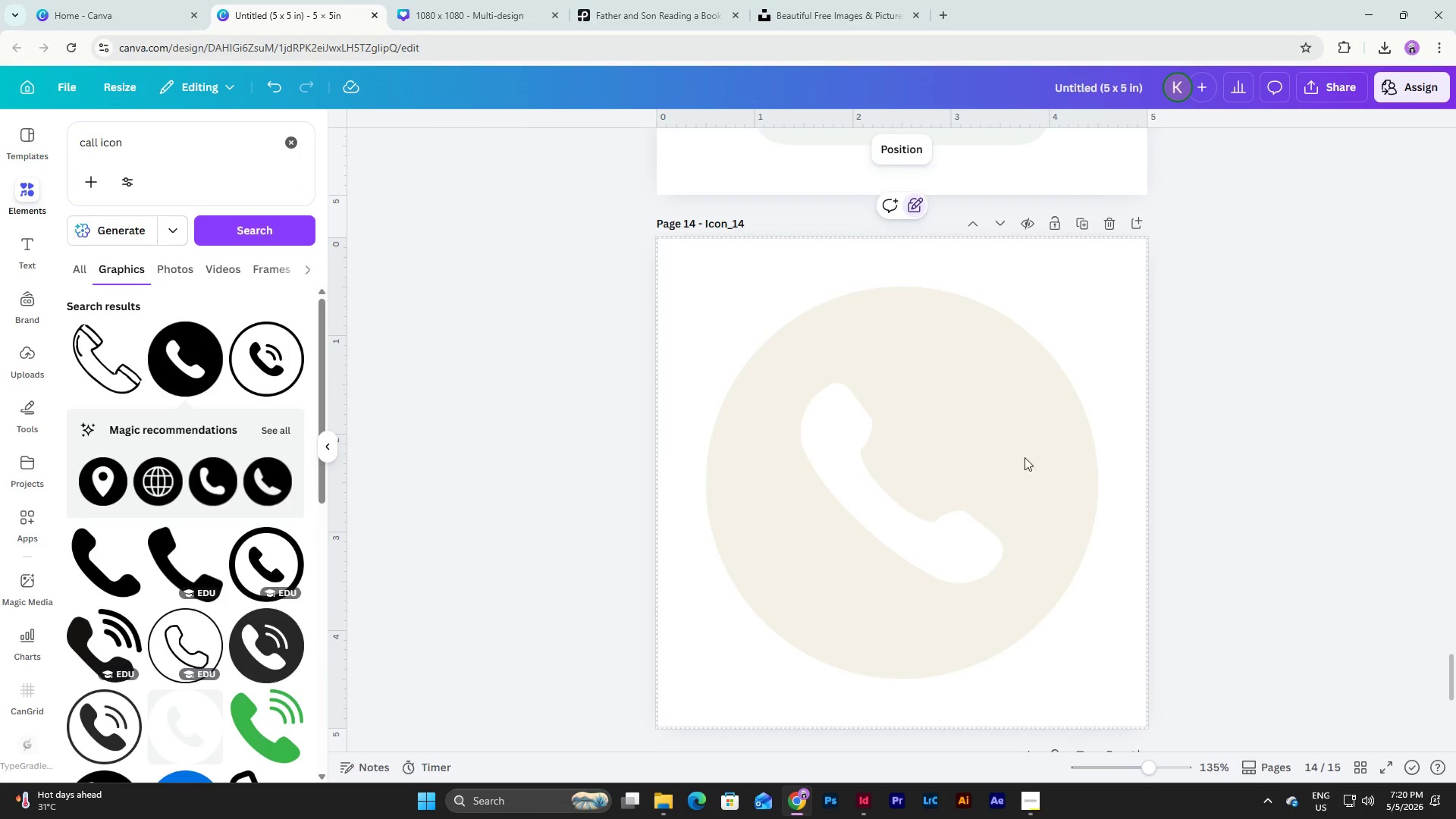 
left_click([944, 444])
 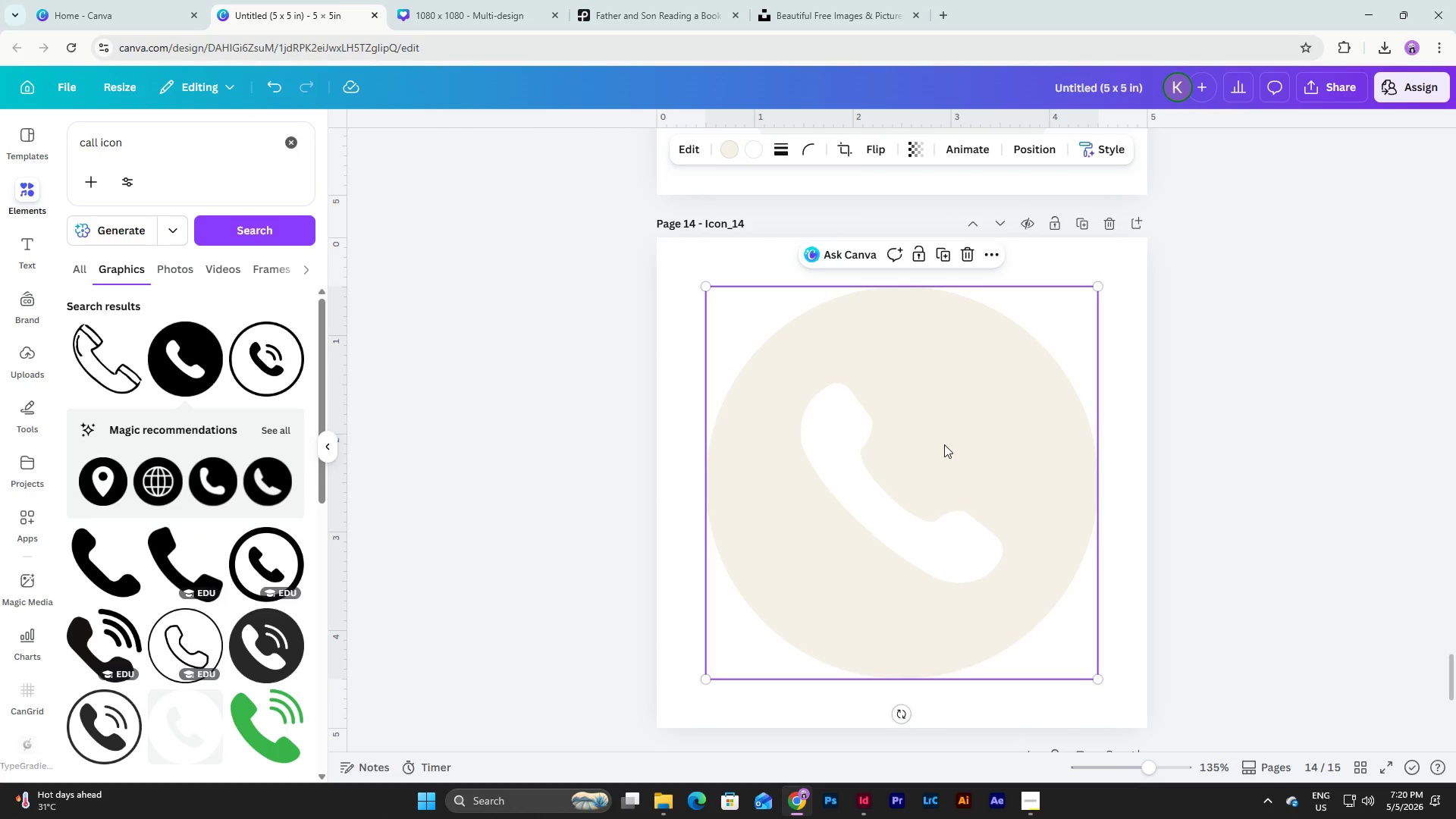 
key(Backspace)
 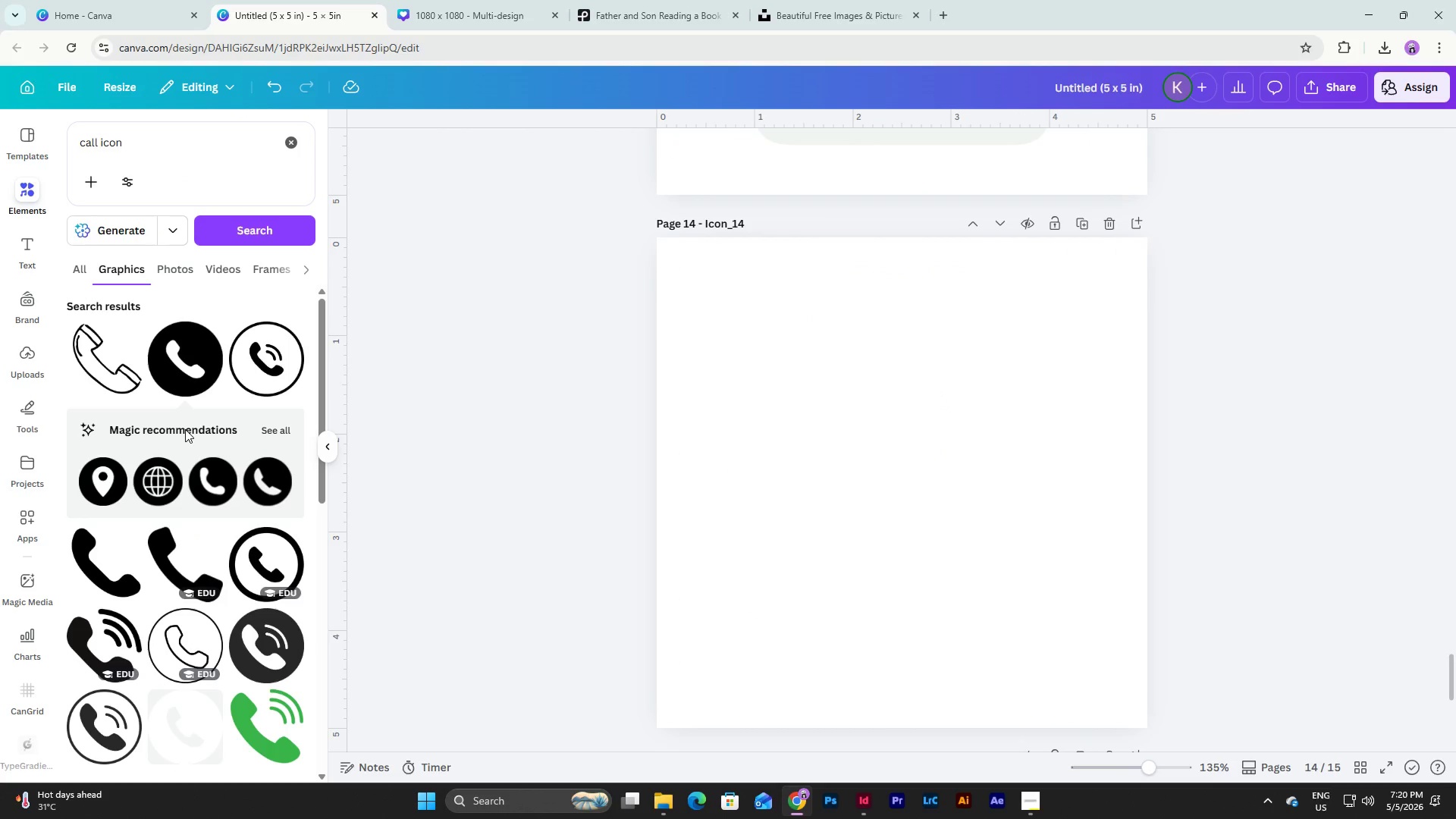 
scroll: coordinate [185, 429], scroll_direction: down, amount: 1.0
 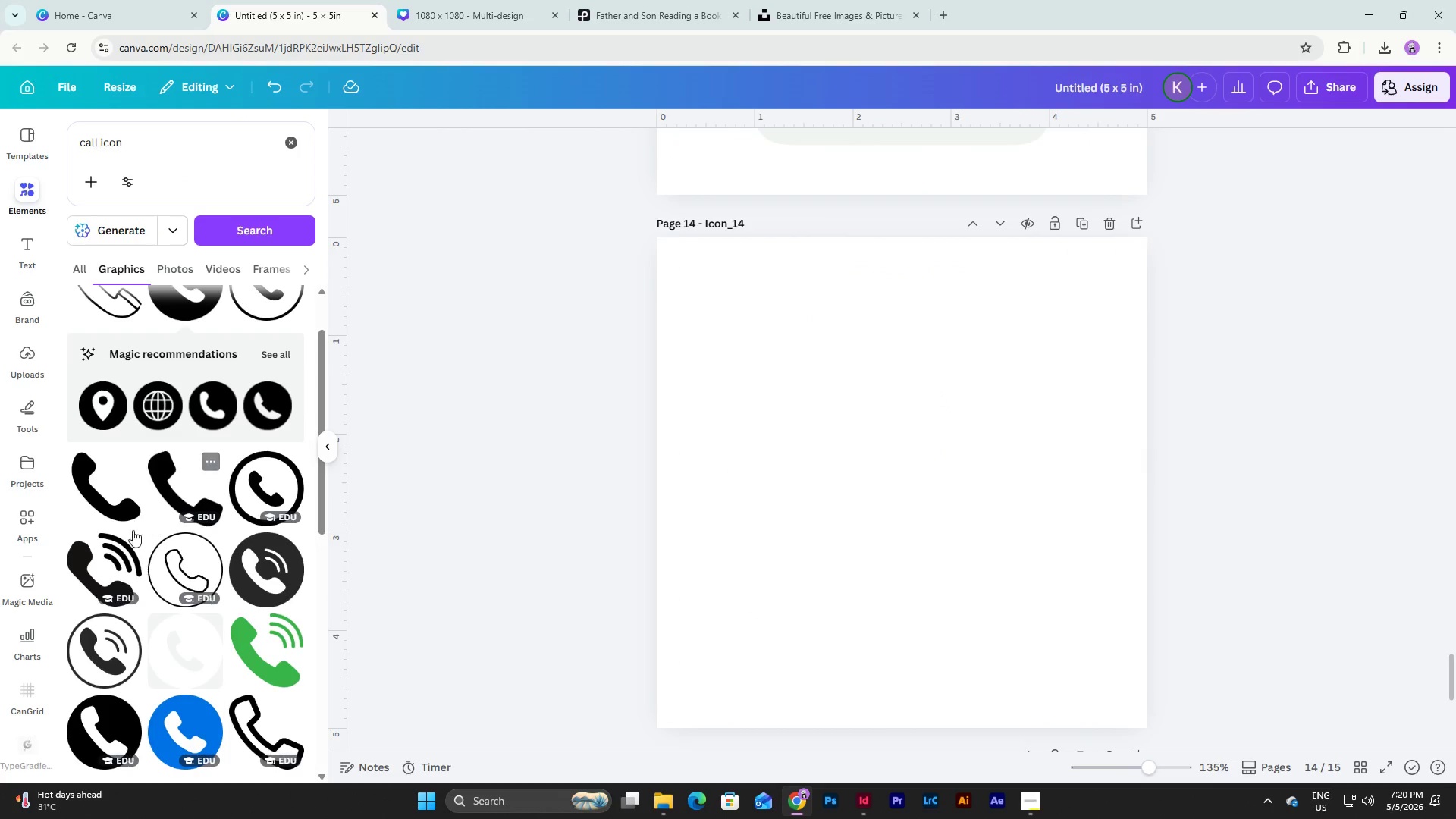 
left_click([108, 554])
 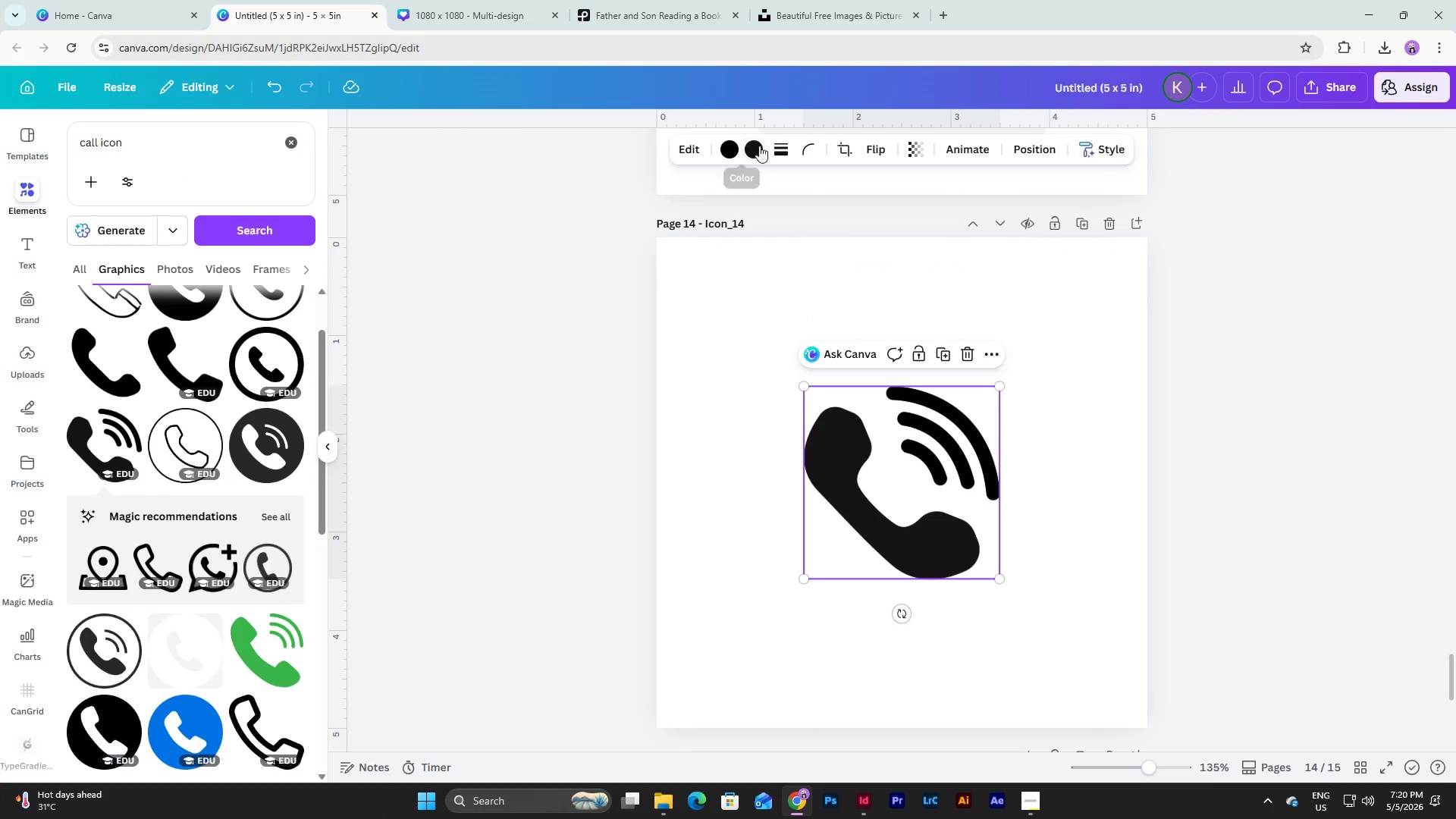 
left_click([729, 152])
 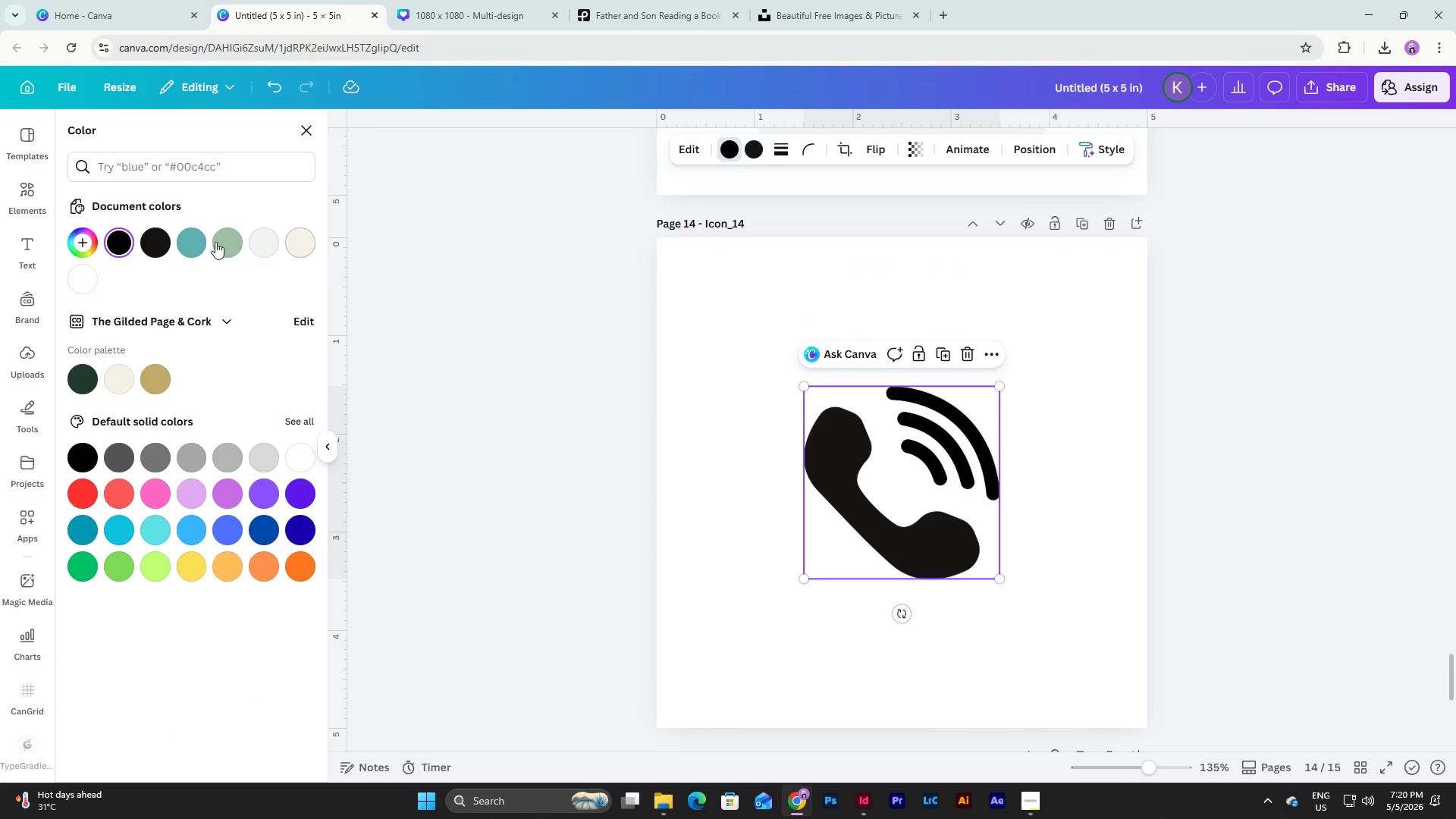 
left_click([255, 229])
 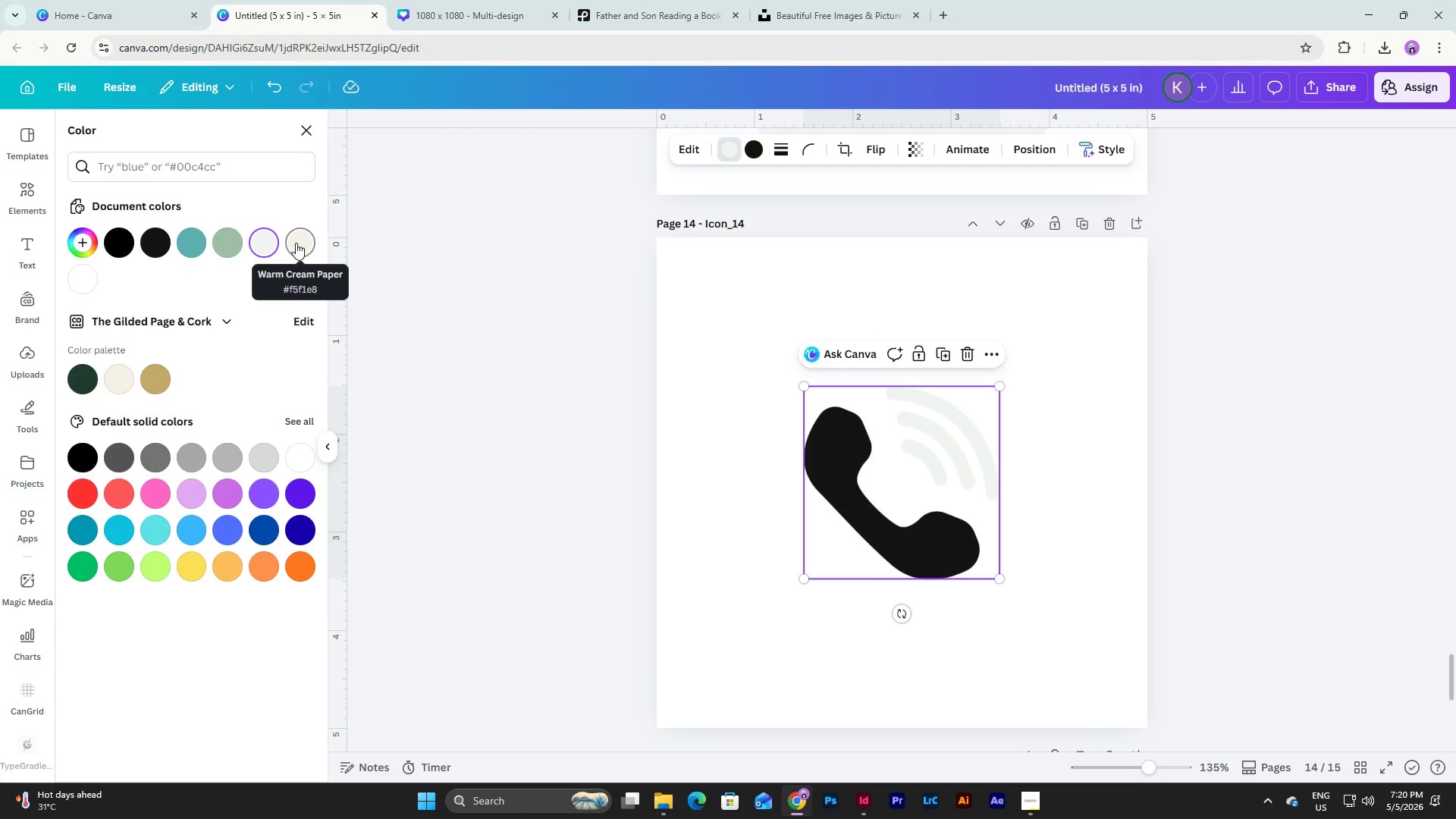 
left_click([296, 243])
 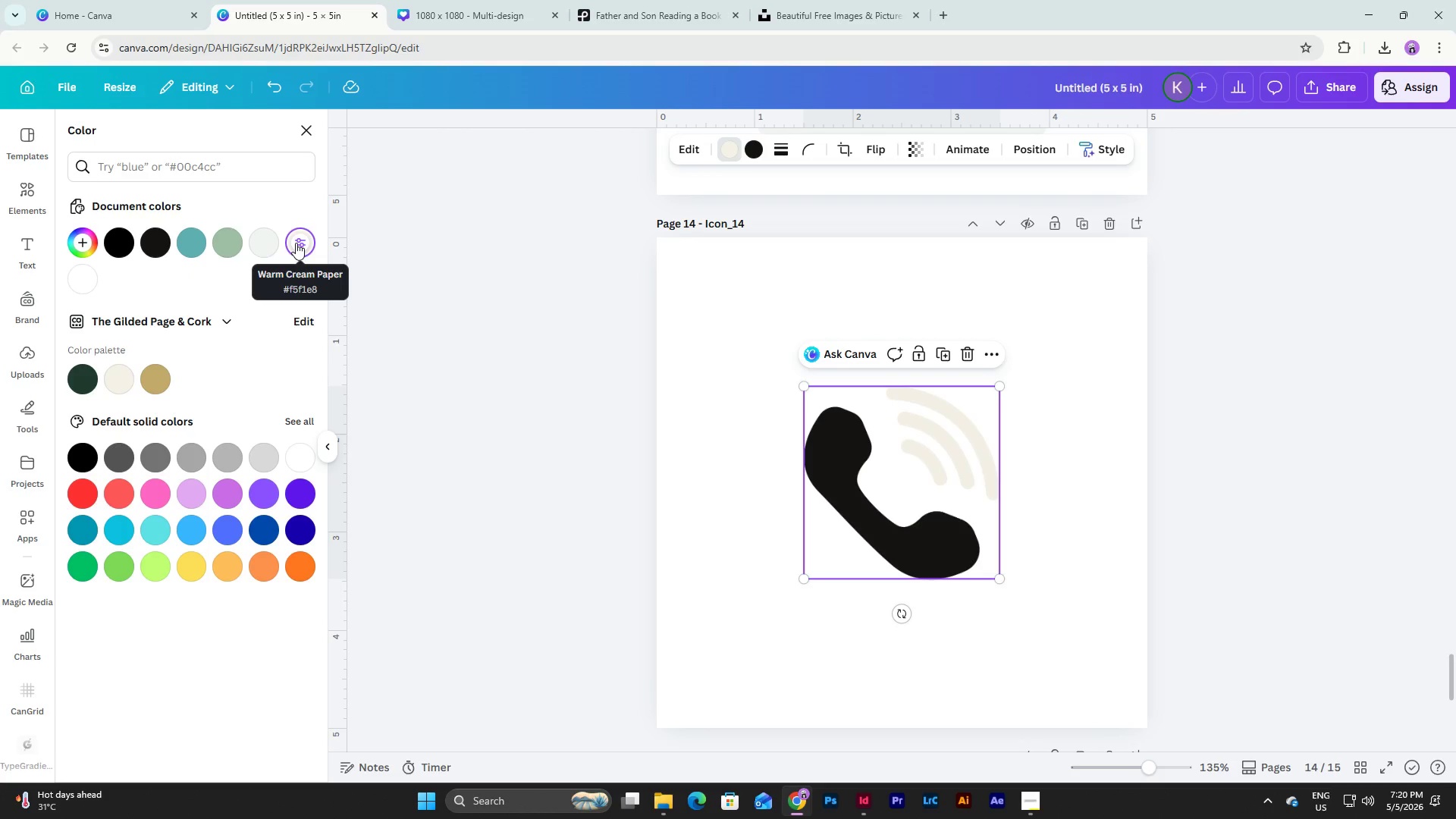 
left_click([263, 240])
 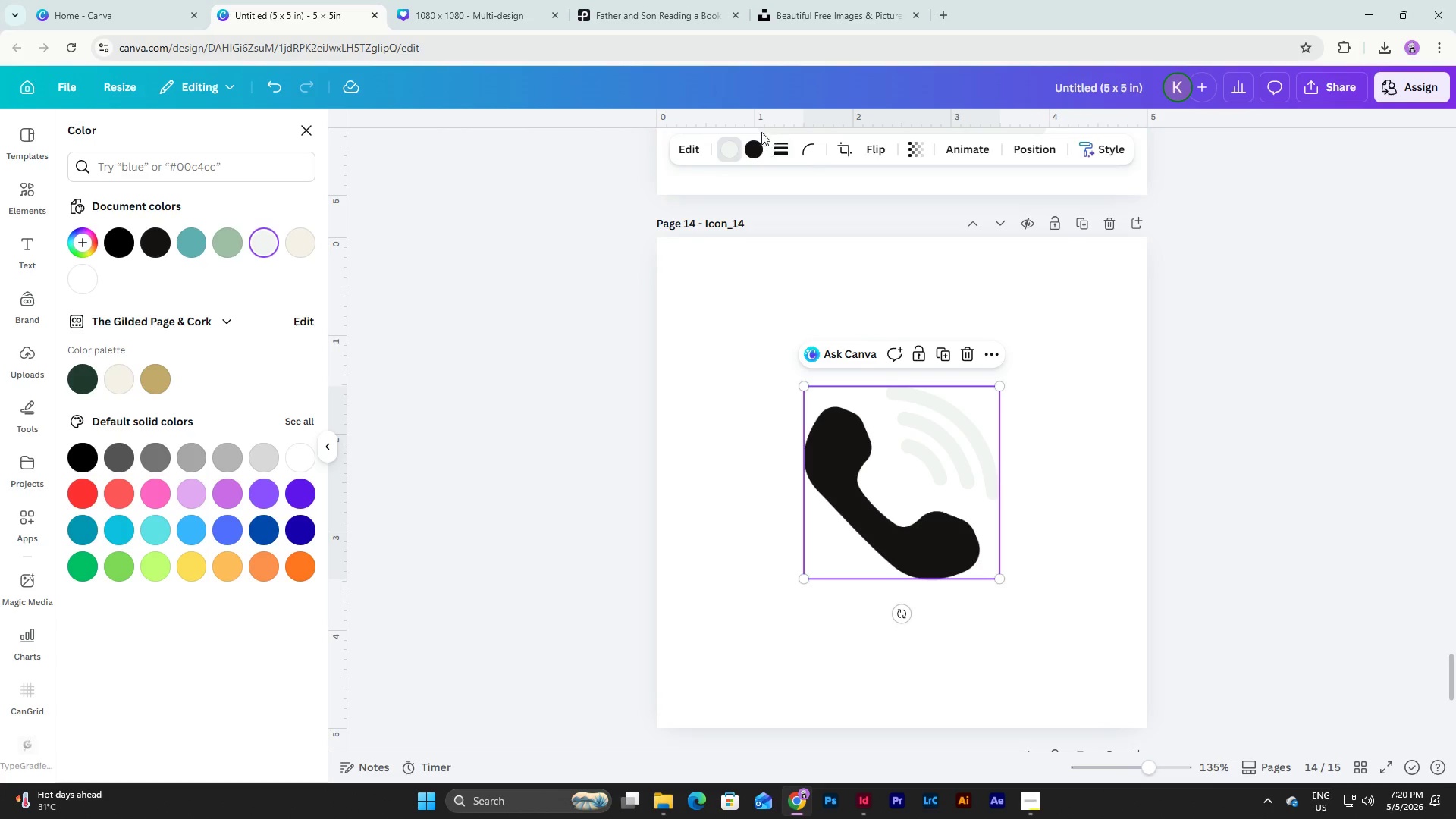 
left_click([748, 149])
 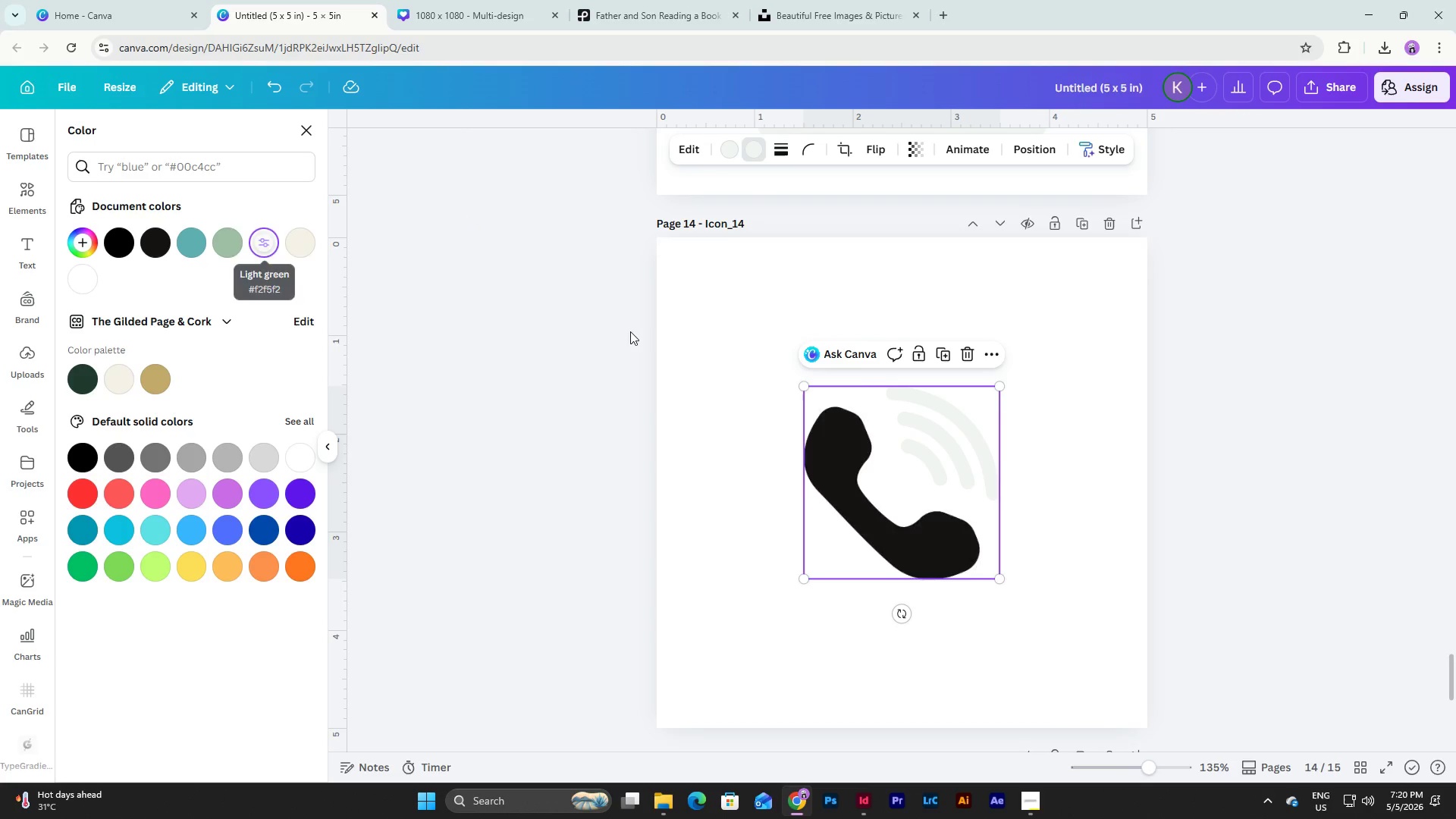 
left_click_drag(start_coordinate=[927, 483], to_coordinate=[826, 381])
 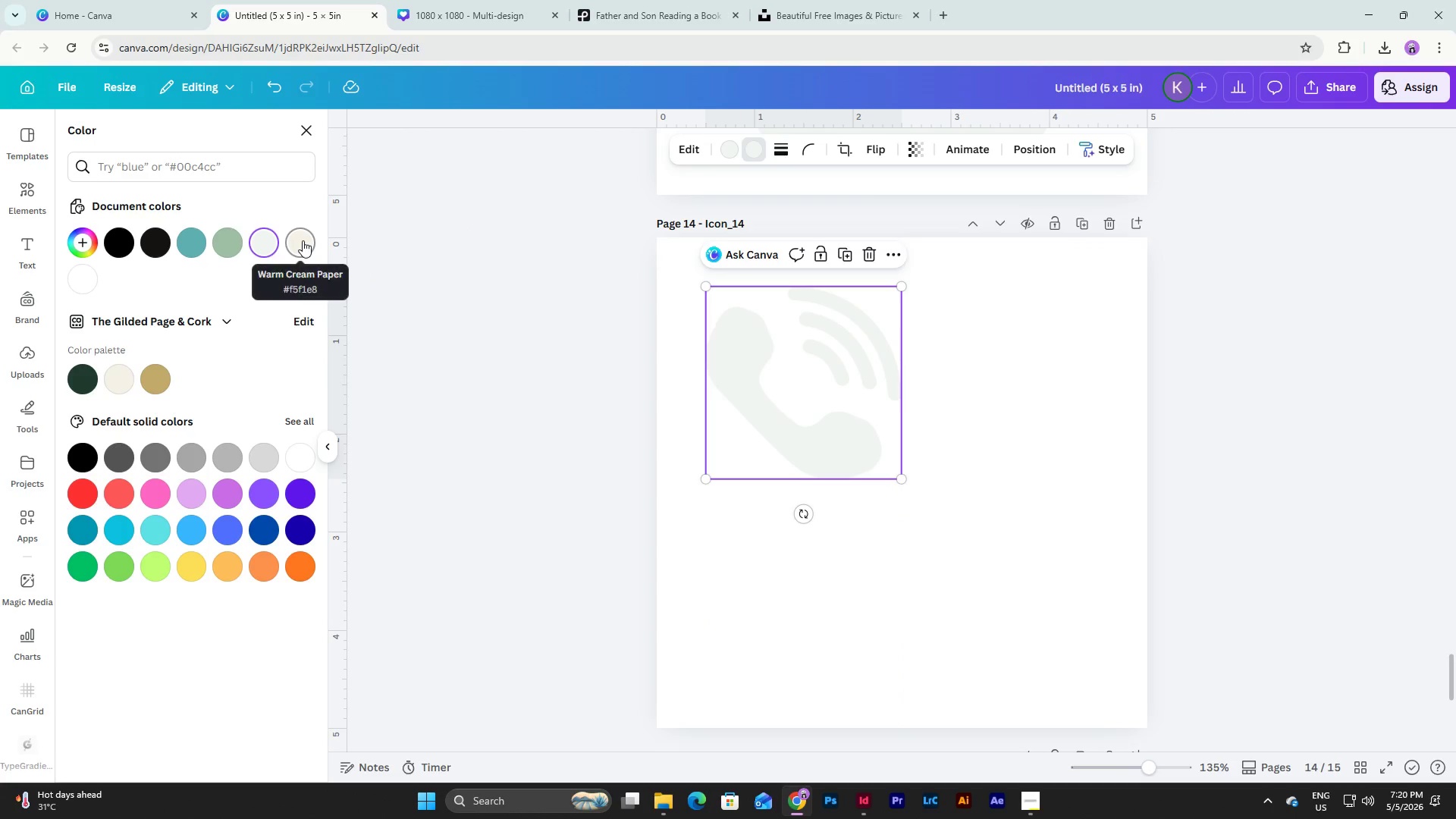 
scroll: coordinate [1062, 548], scroll_direction: none, amount: 0.0
 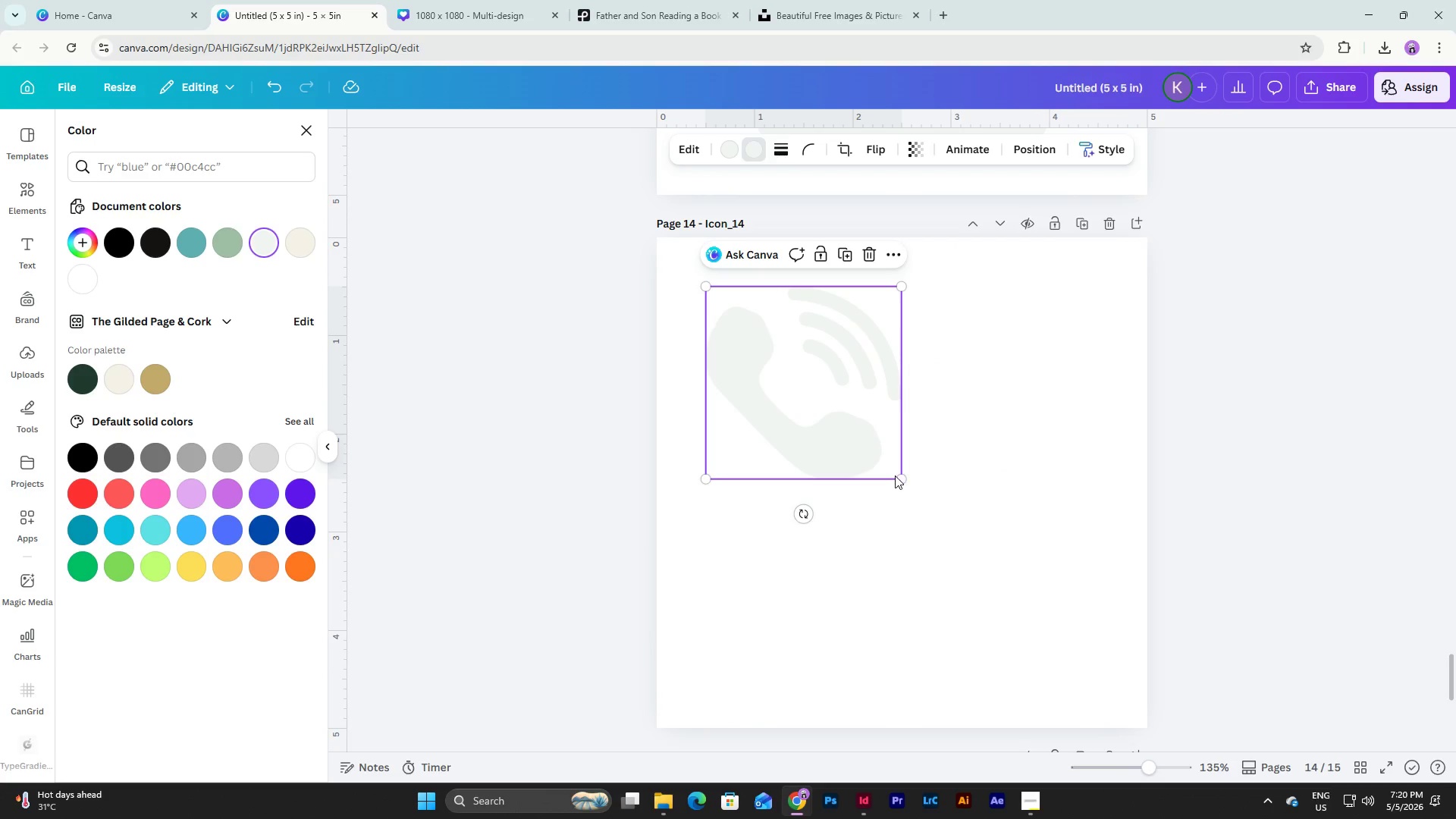 
left_click_drag(start_coordinate=[899, 477], to_coordinate=[1122, 644])
 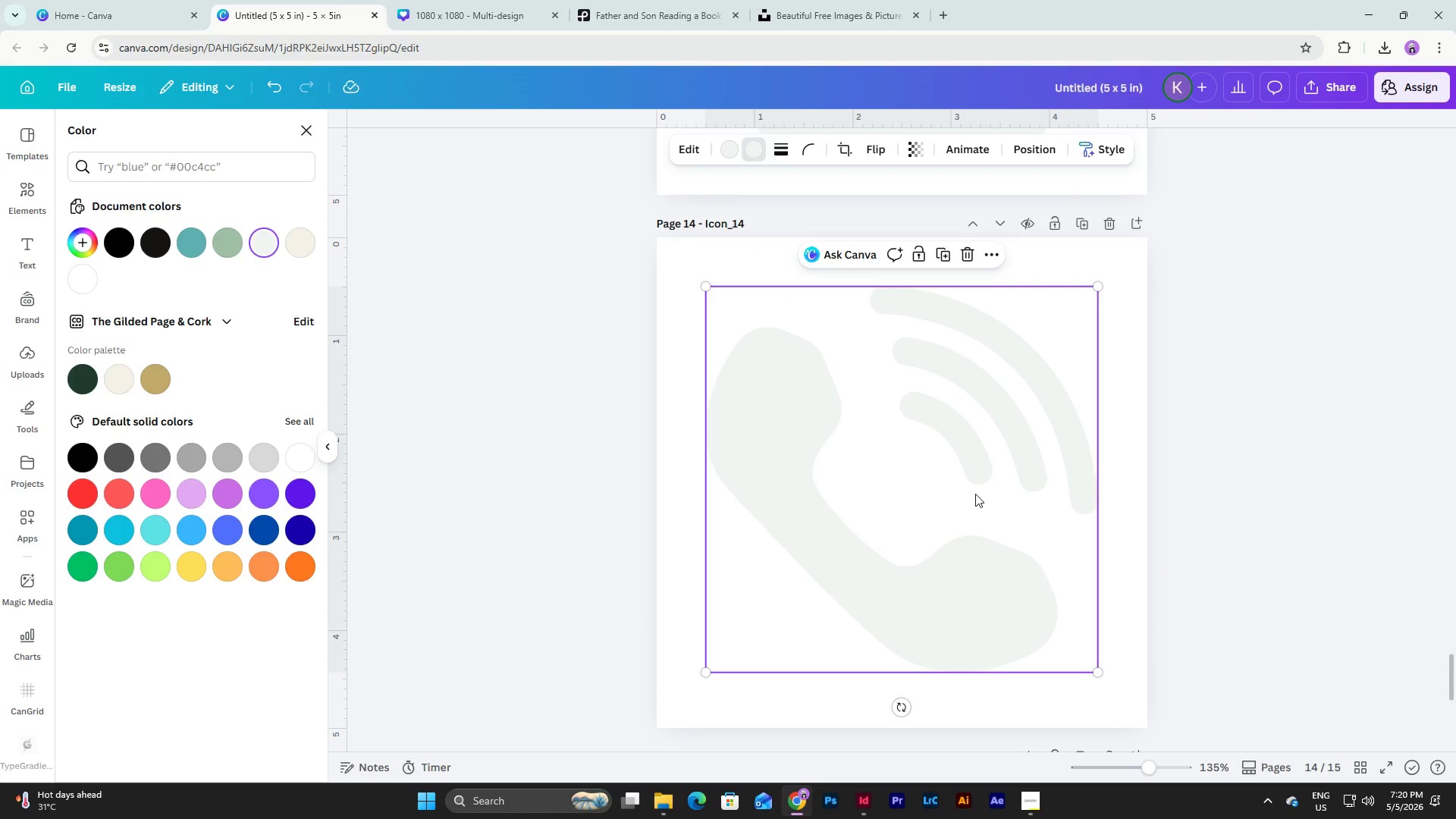 
left_click_drag(start_coordinate=[975, 494], to_coordinate=[974, 497])
 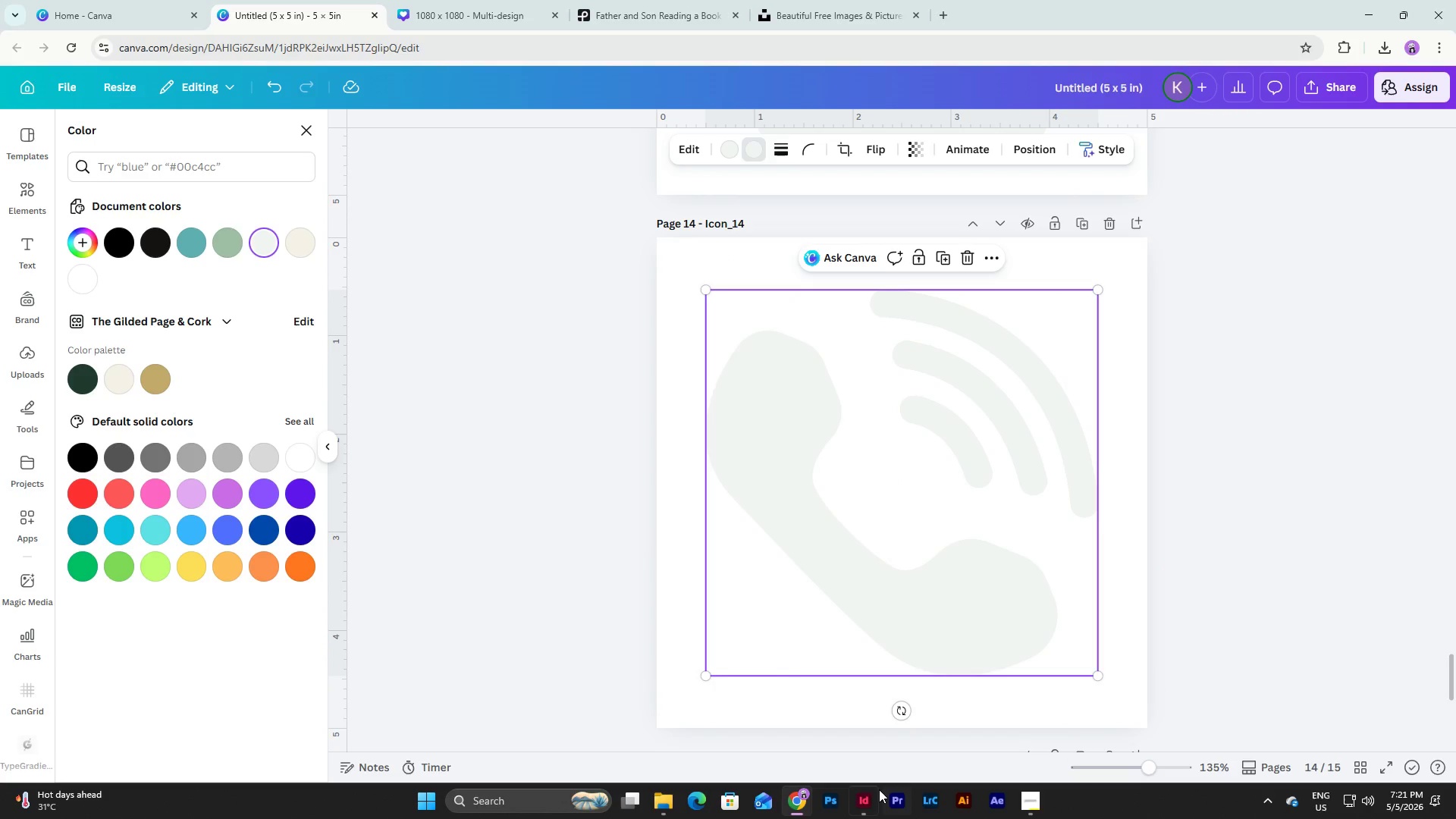 
left_click([864, 798])
 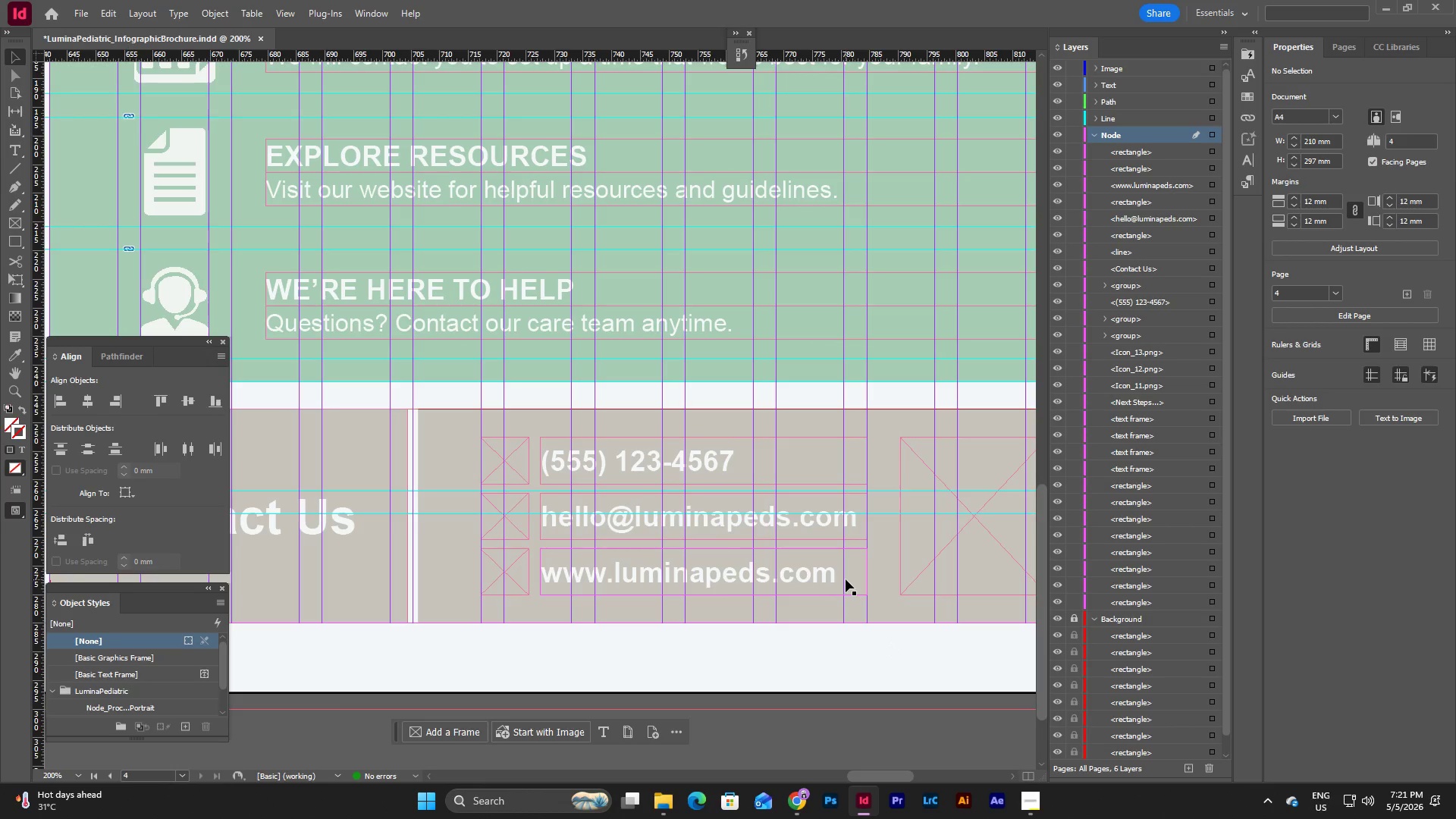 
left_click([863, 798])
 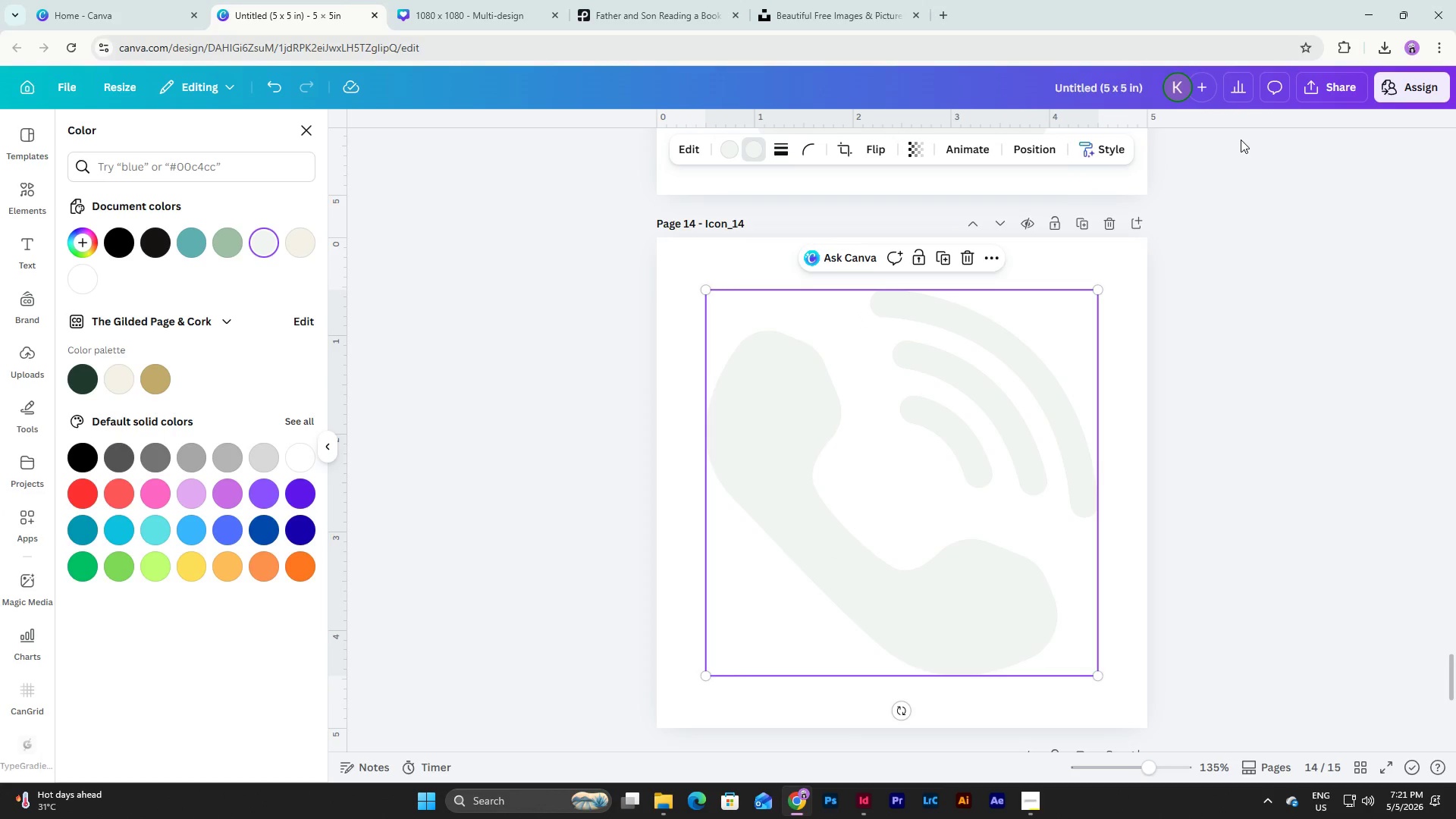 
left_click([1325, 94])
 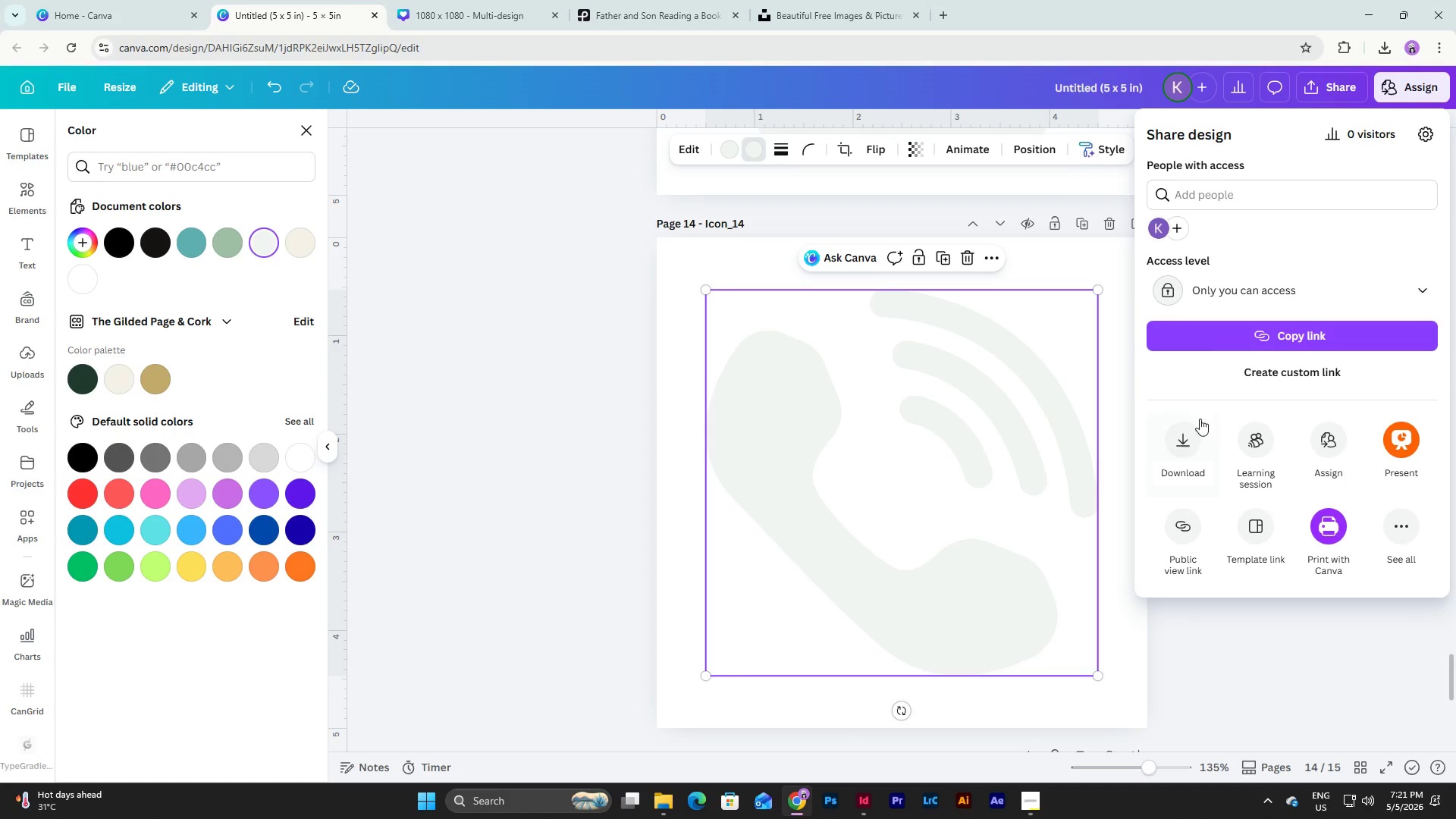 
left_click([1191, 430])
 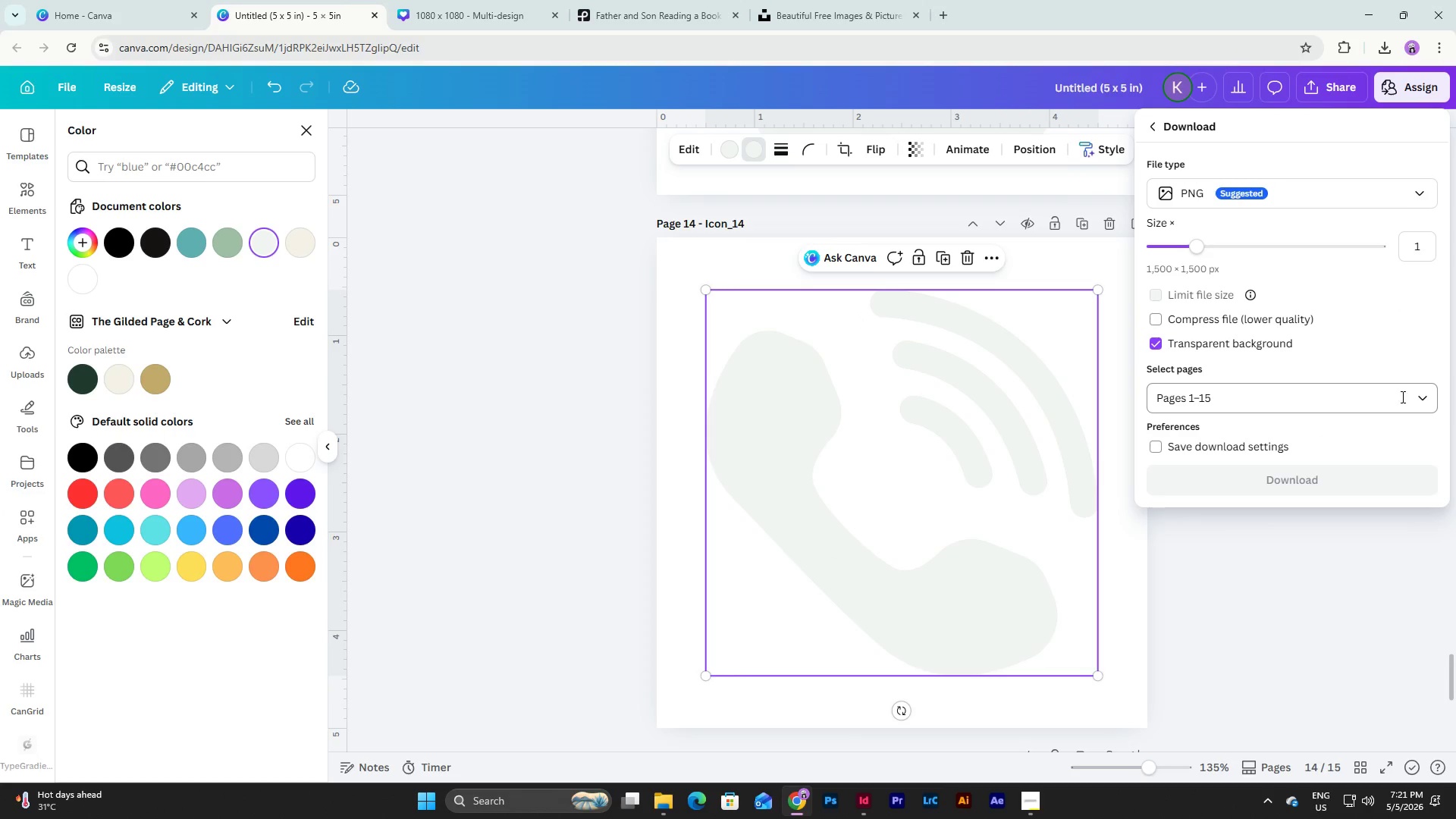 
left_click([1424, 397])
 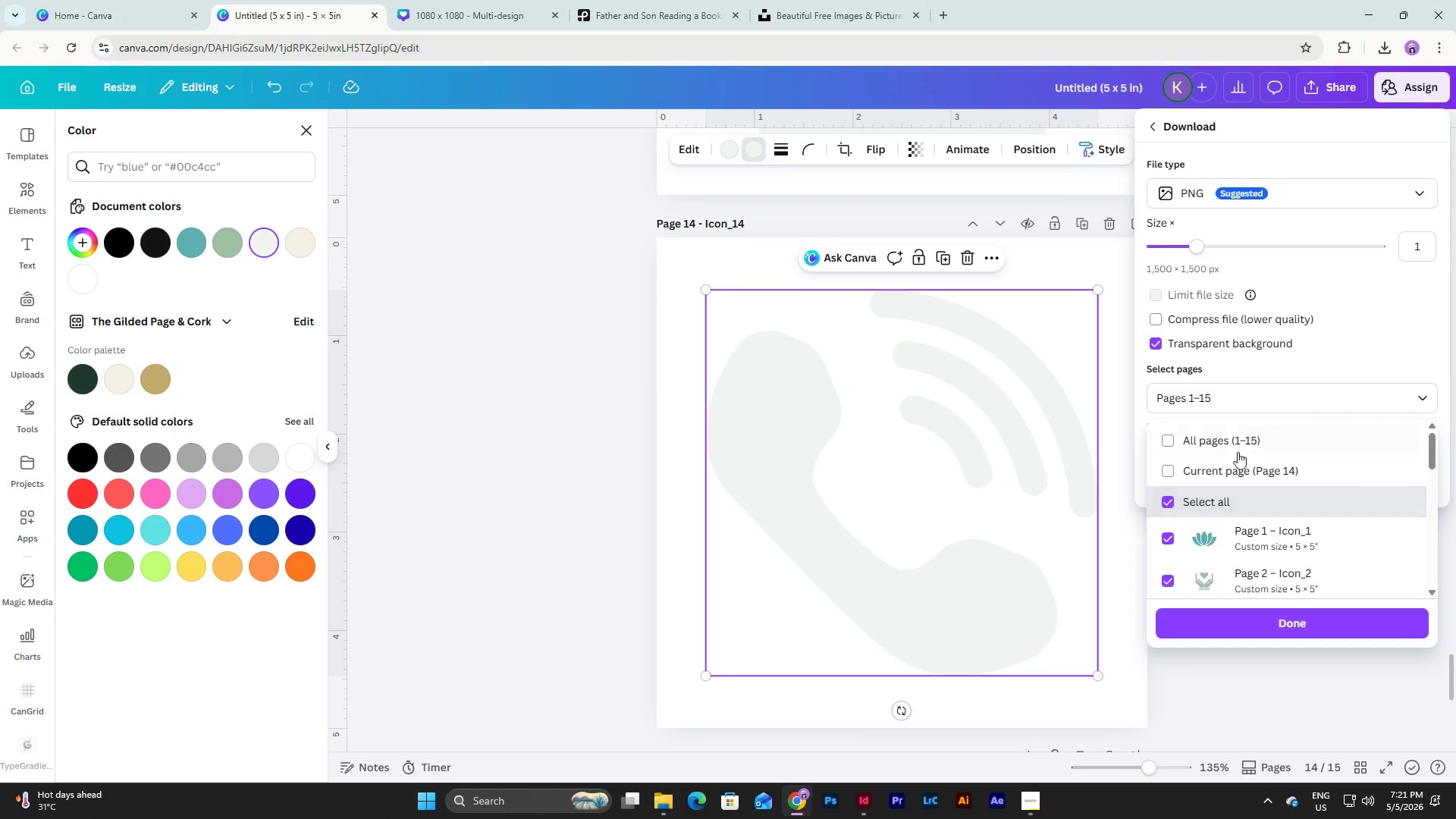 
left_click([1232, 472])
 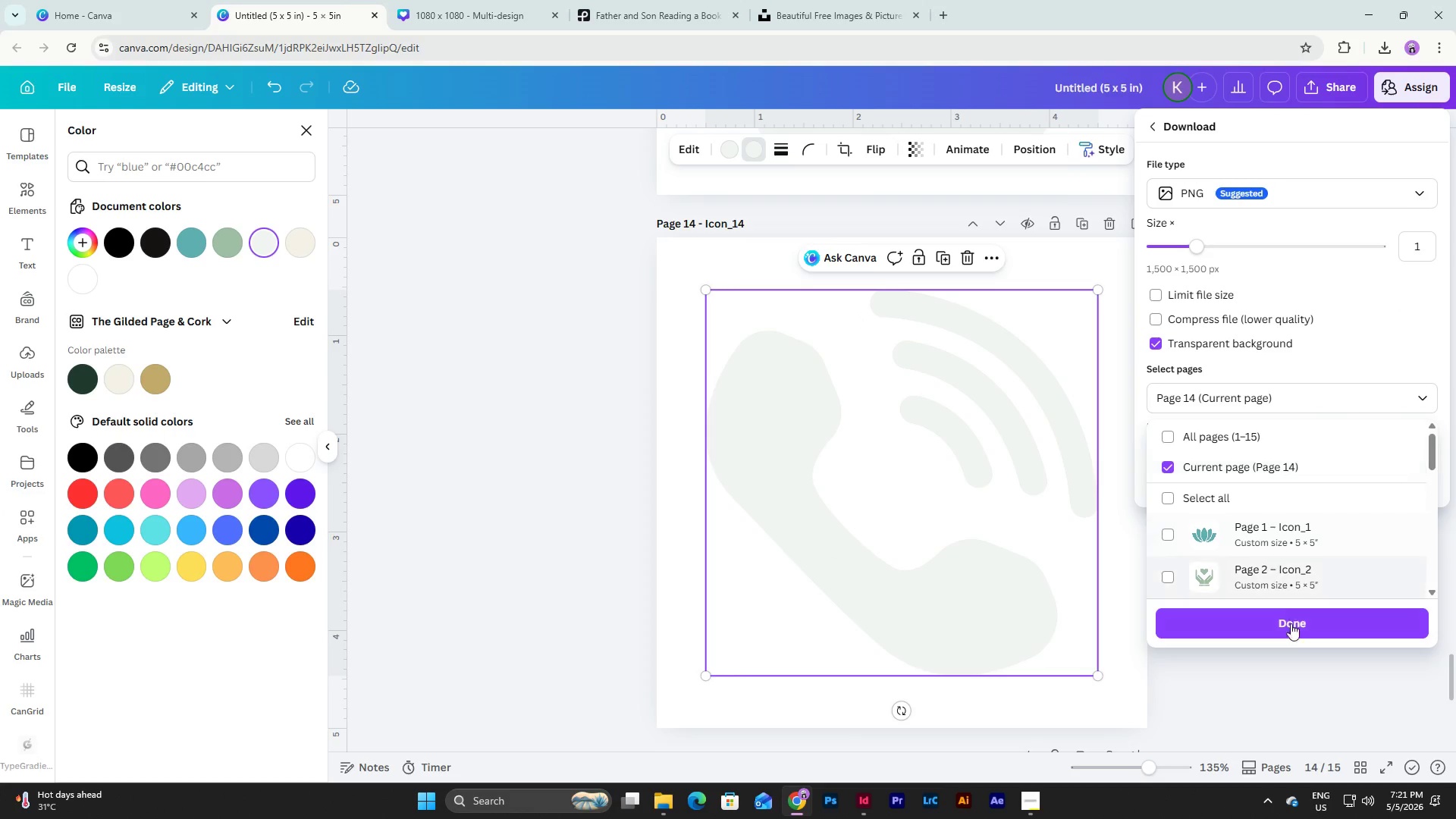 
left_click([1291, 627])
 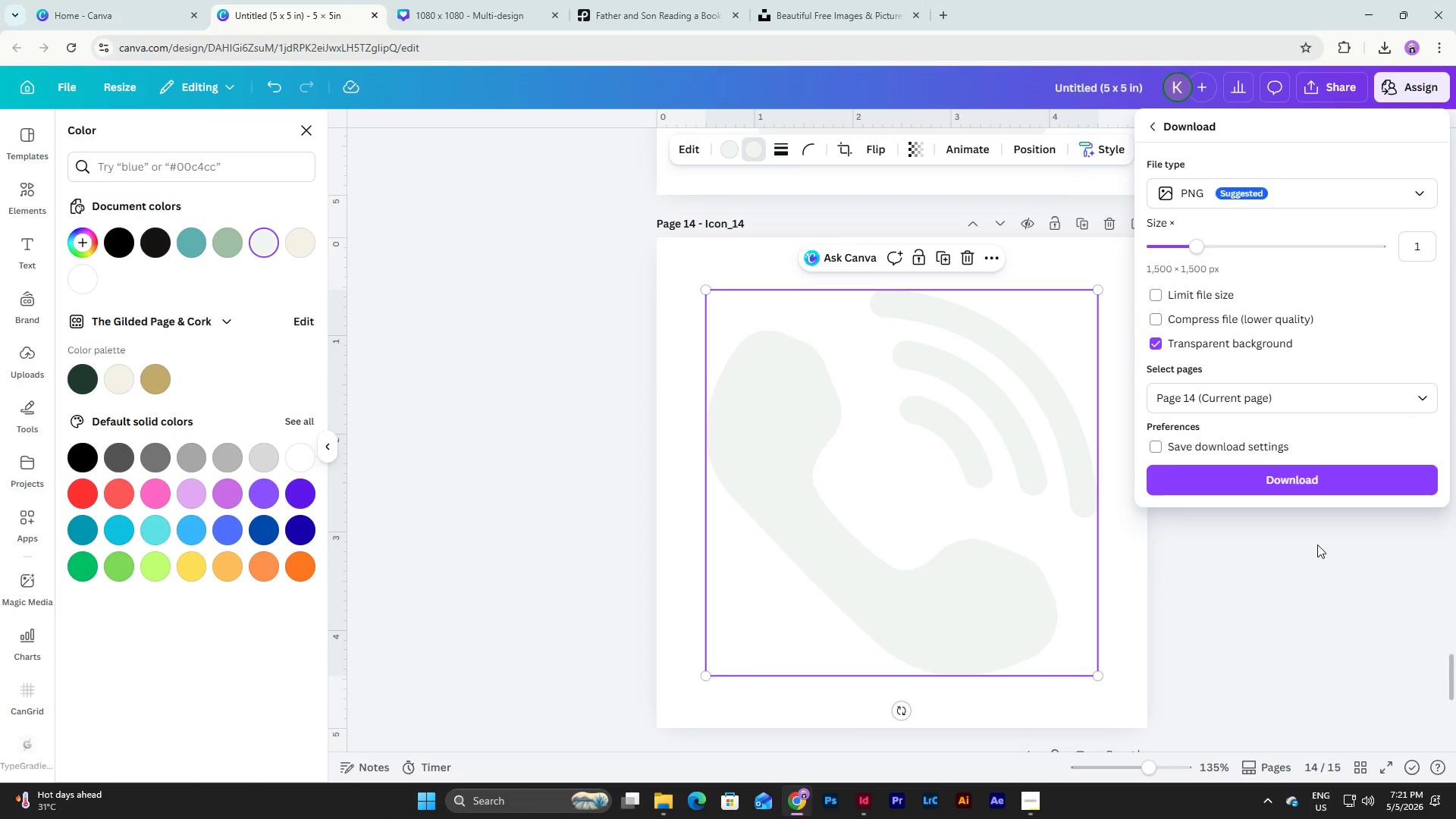 
left_click([1316, 479])
 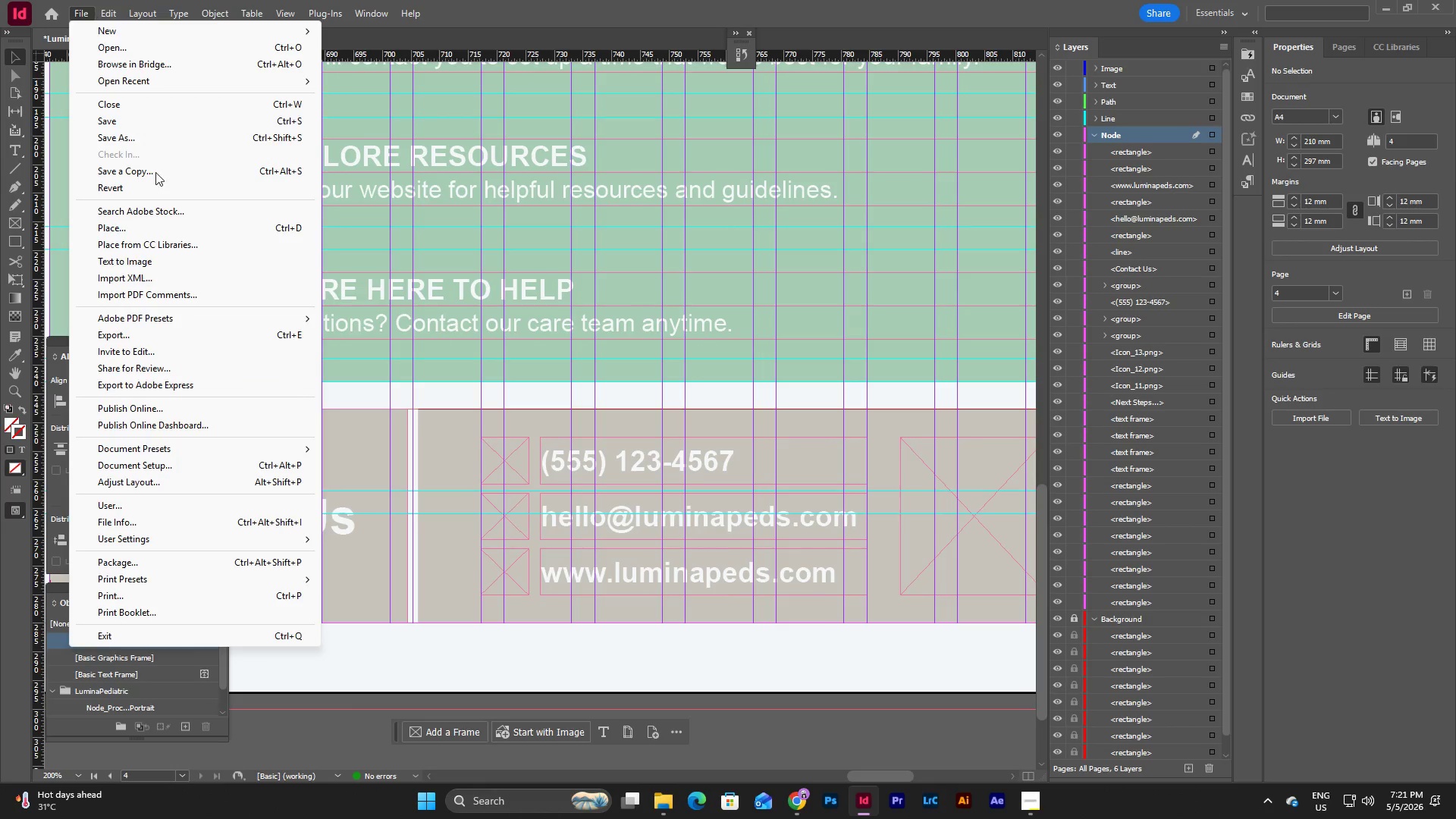 
left_click([151, 229])
 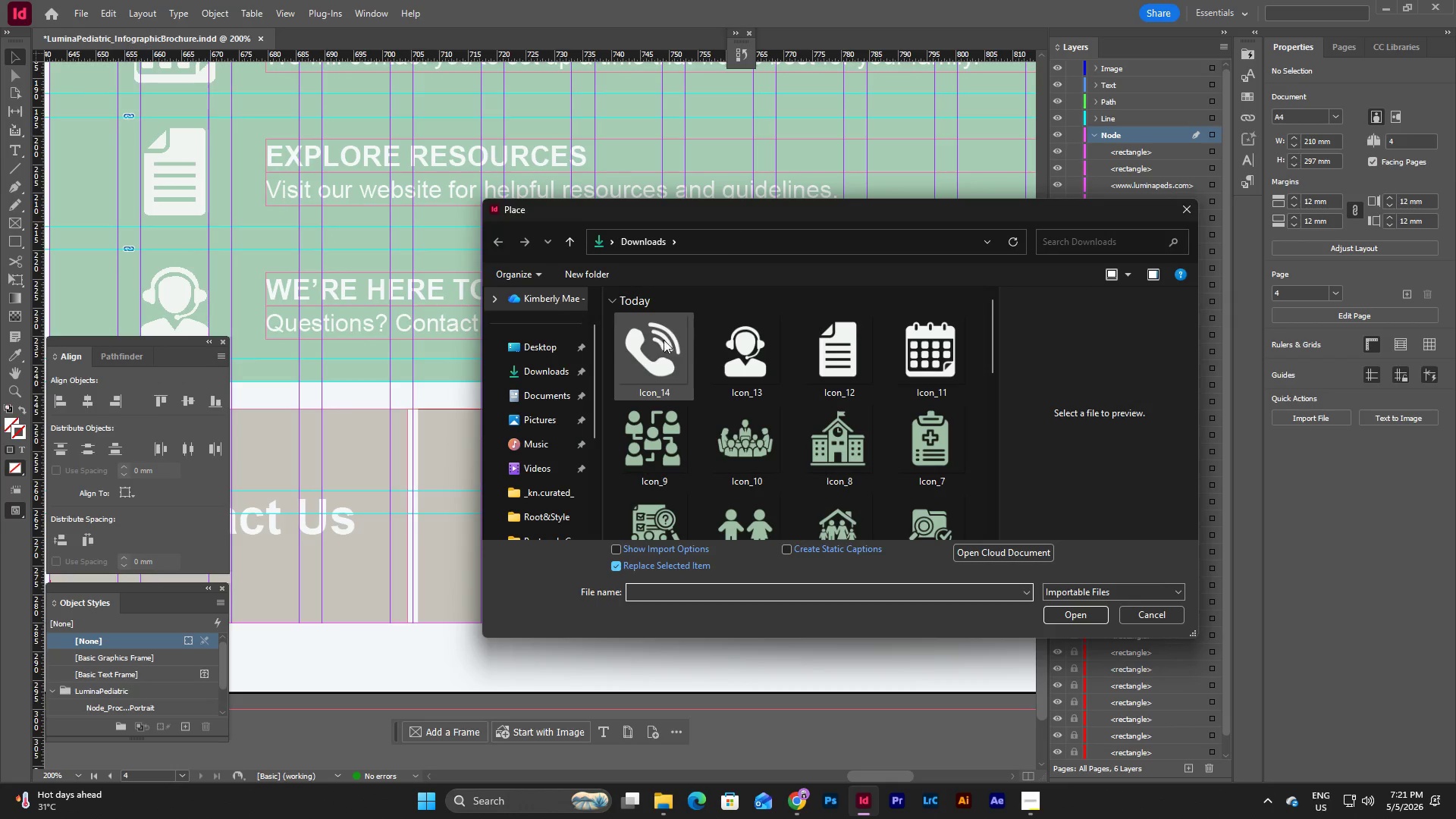 
left_click([657, 352])
 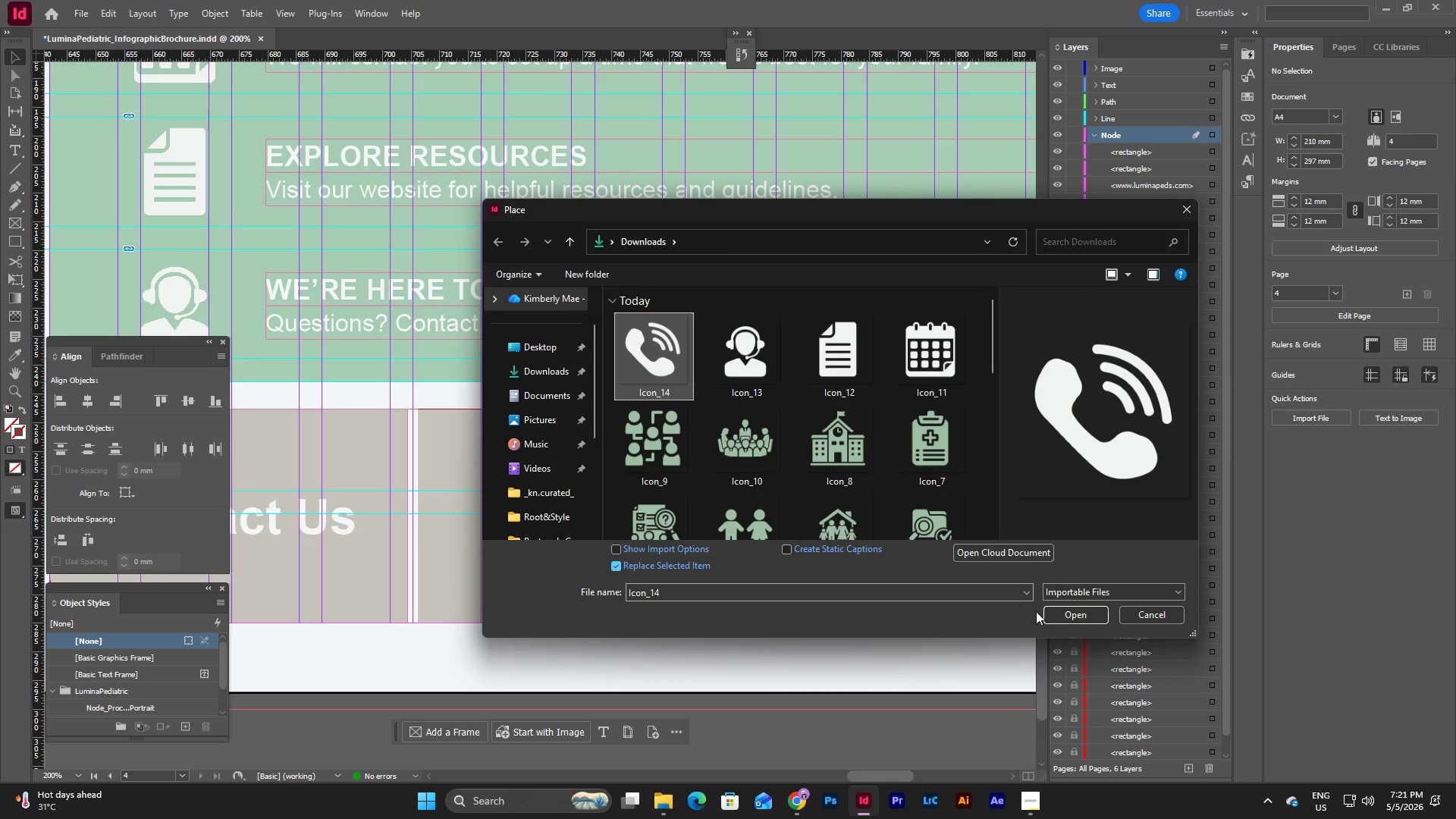 
left_click([1062, 617])
 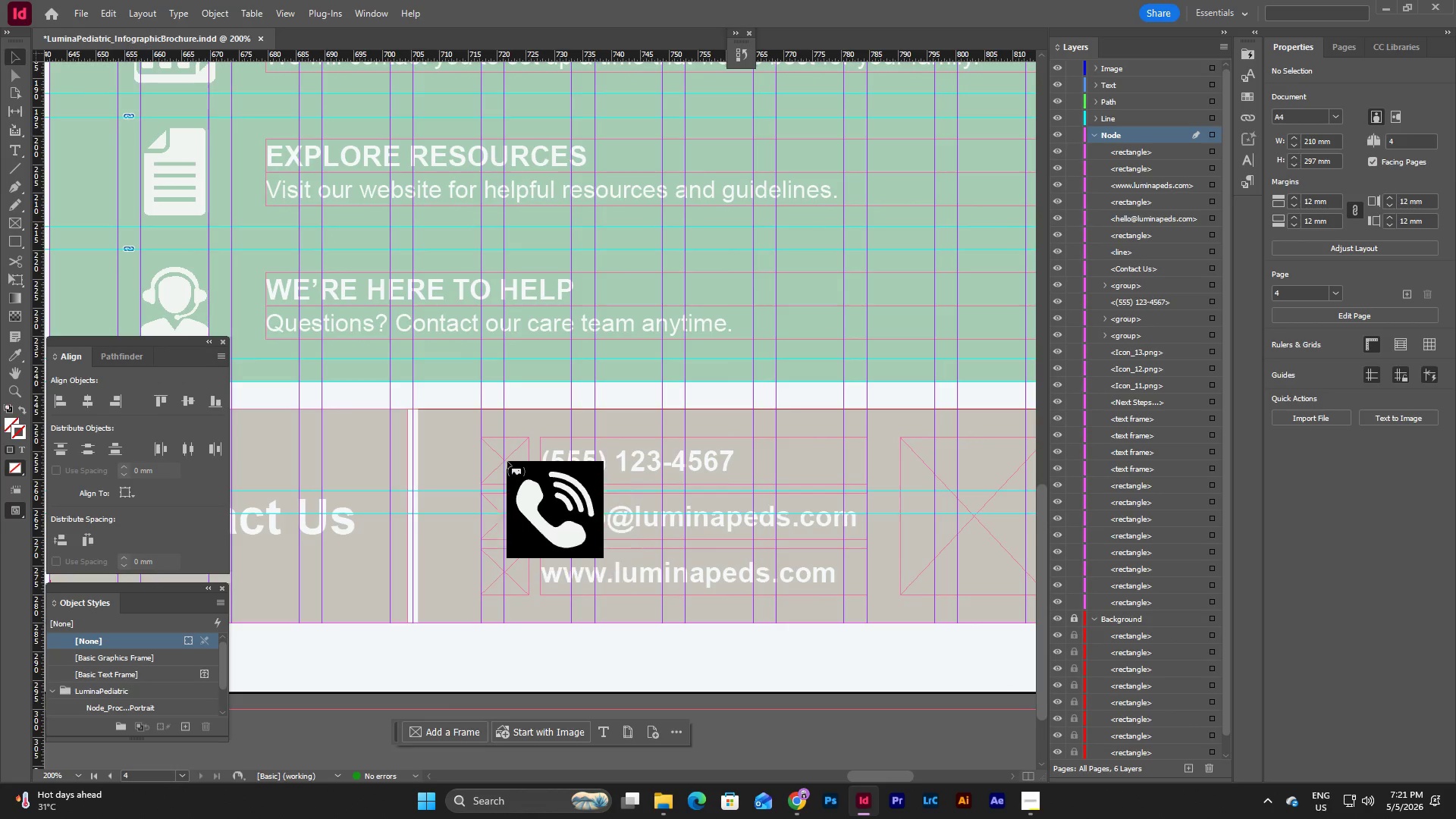 
left_click([507, 461])
 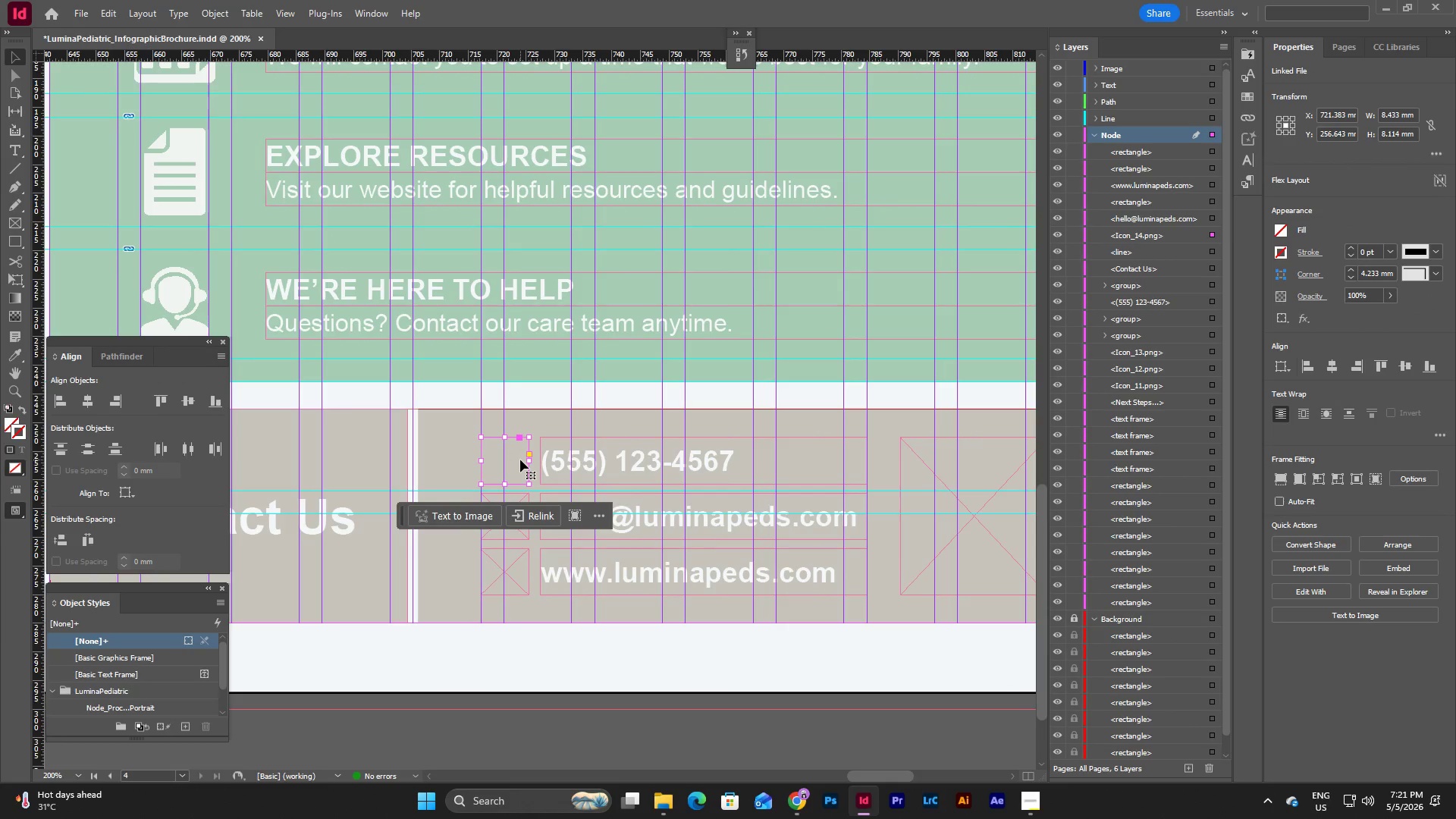 
double_click([520, 460])
 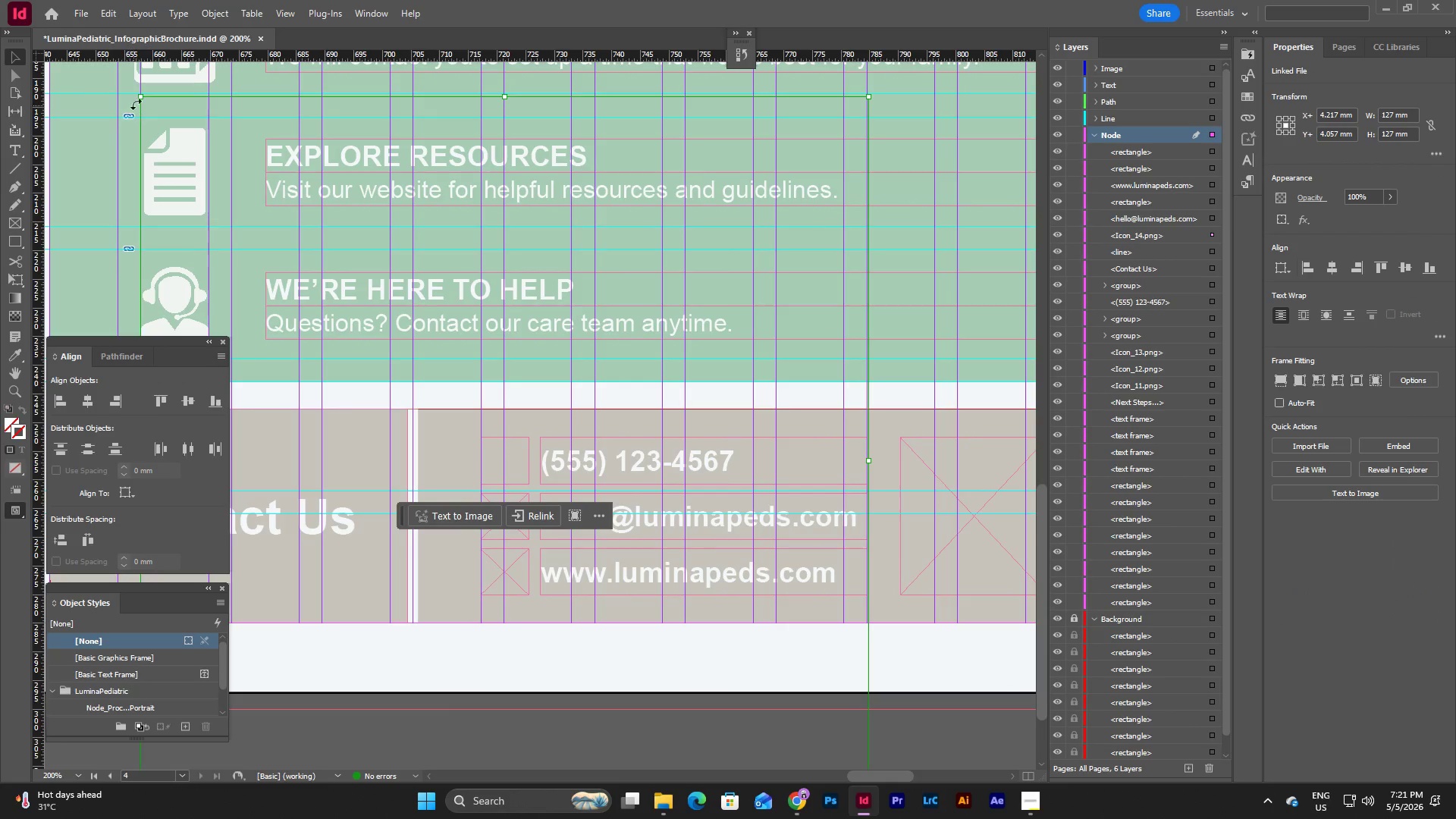 
left_click_drag(start_coordinate=[140, 97], to_coordinate=[481, 438])
 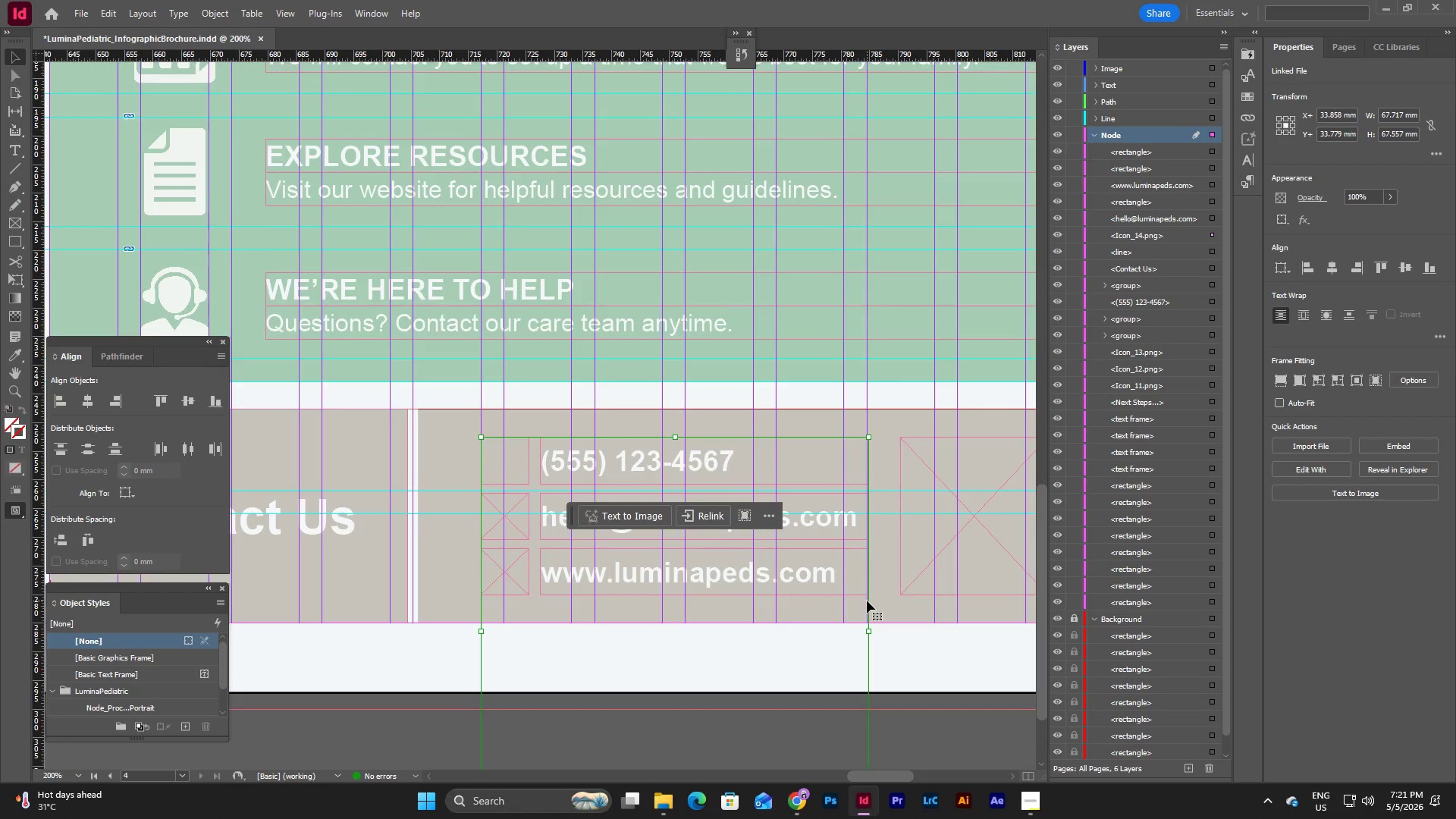 
scroll: coordinate [867, 601], scroll_direction: down, amount: 1.0
 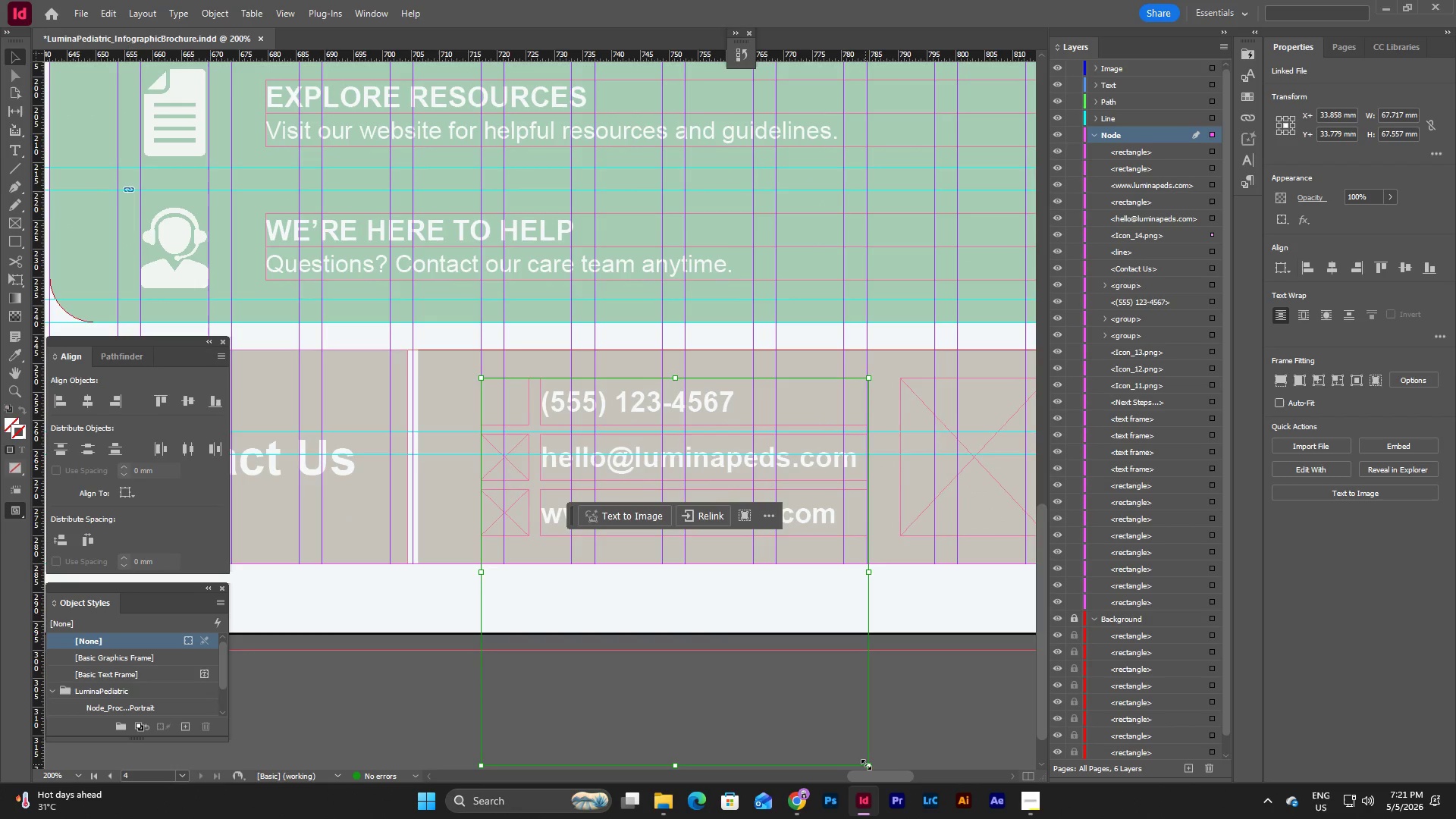 
left_click_drag(start_coordinate=[868, 765], to_coordinate=[529, 422])
 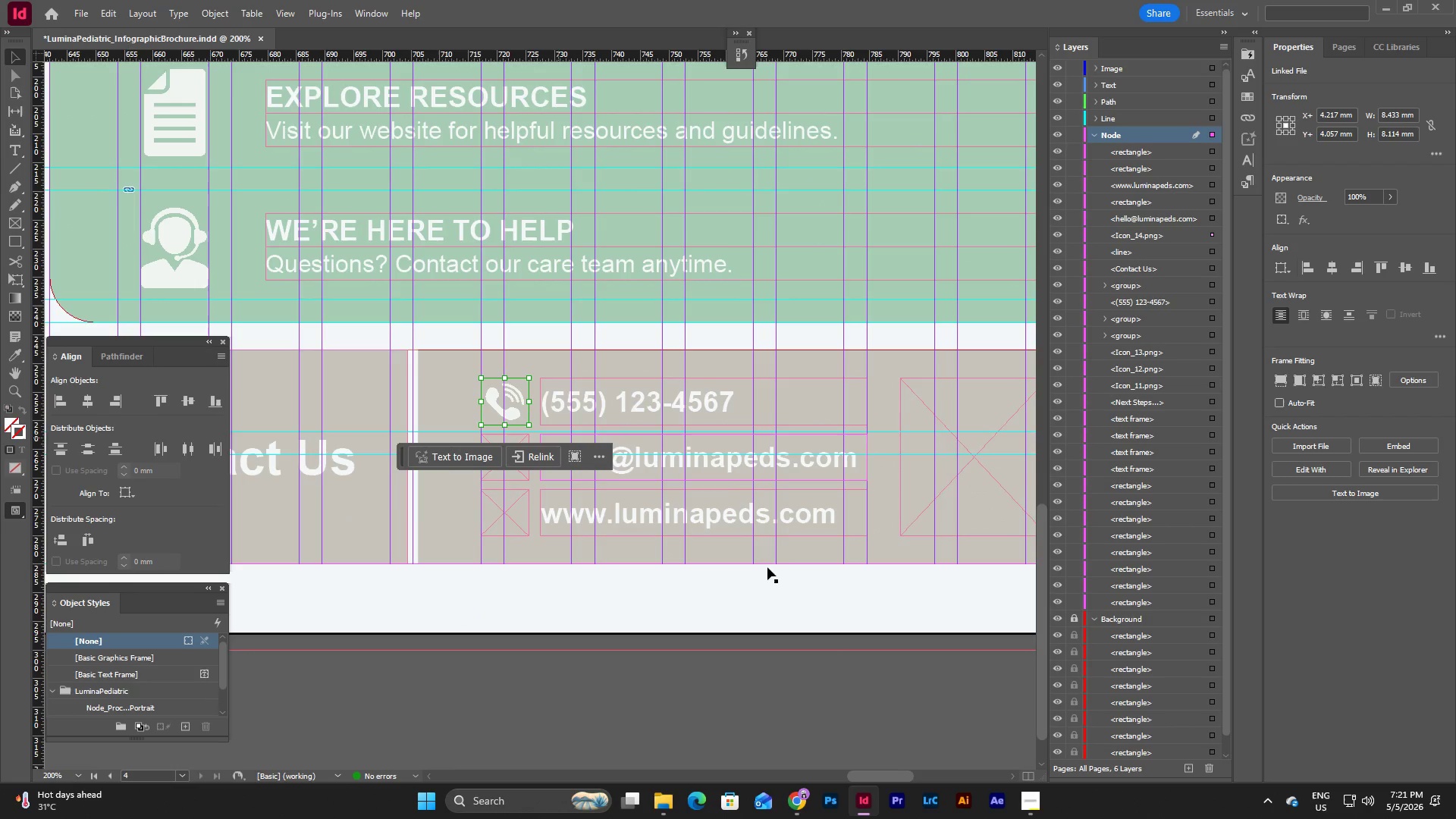 
left_click([789, 584])
 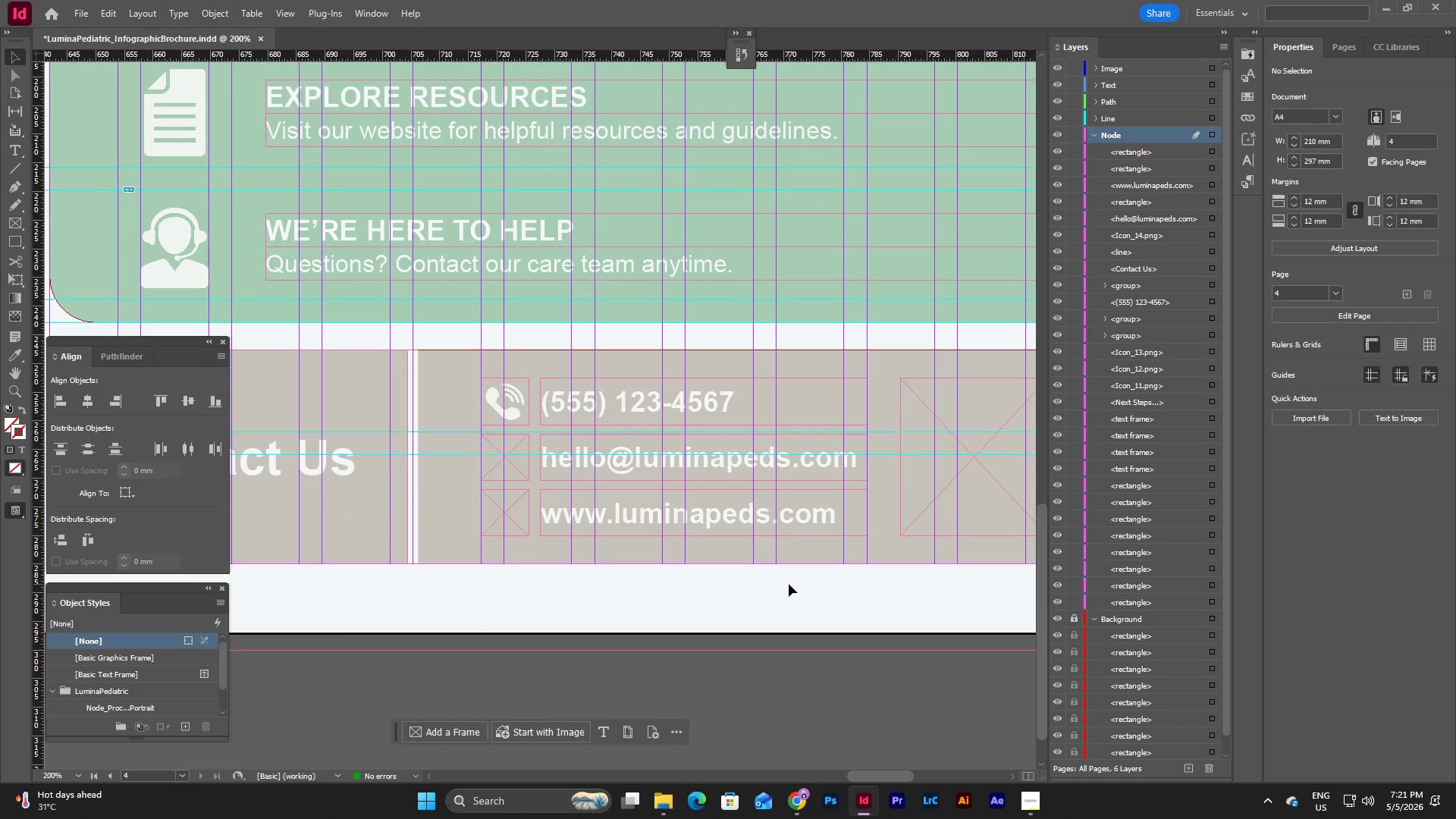 
type(ww)
 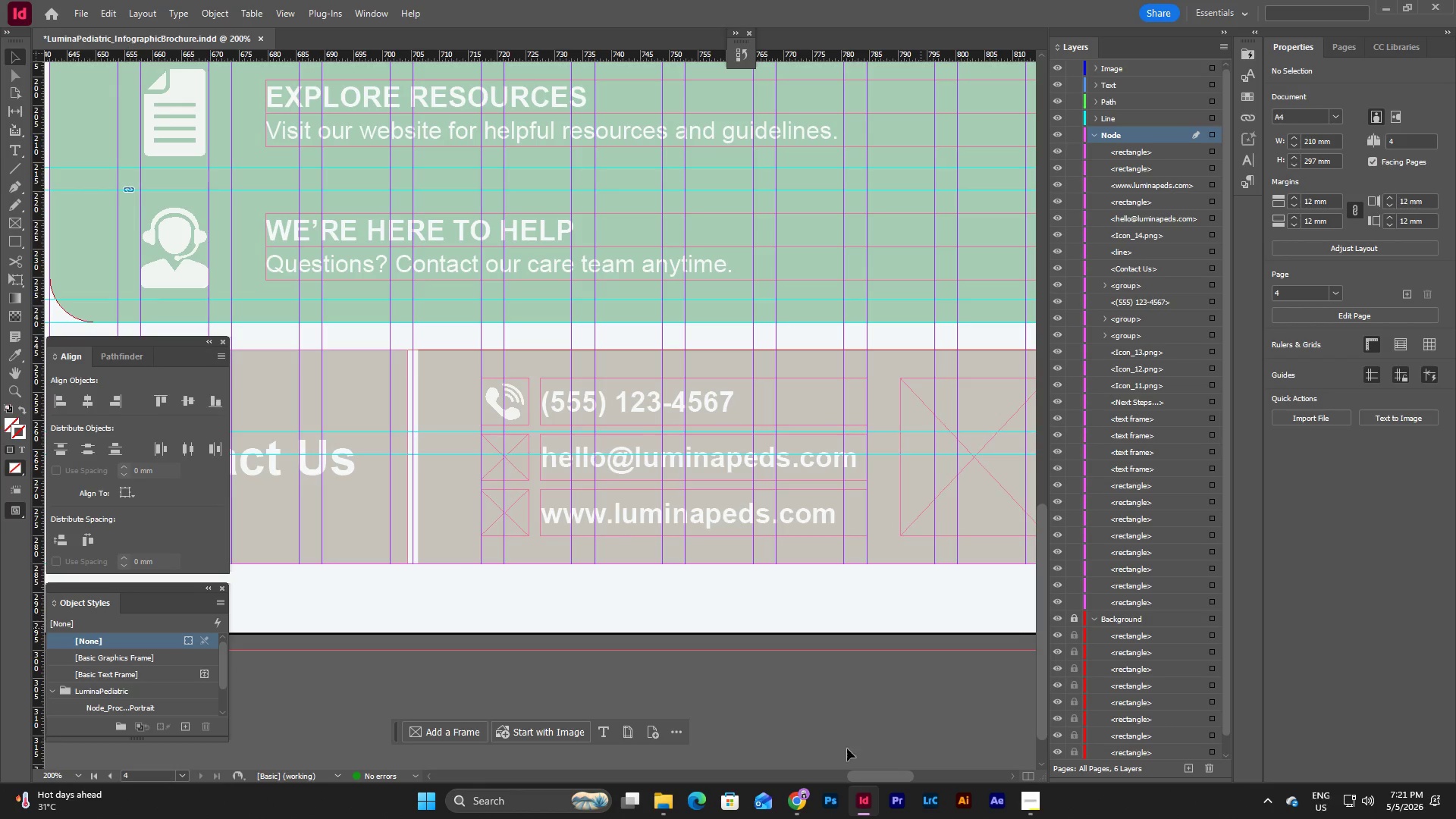 
left_click([799, 799])
 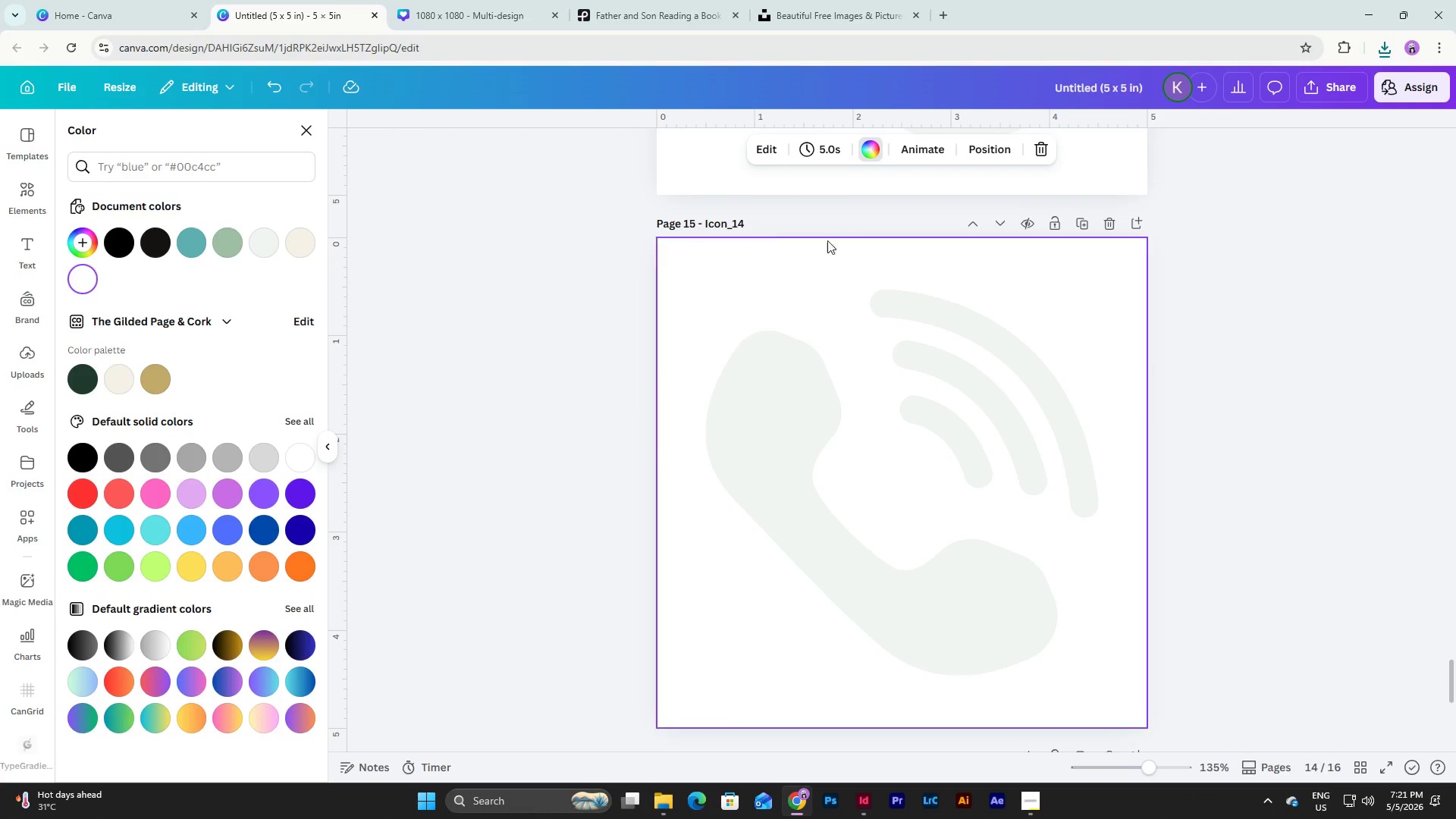 
left_click_drag(start_coordinate=[740, 218], to_coordinate=[765, 218])
 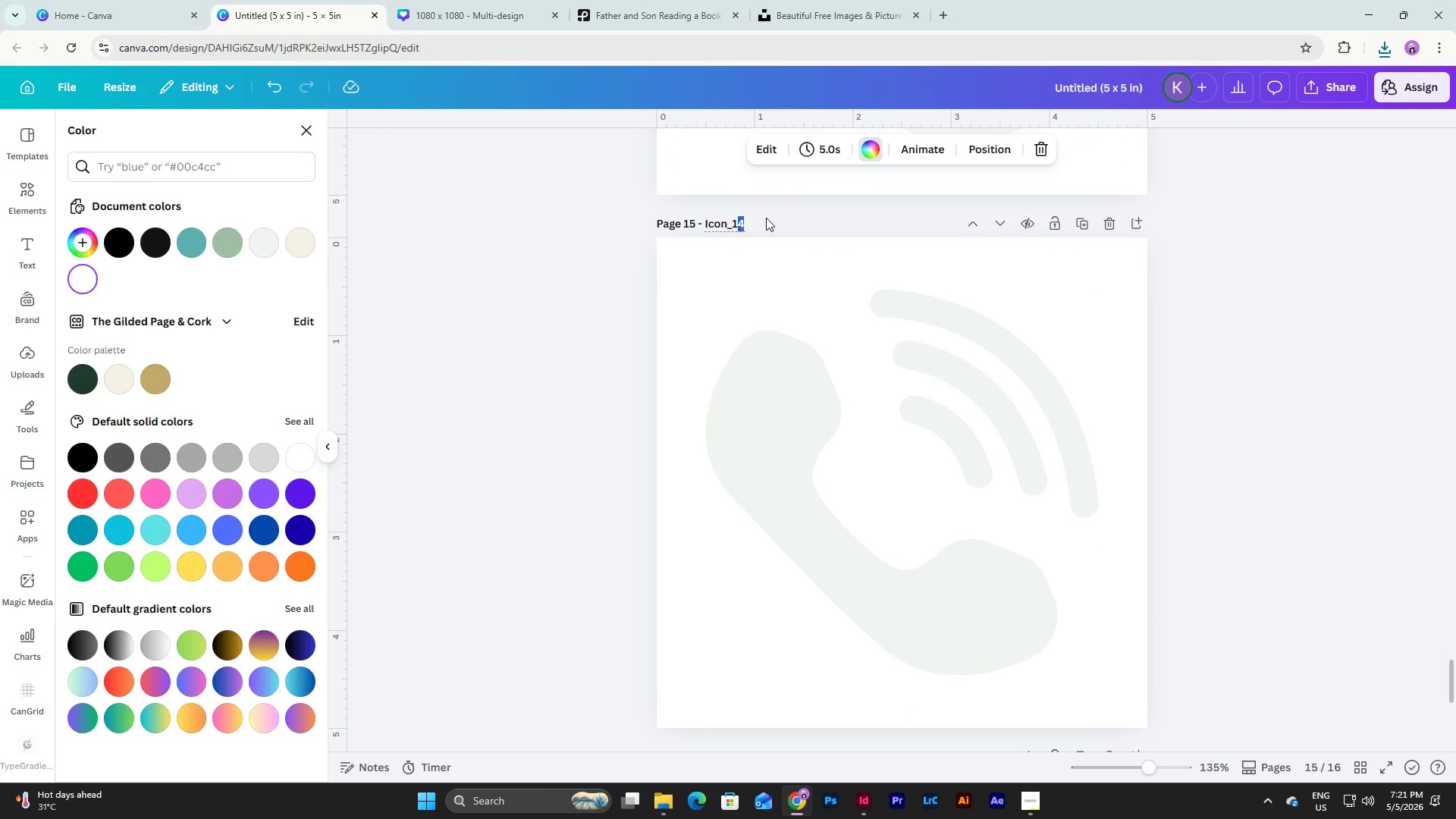 
key(Numpad5)
 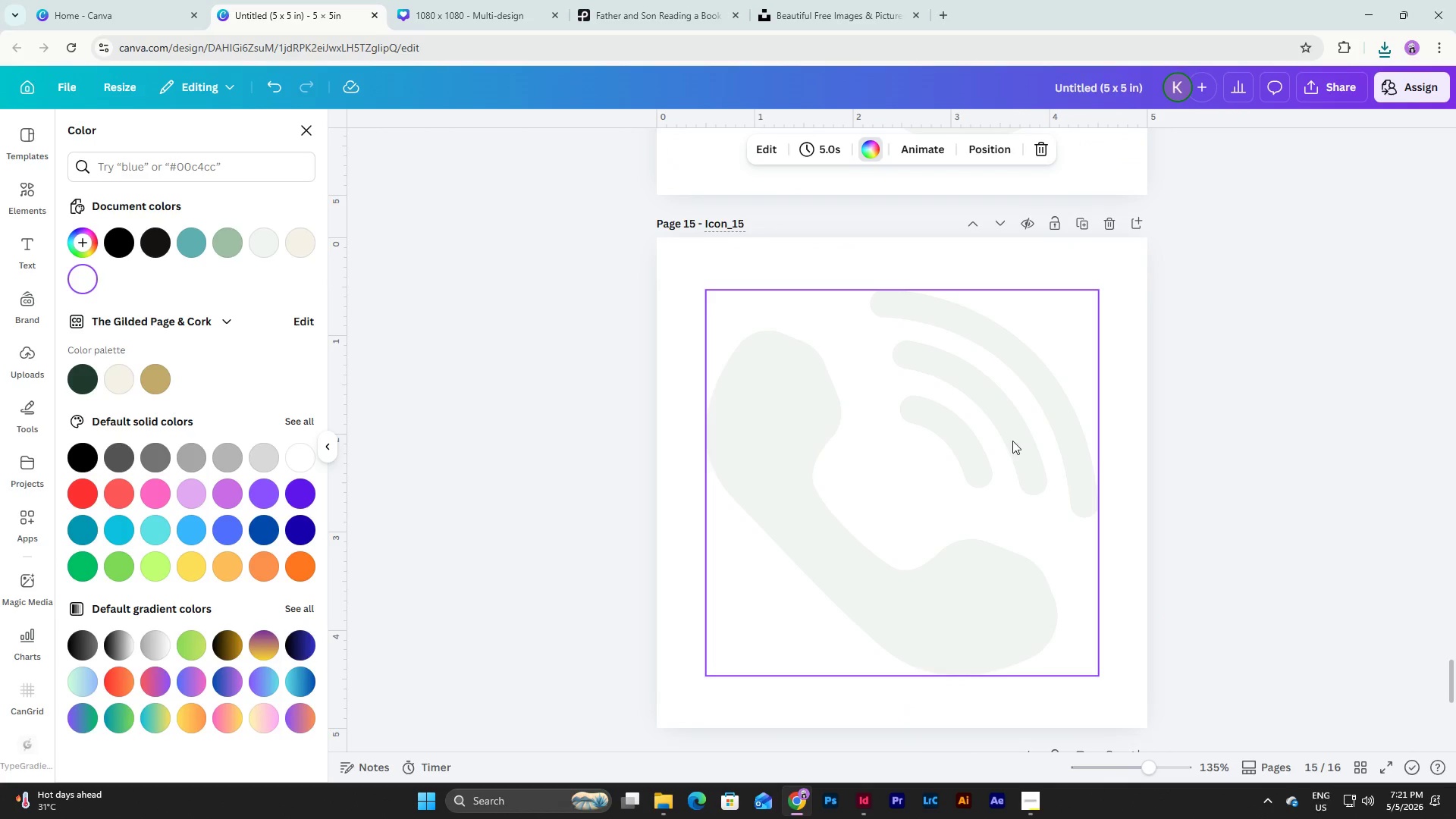 
left_click([1025, 439])
 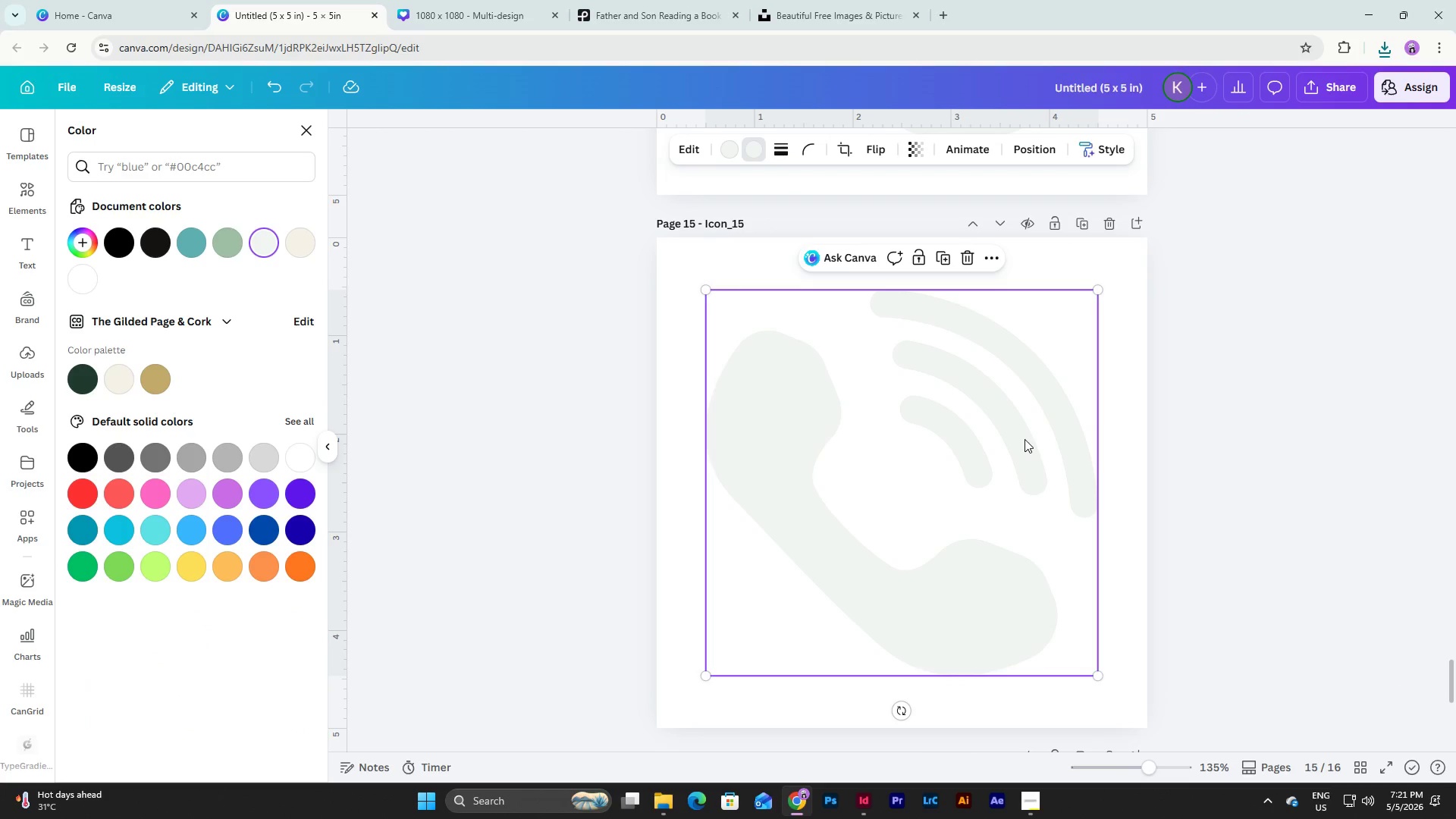 
key(Backspace)
 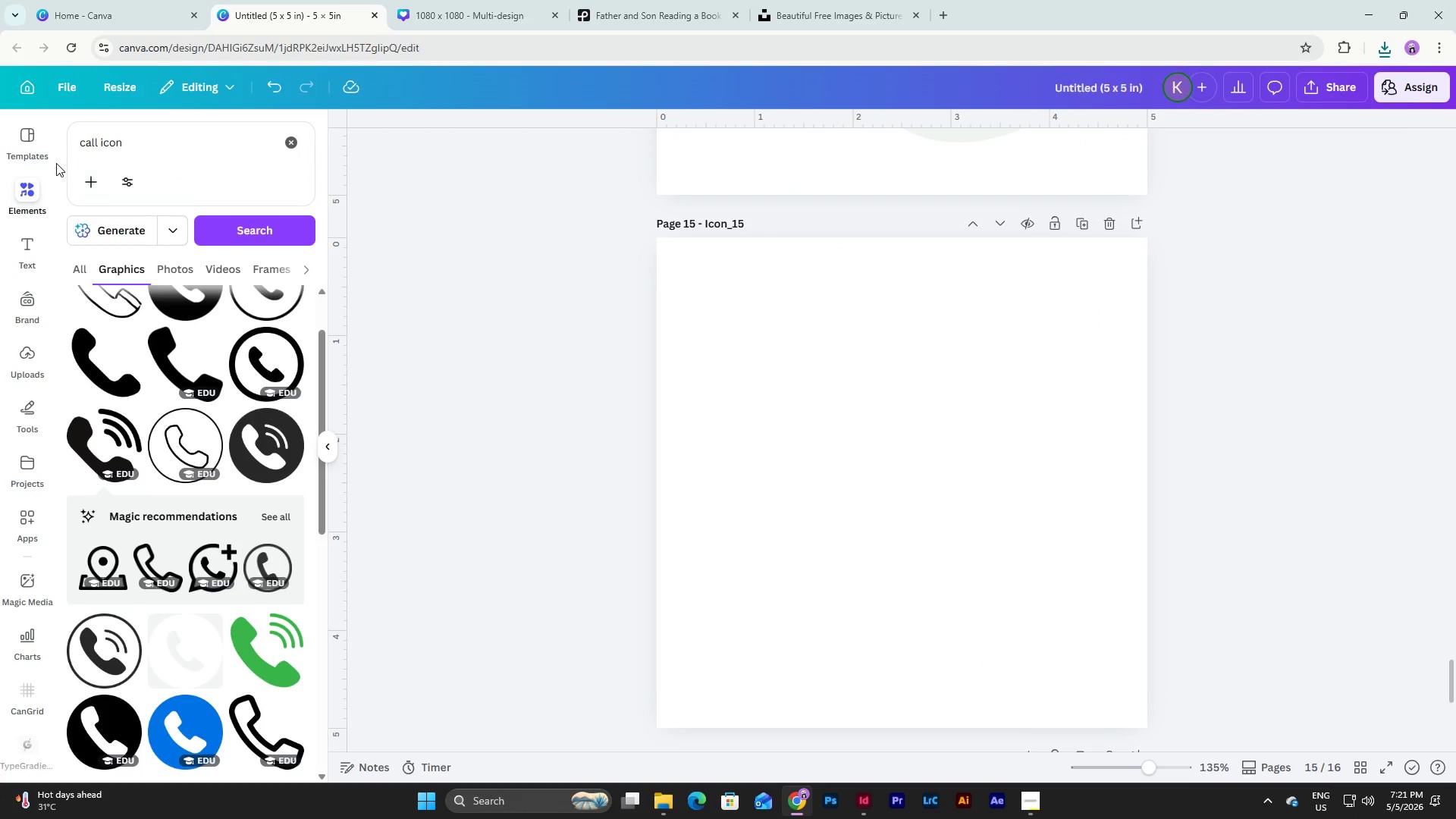 
left_click_drag(start_coordinate=[146, 138], to_coordinate=[25, 143])
 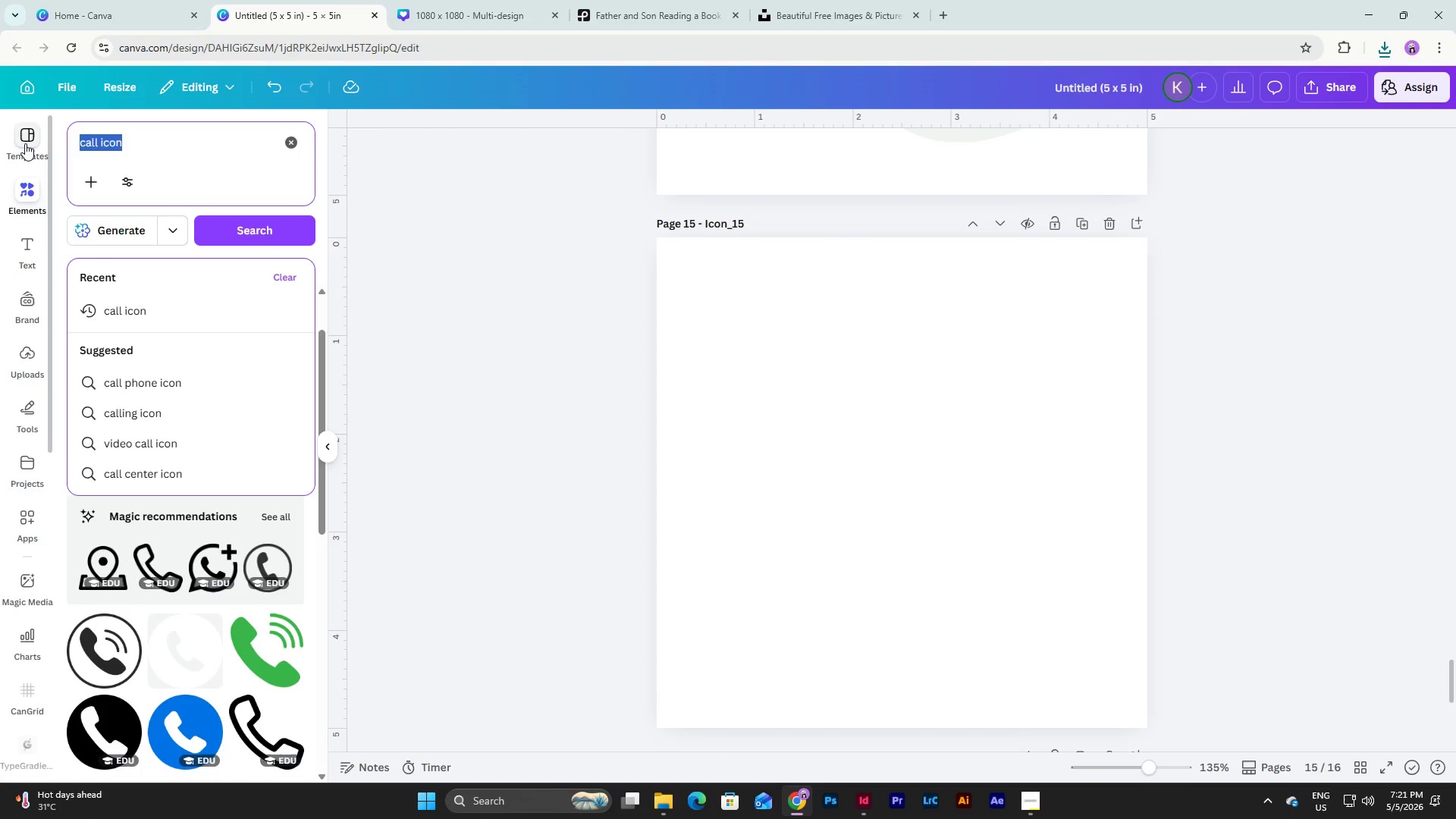 
type(email)
 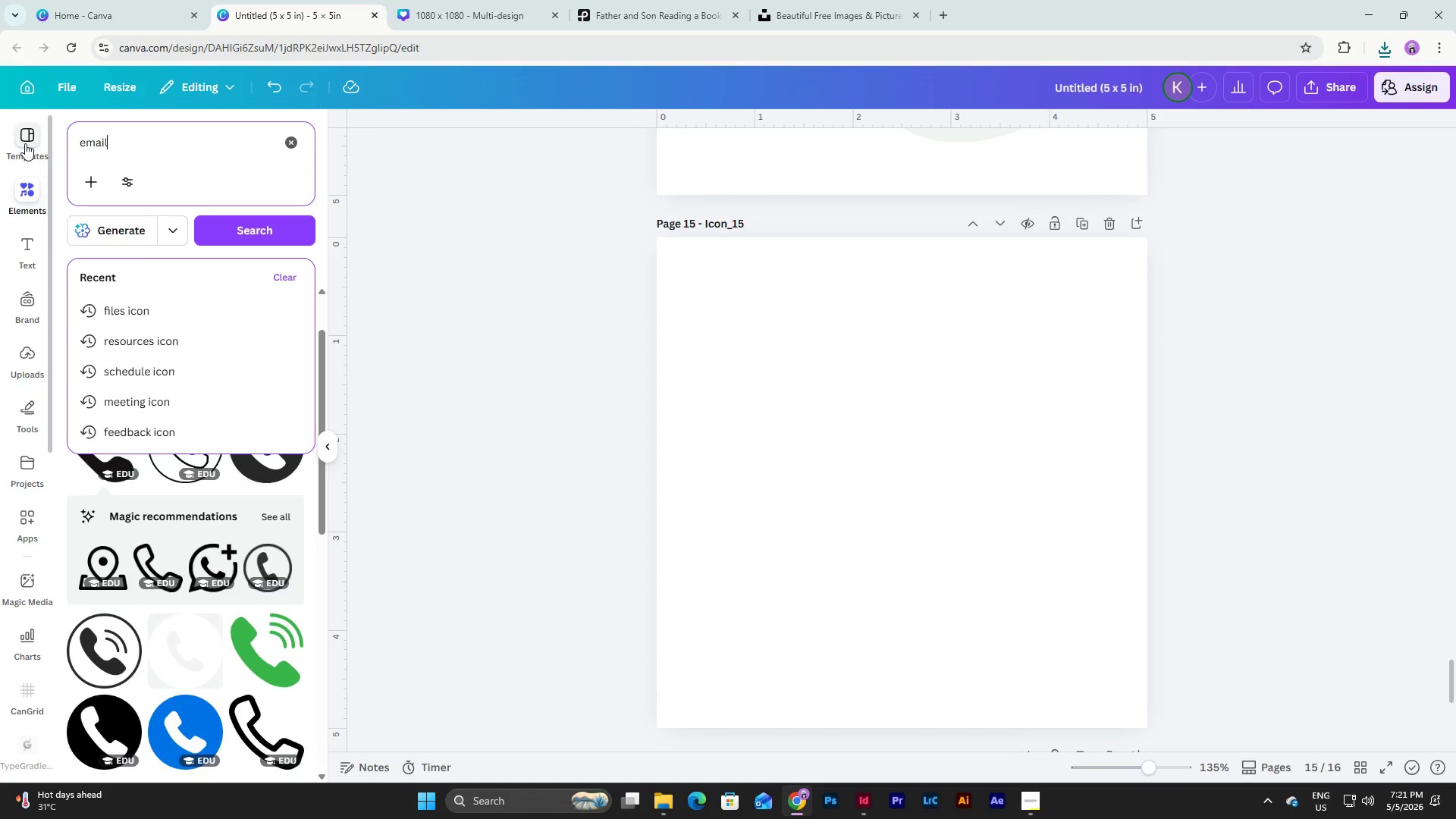 
key(Enter)
 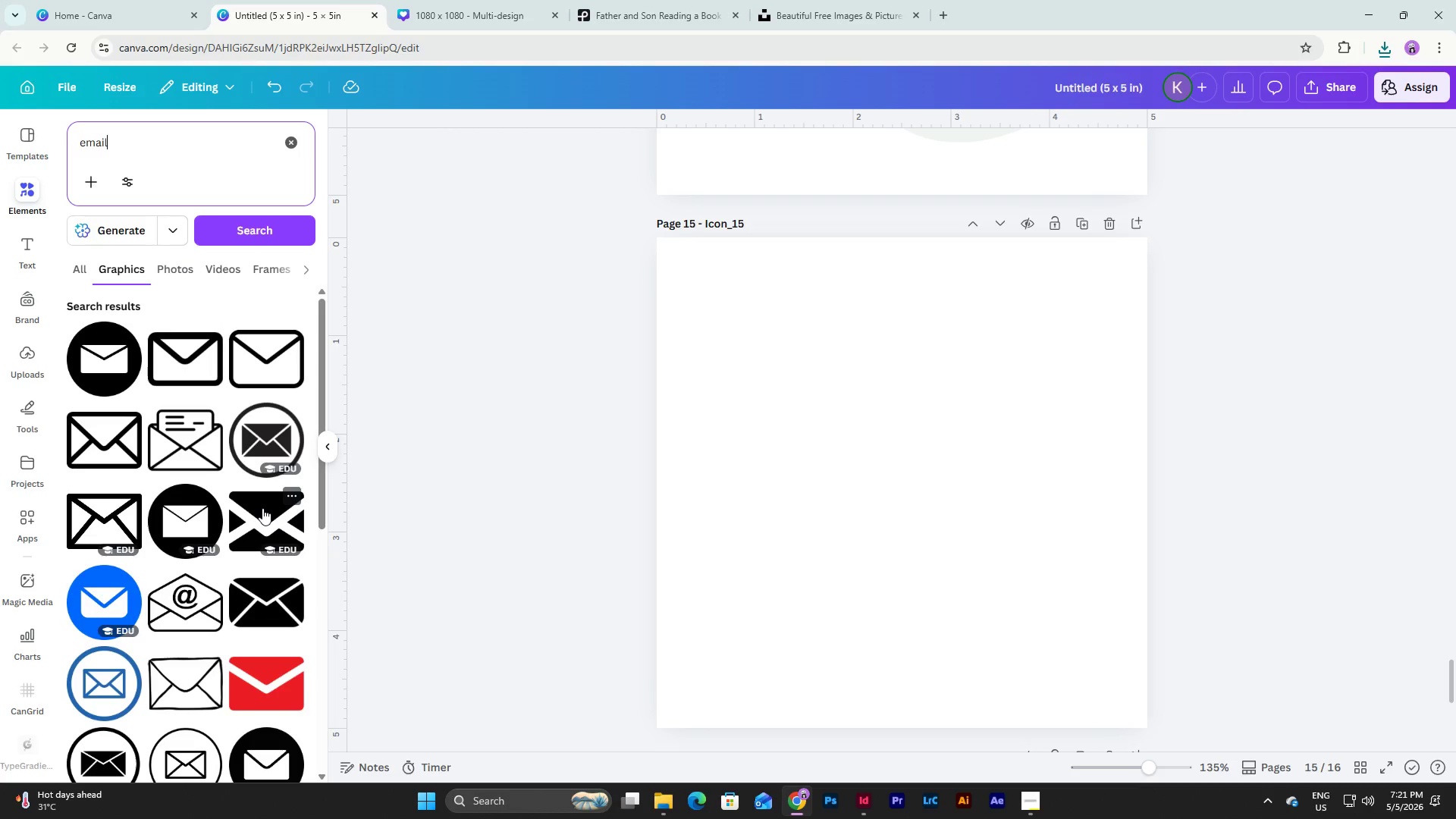 
scroll: coordinate [262, 508], scroll_direction: down, amount: 1.0
 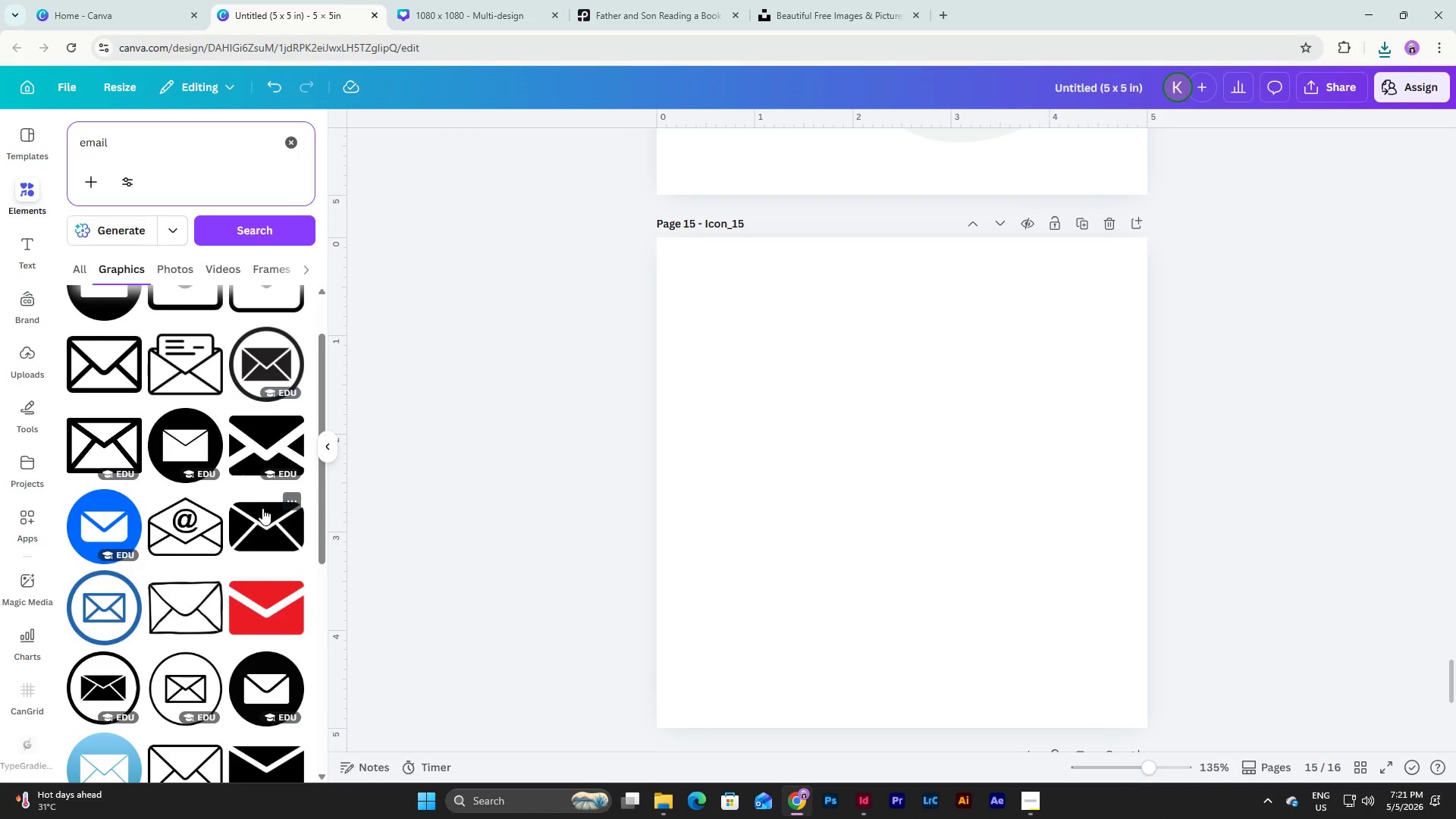 
left_click([262, 508])
 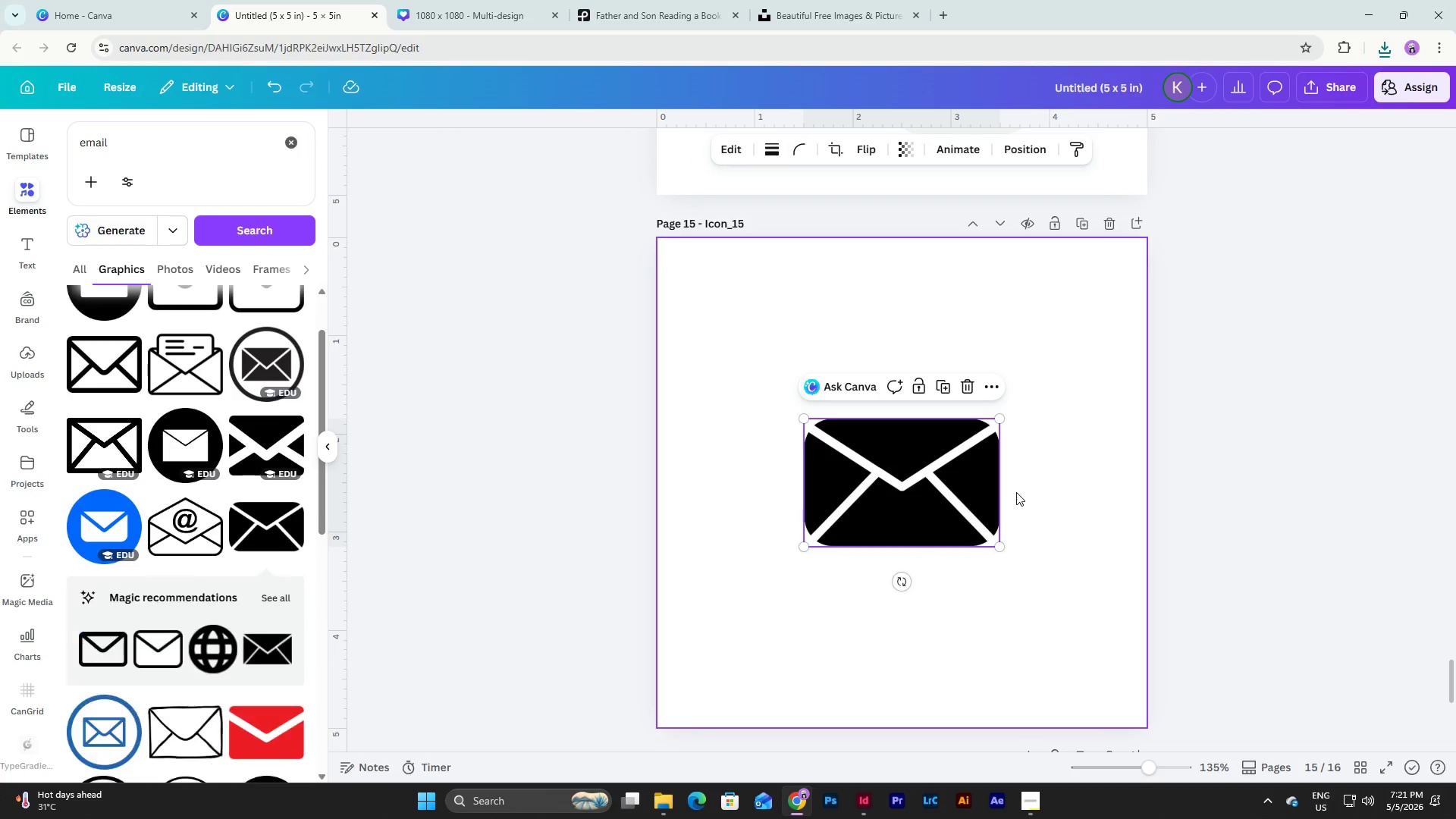 
left_click_drag(start_coordinate=[942, 485], to_coordinate=[843, 356])
 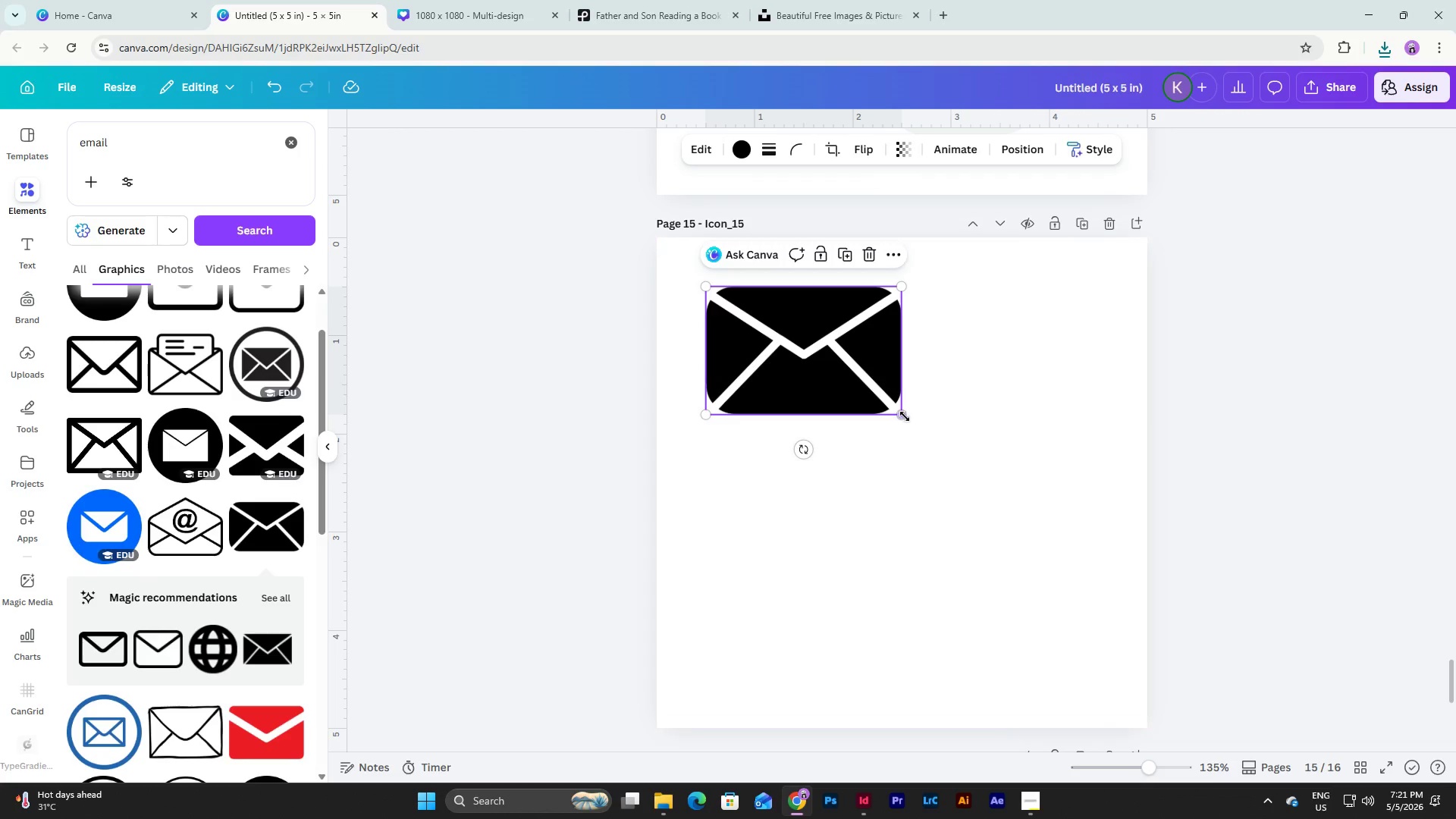 
left_click_drag(start_coordinate=[902, 416], to_coordinate=[1066, 592])
 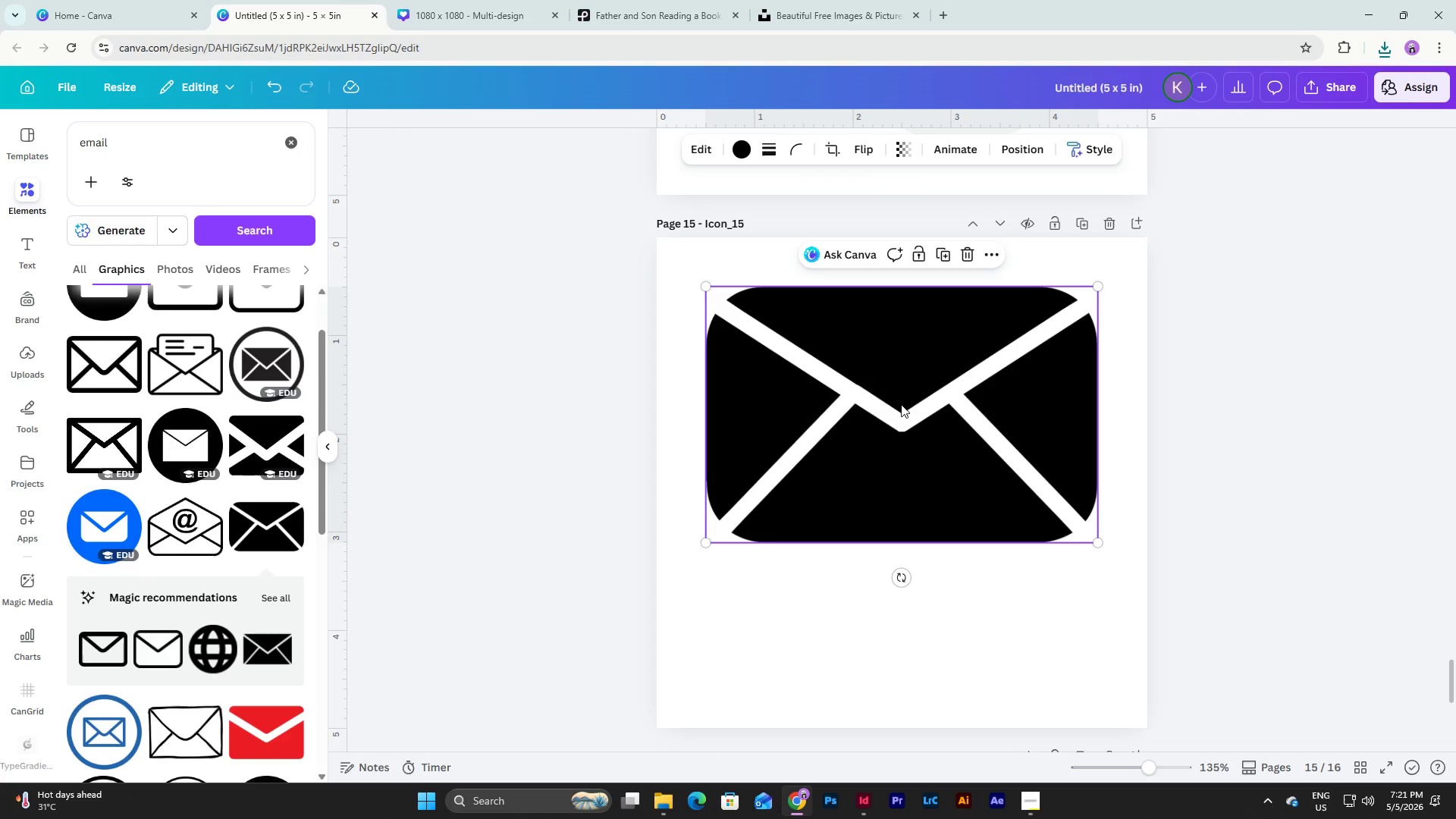 
left_click_drag(start_coordinate=[901, 404], to_coordinate=[902, 471])
 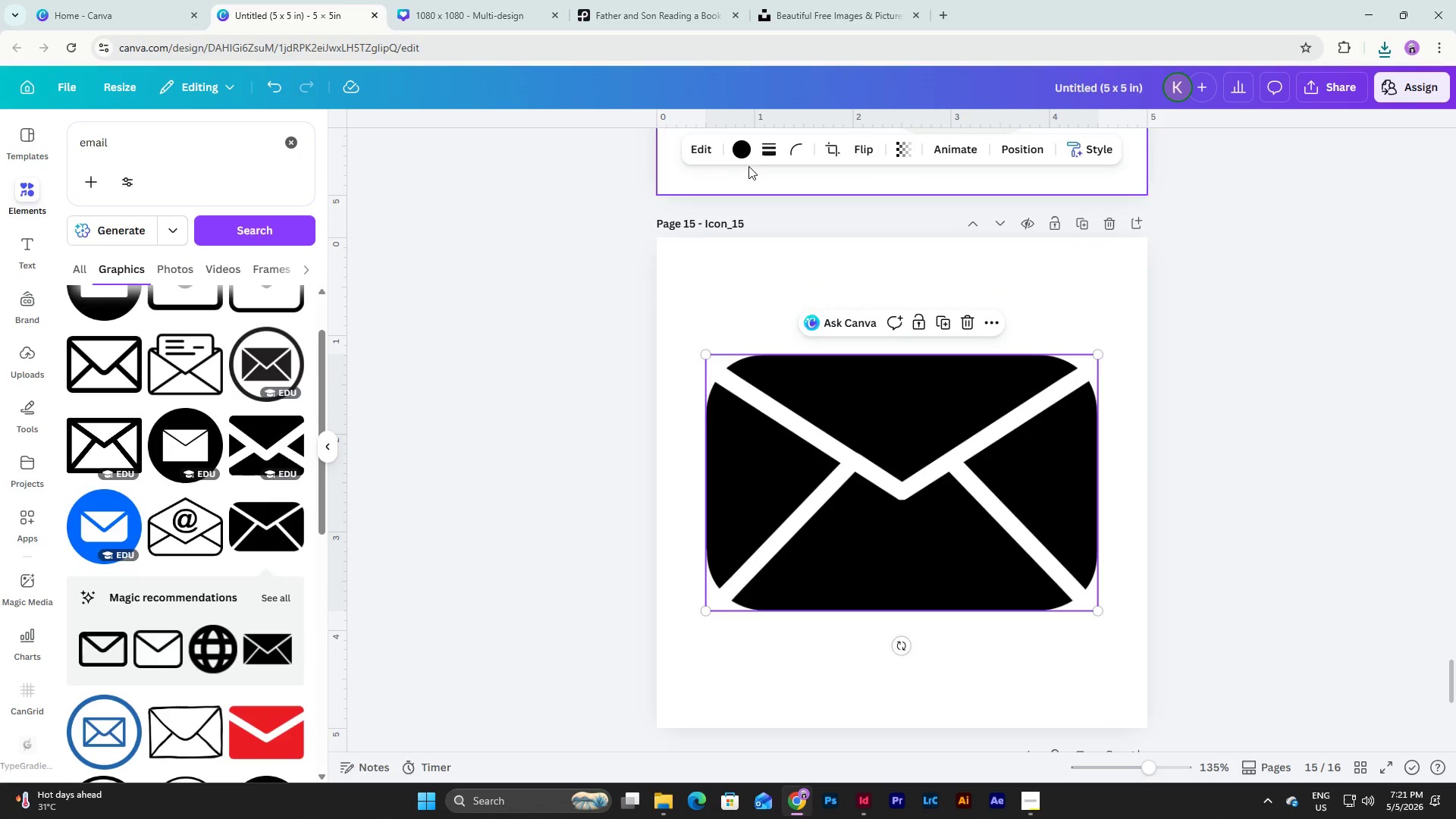 
left_click([739, 149])
 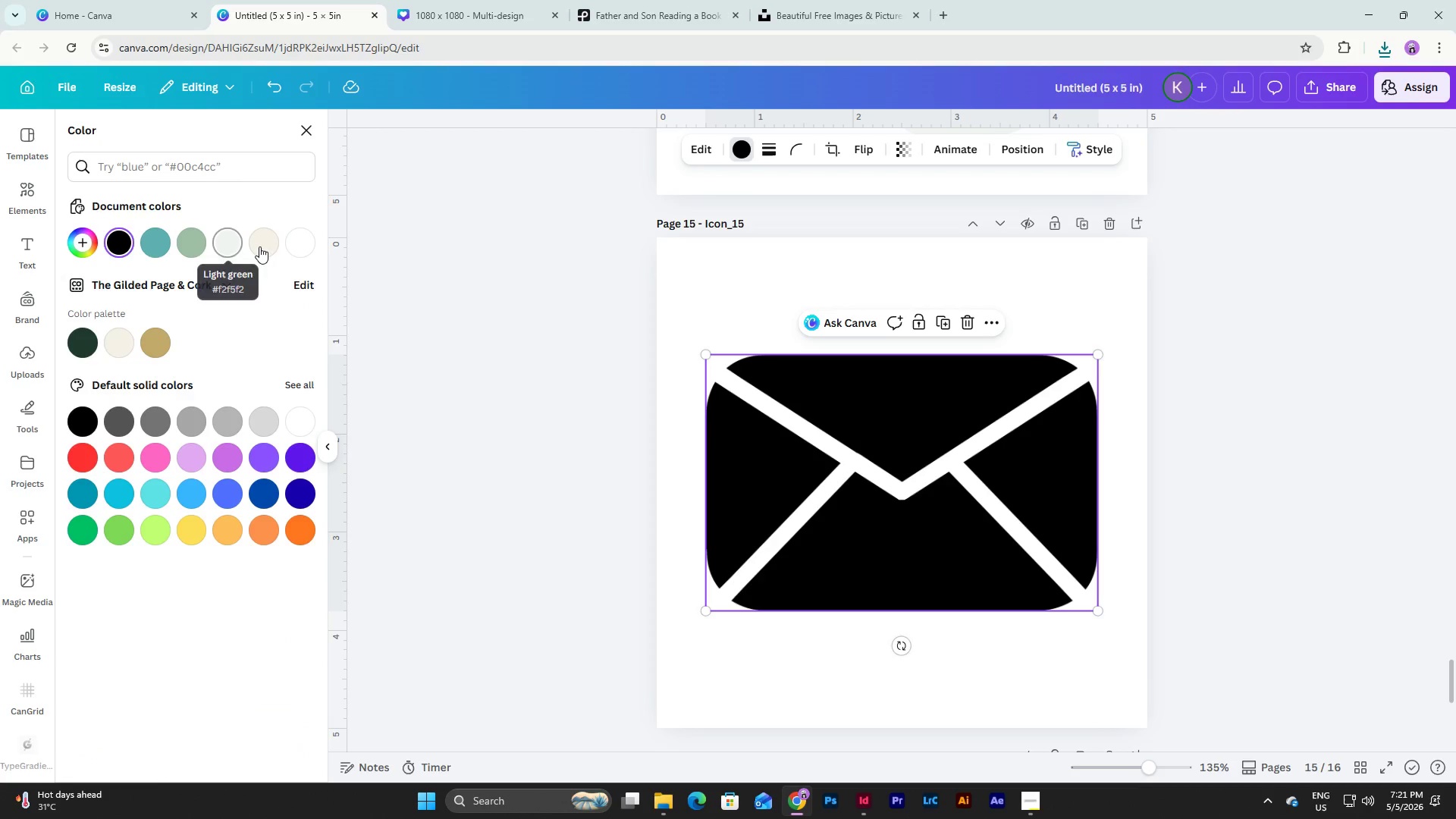 
left_click([229, 246])
 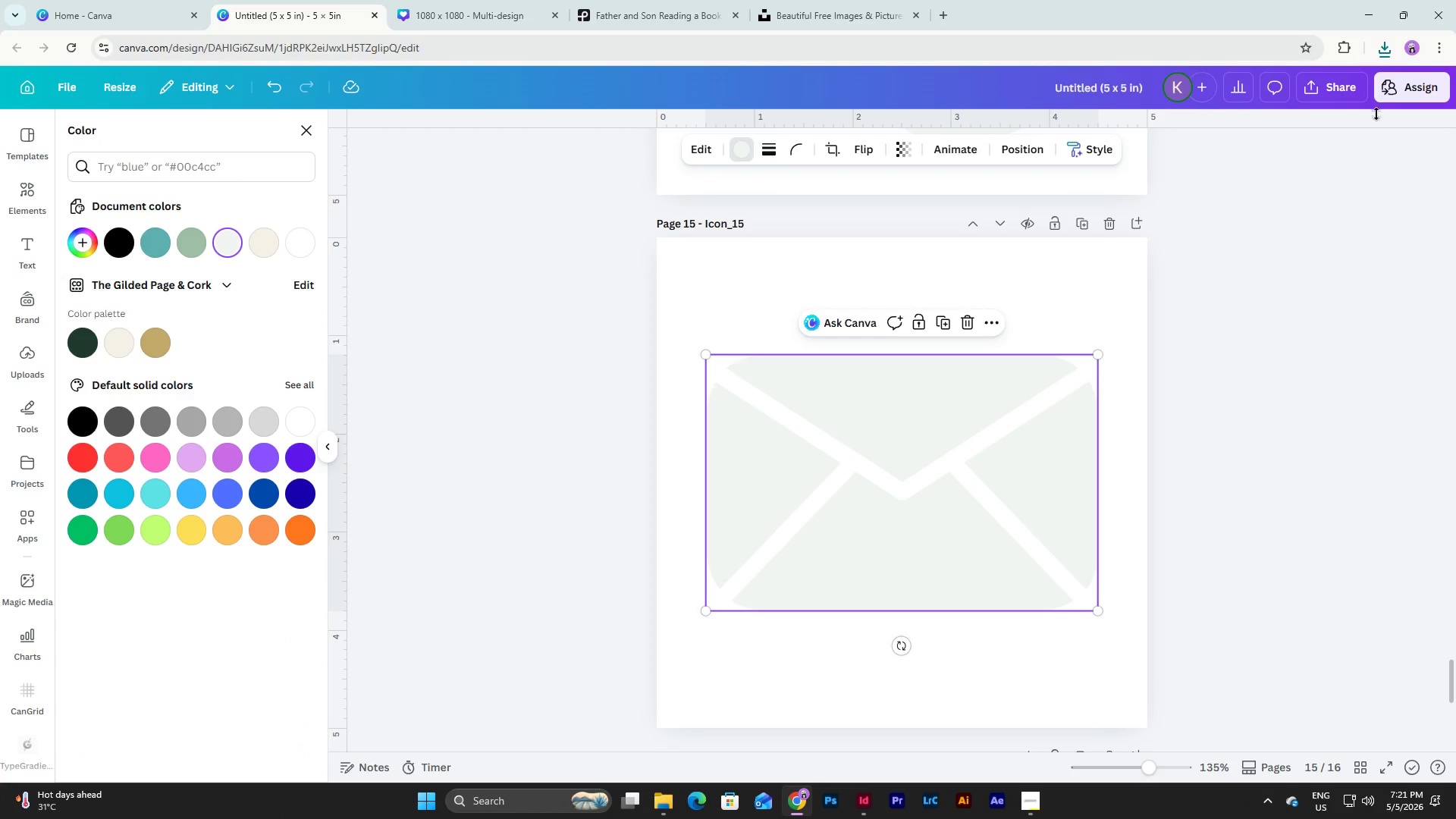 
left_click([1361, 82])
 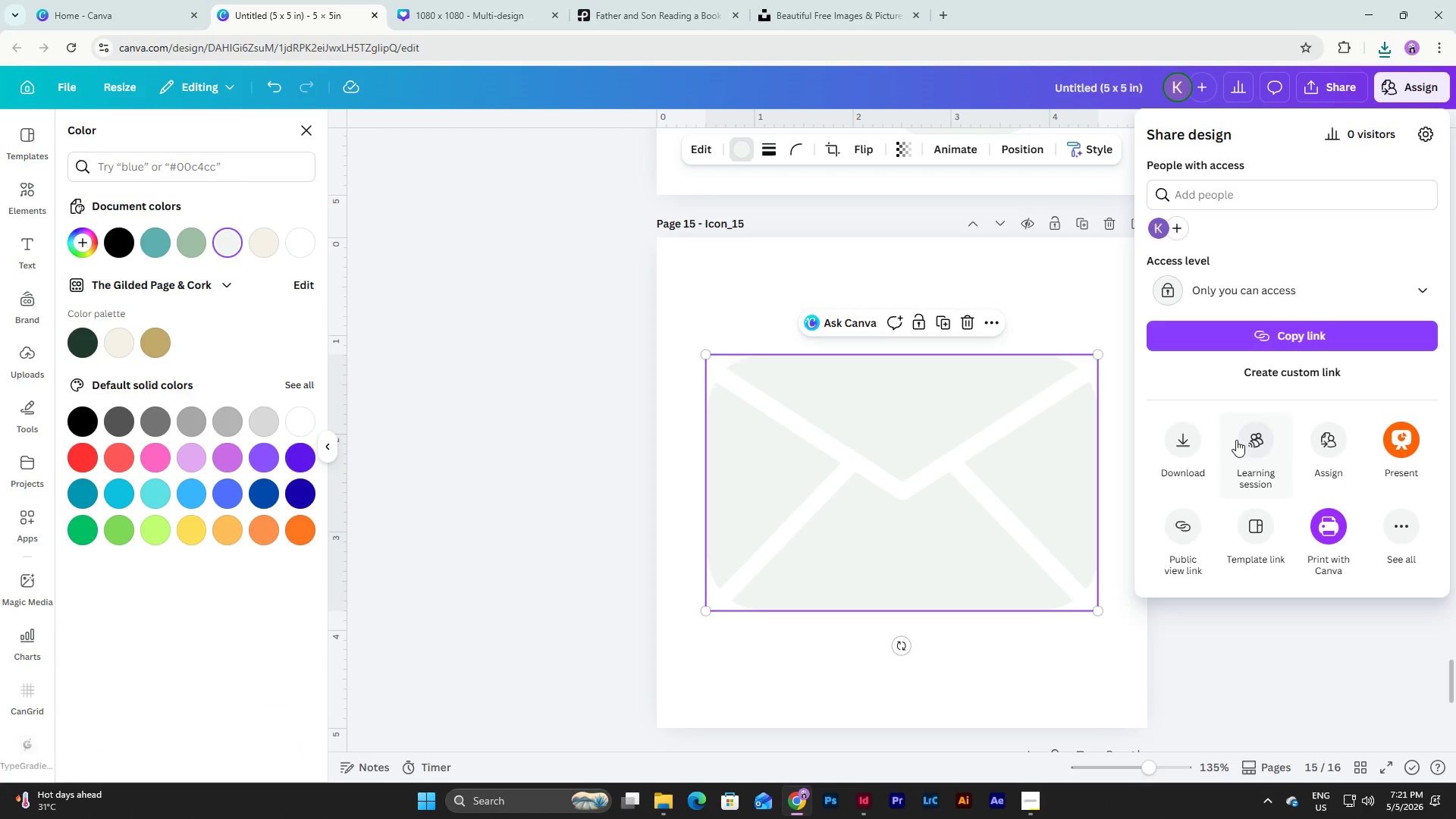 
left_click([1191, 446])
 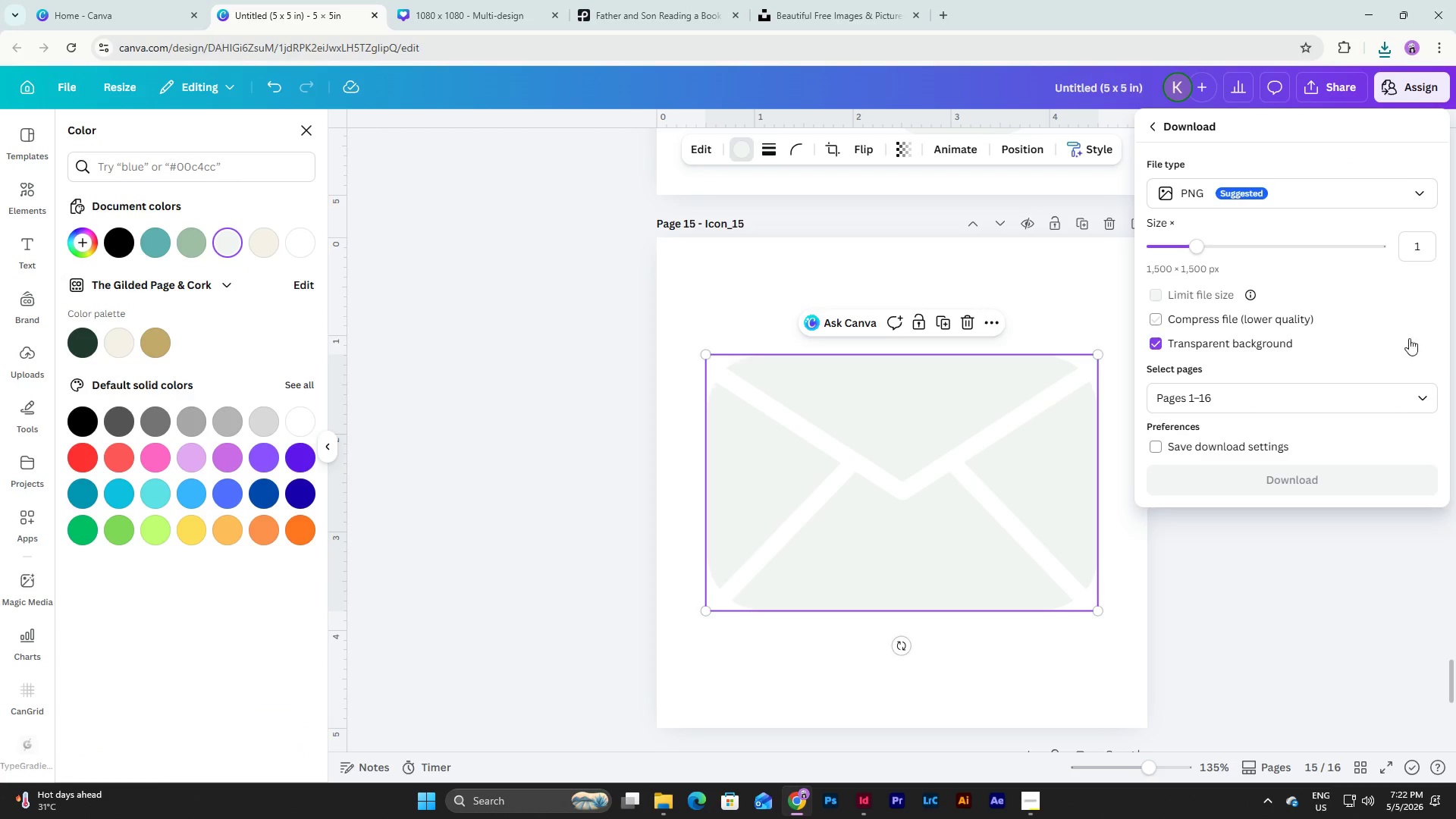 
left_click([1421, 391])
 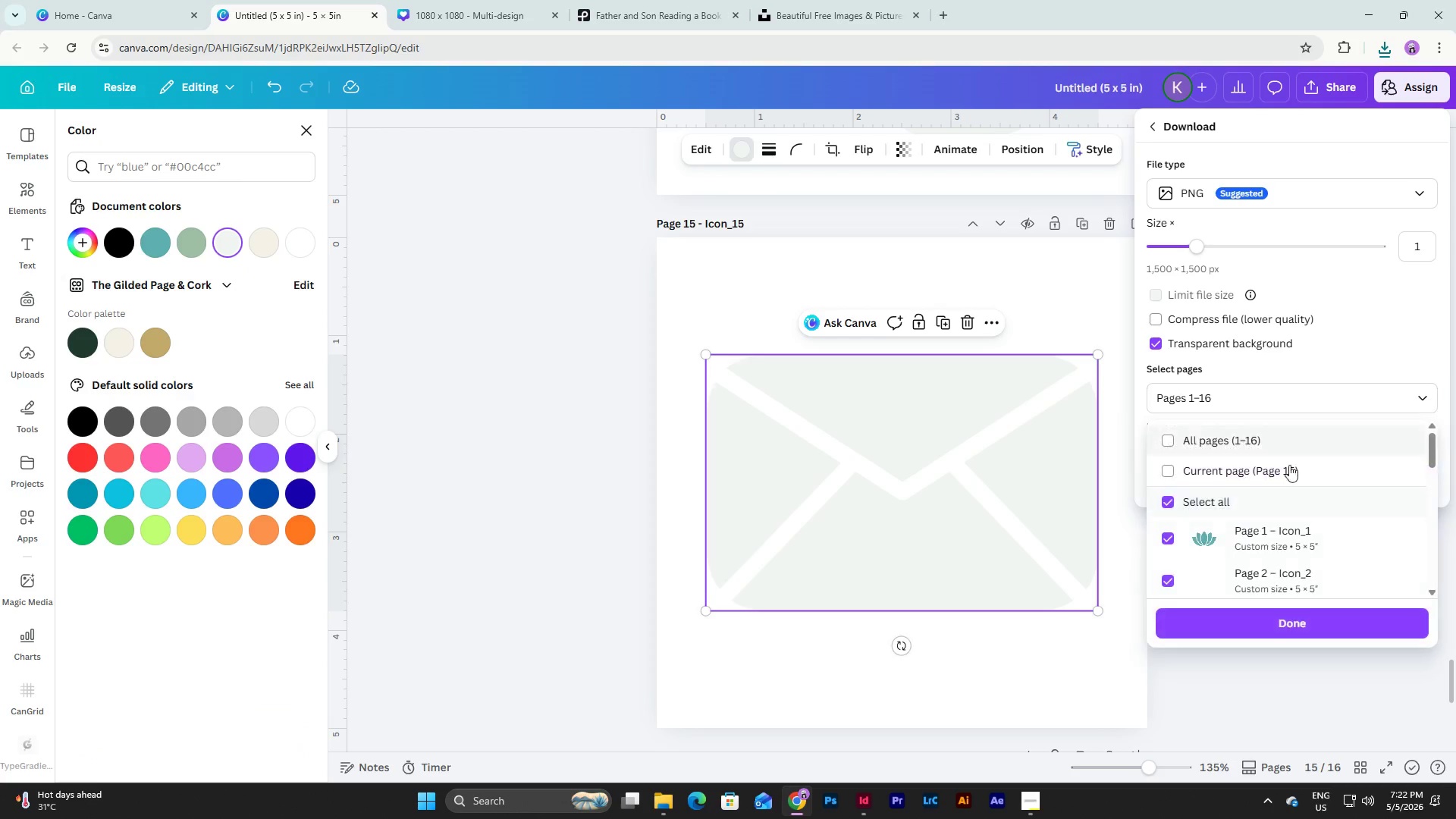 
left_click([1287, 466])
 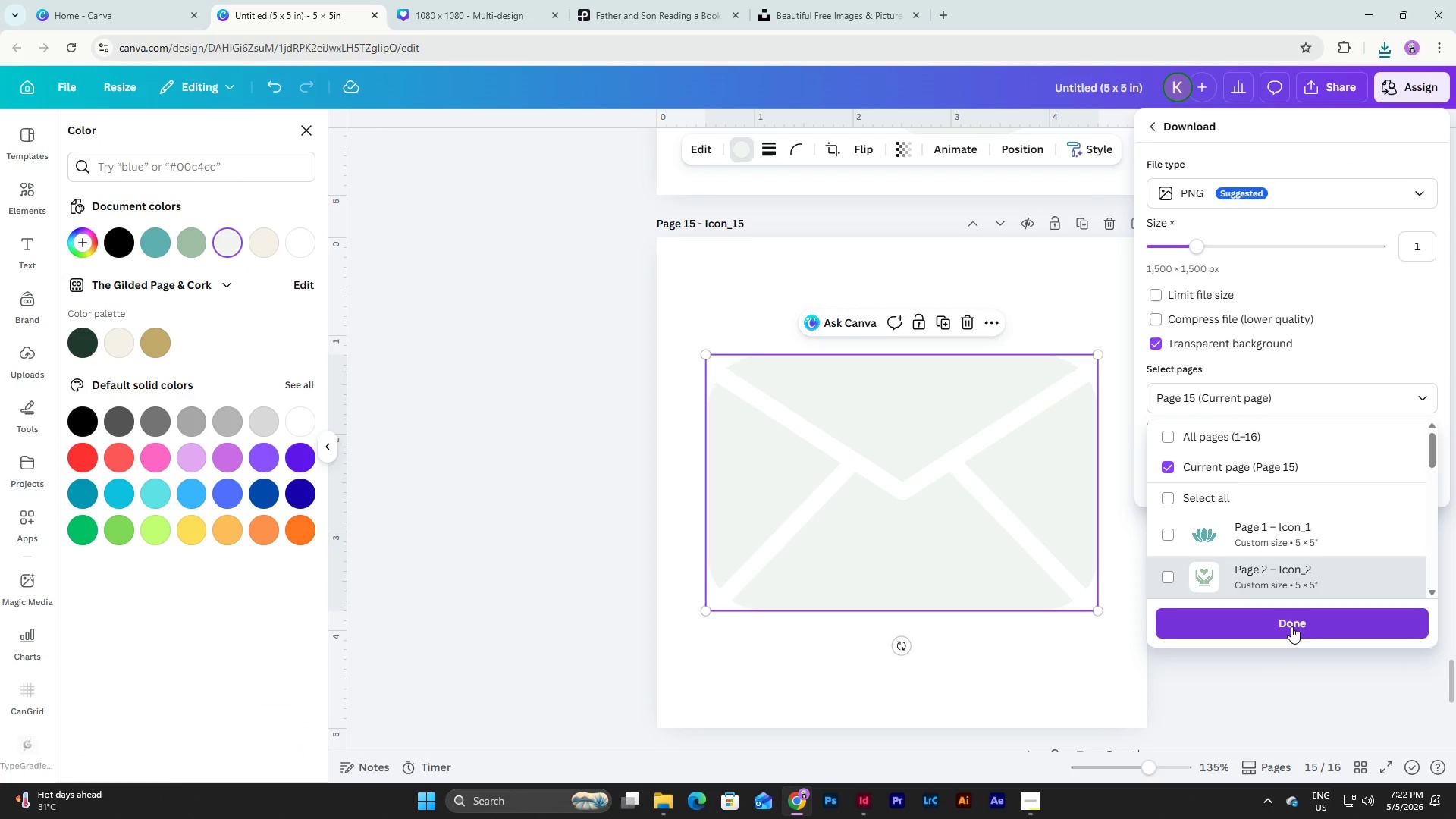 
left_click([1290, 631])
 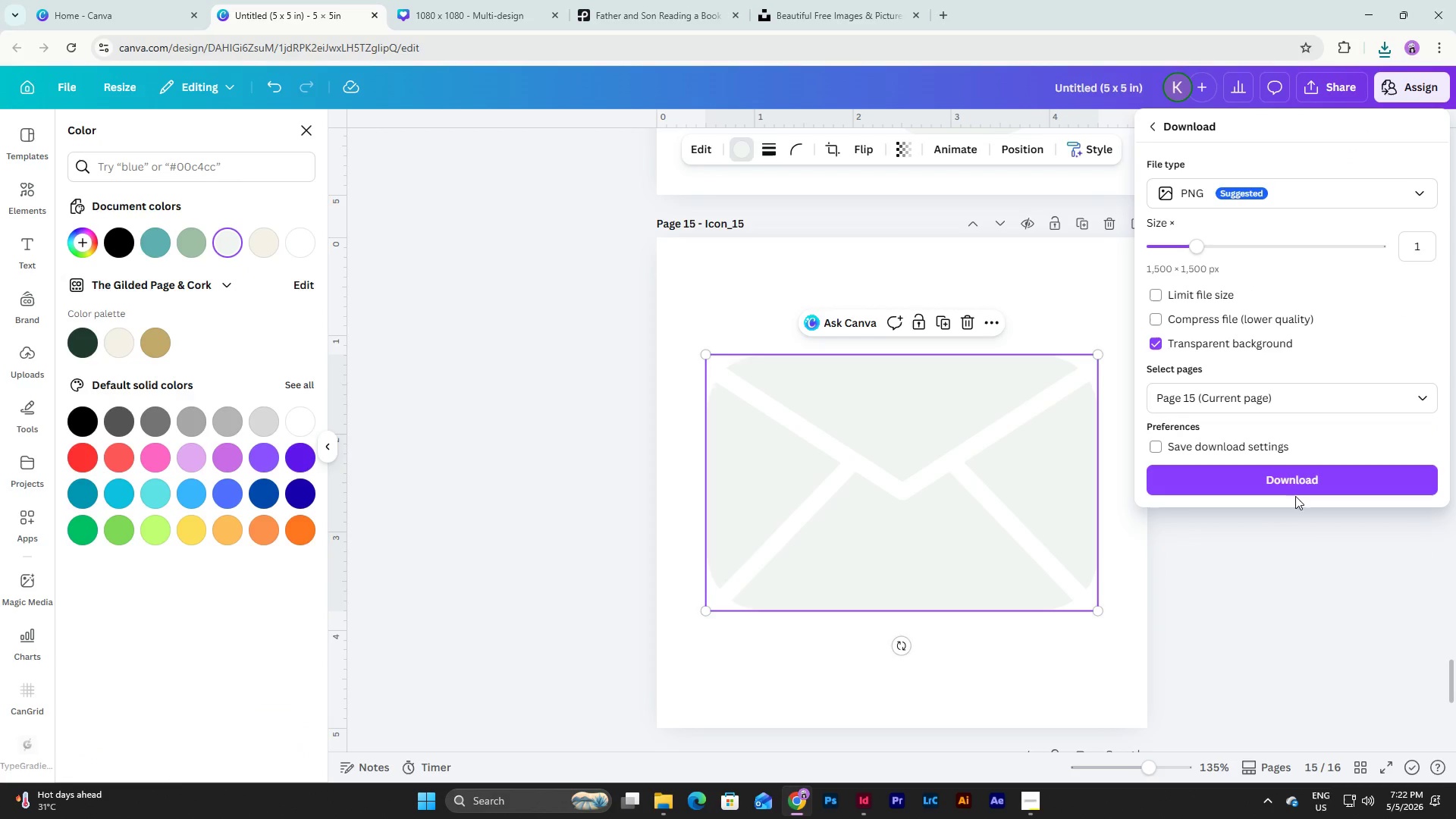 
left_click([1298, 475])
 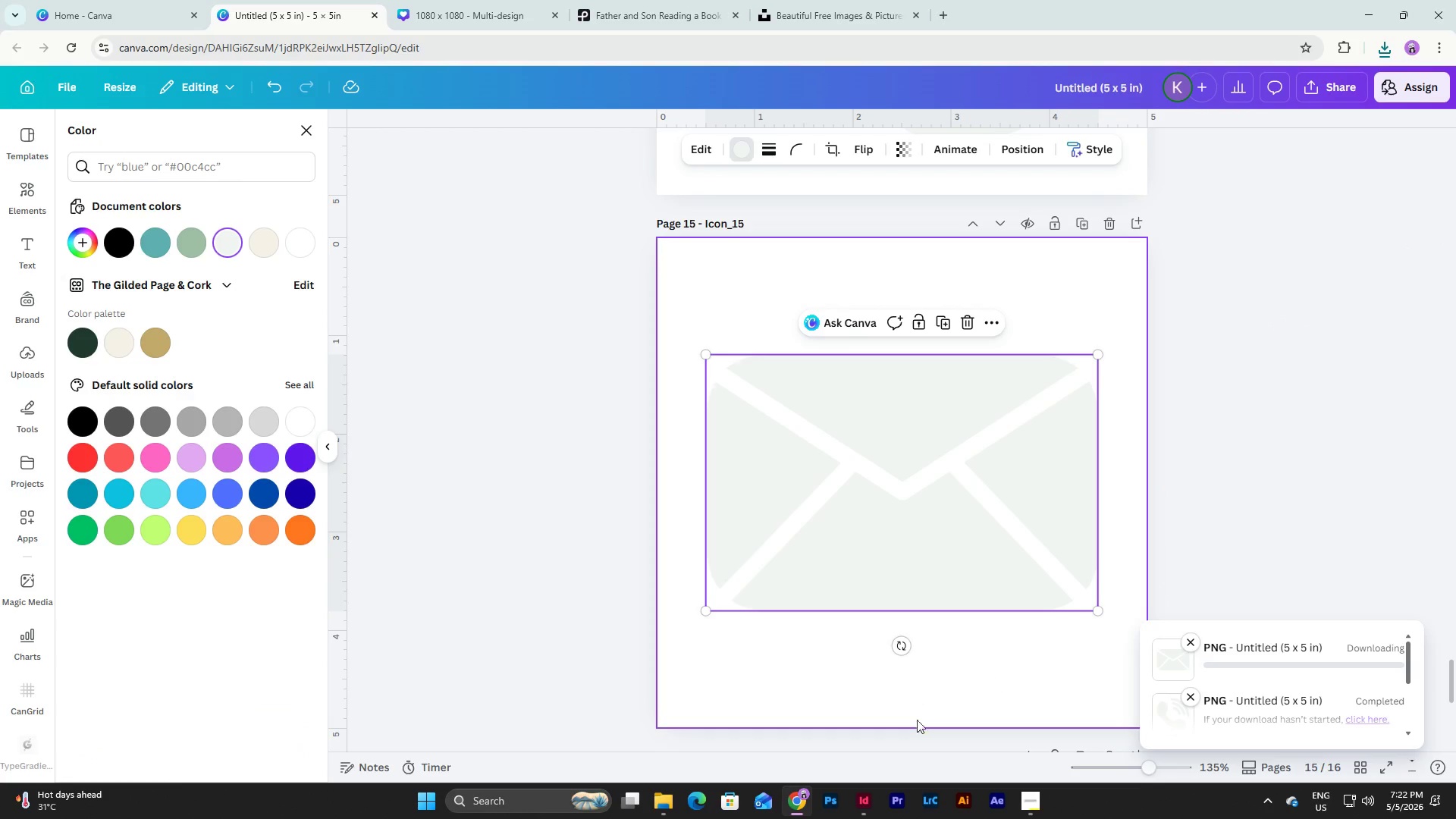 
left_click([867, 795])
 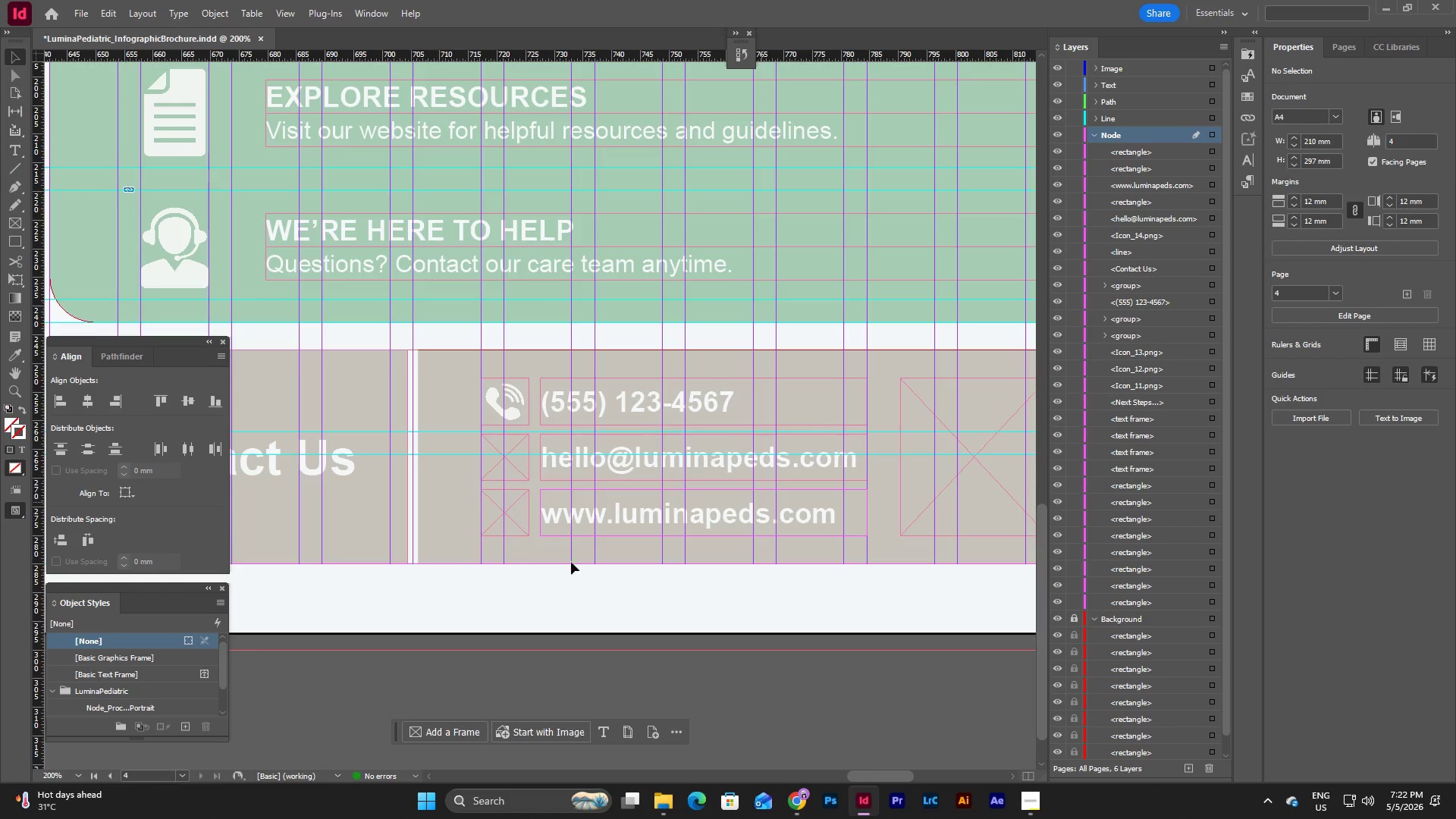 
left_click([599, 599])
 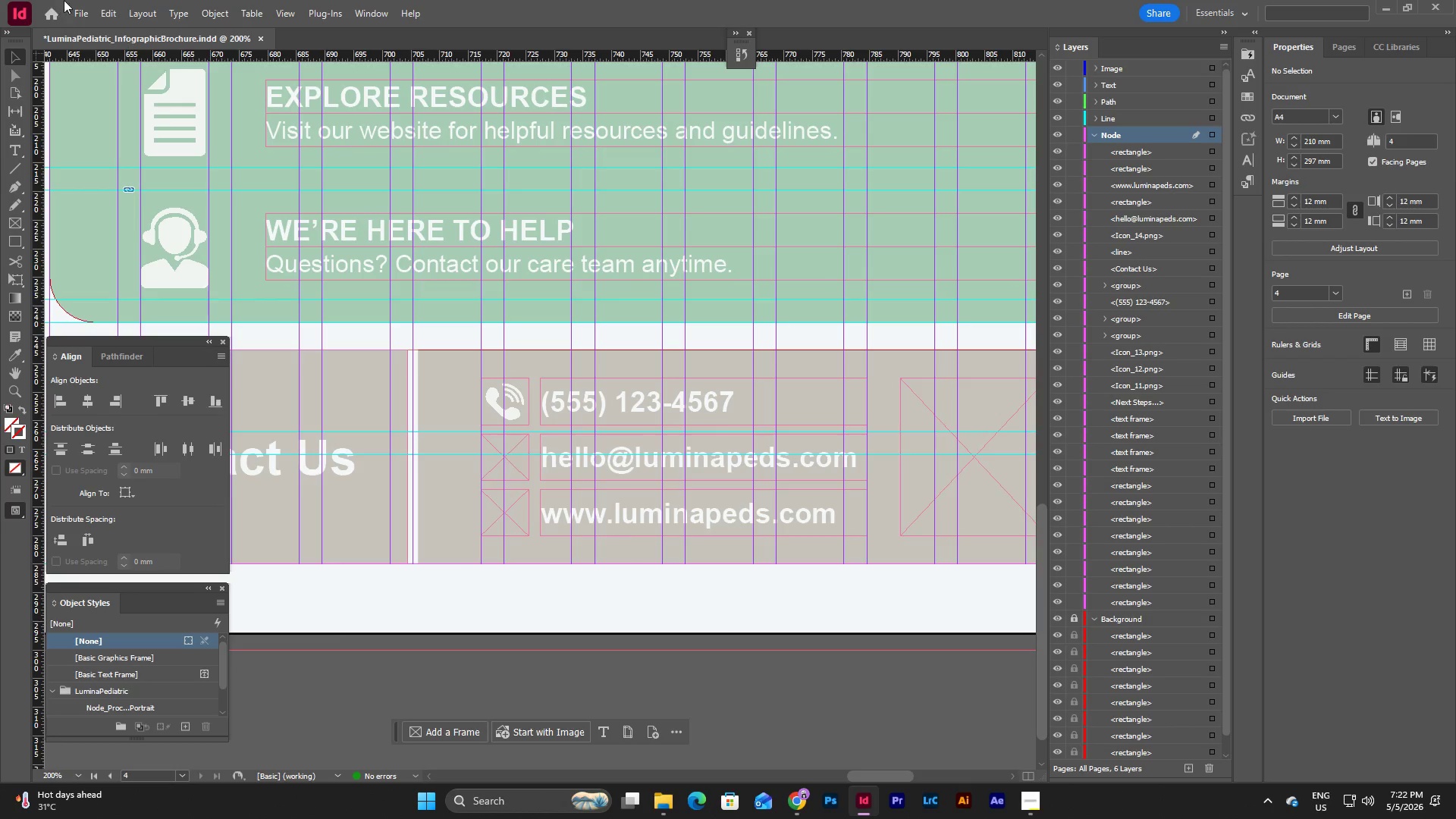 
left_click([82, 8])
 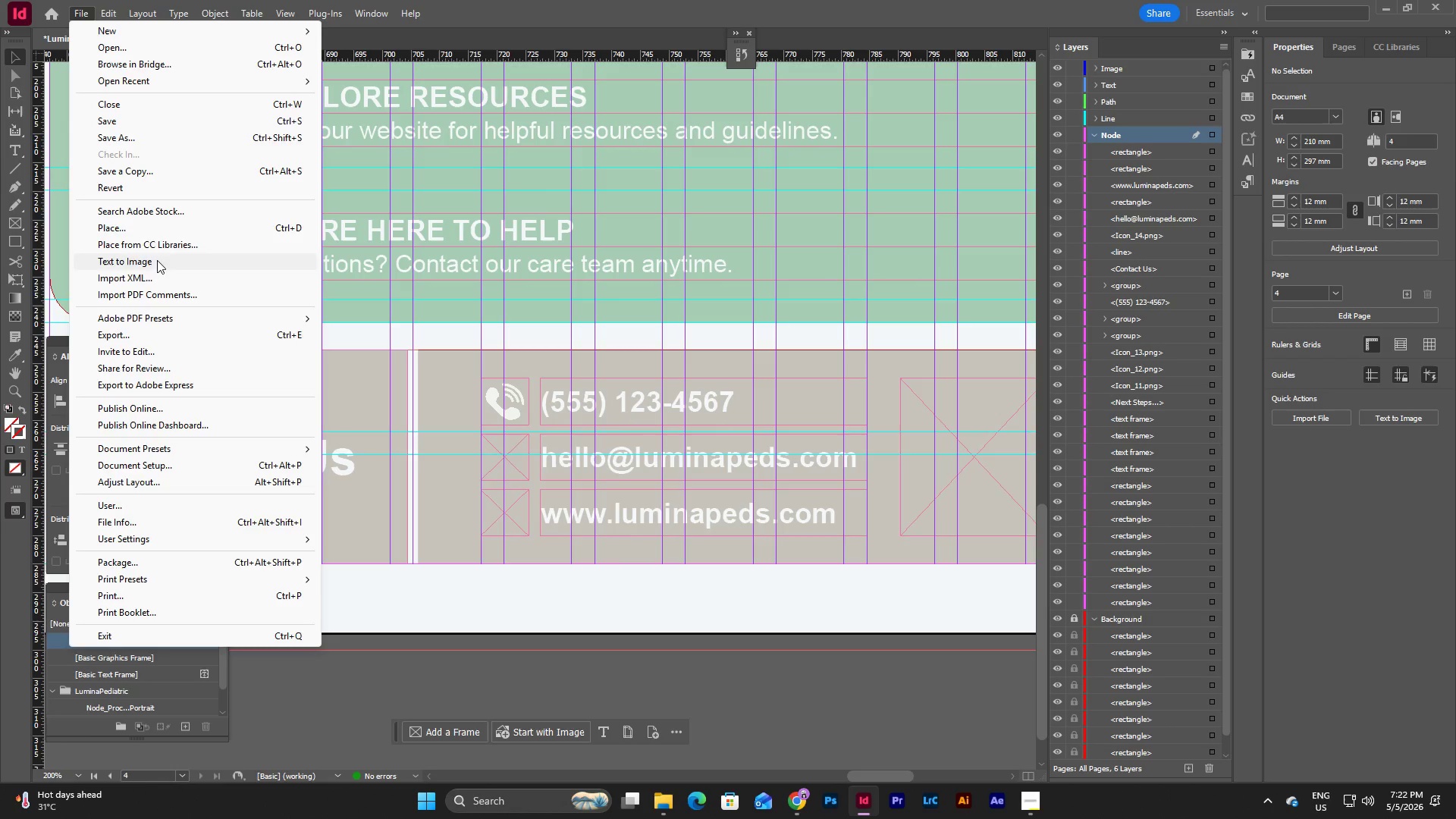 
left_click([157, 223])
 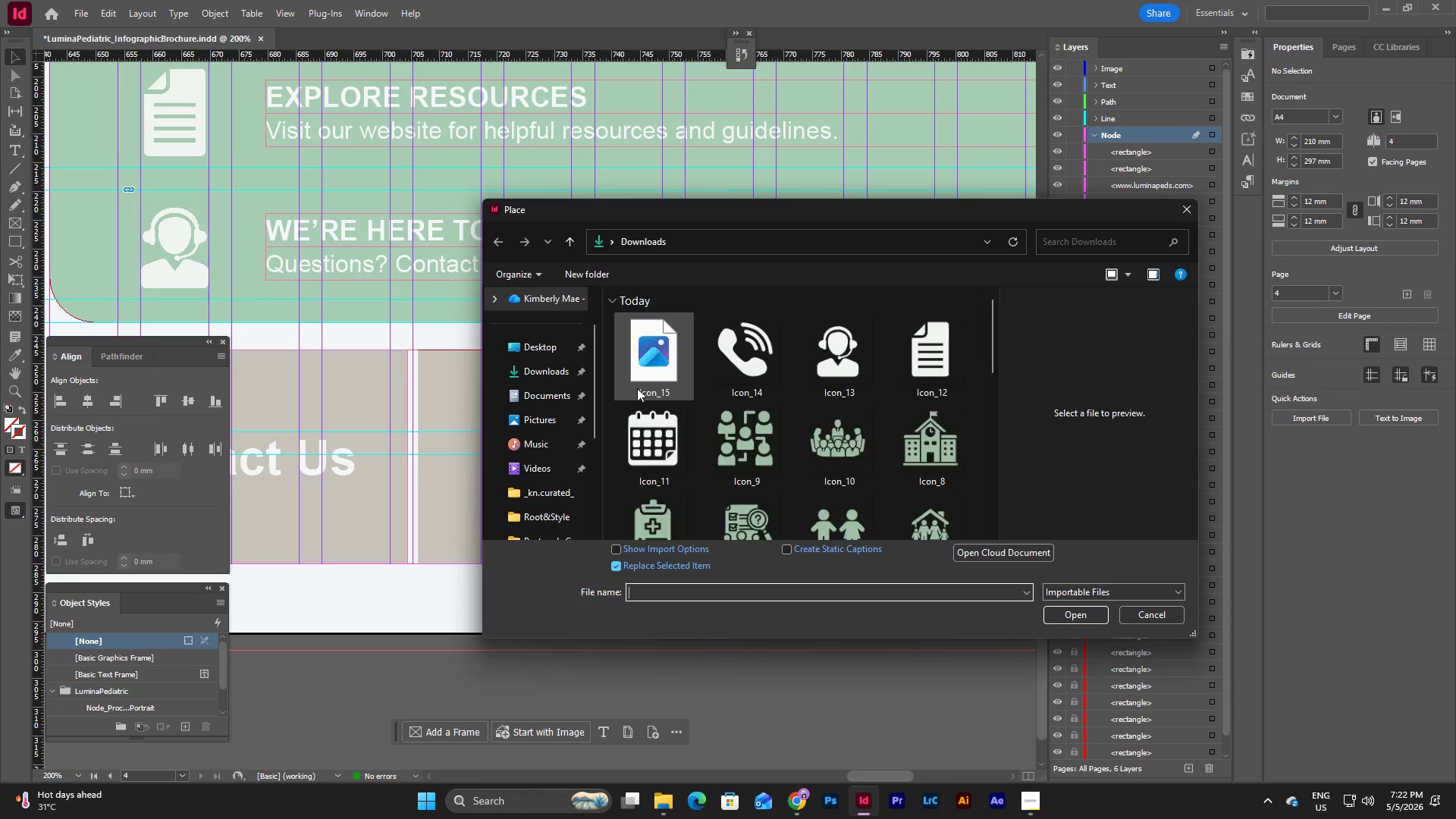 
left_click([646, 347])
 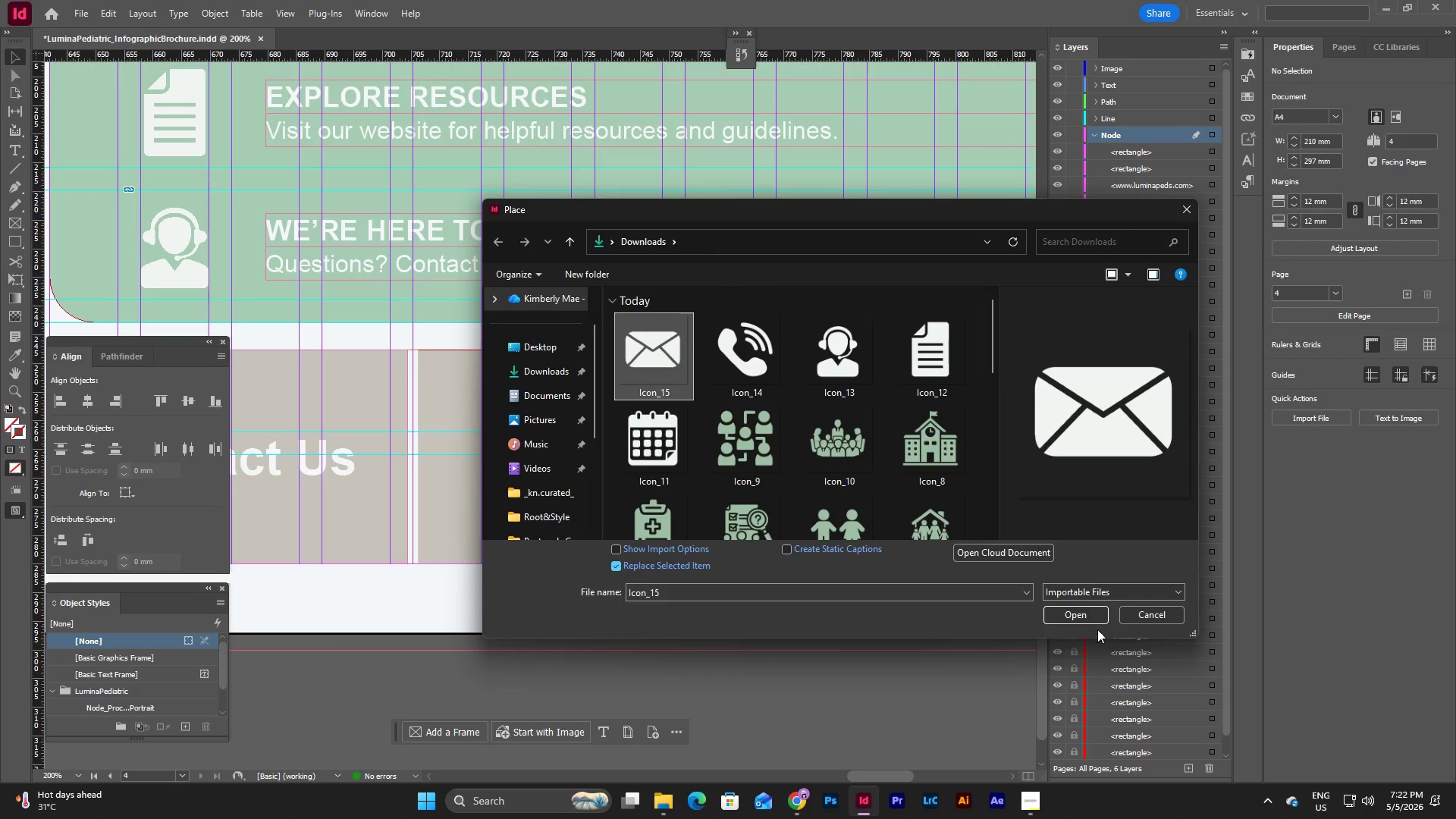 
left_click([1087, 609])
 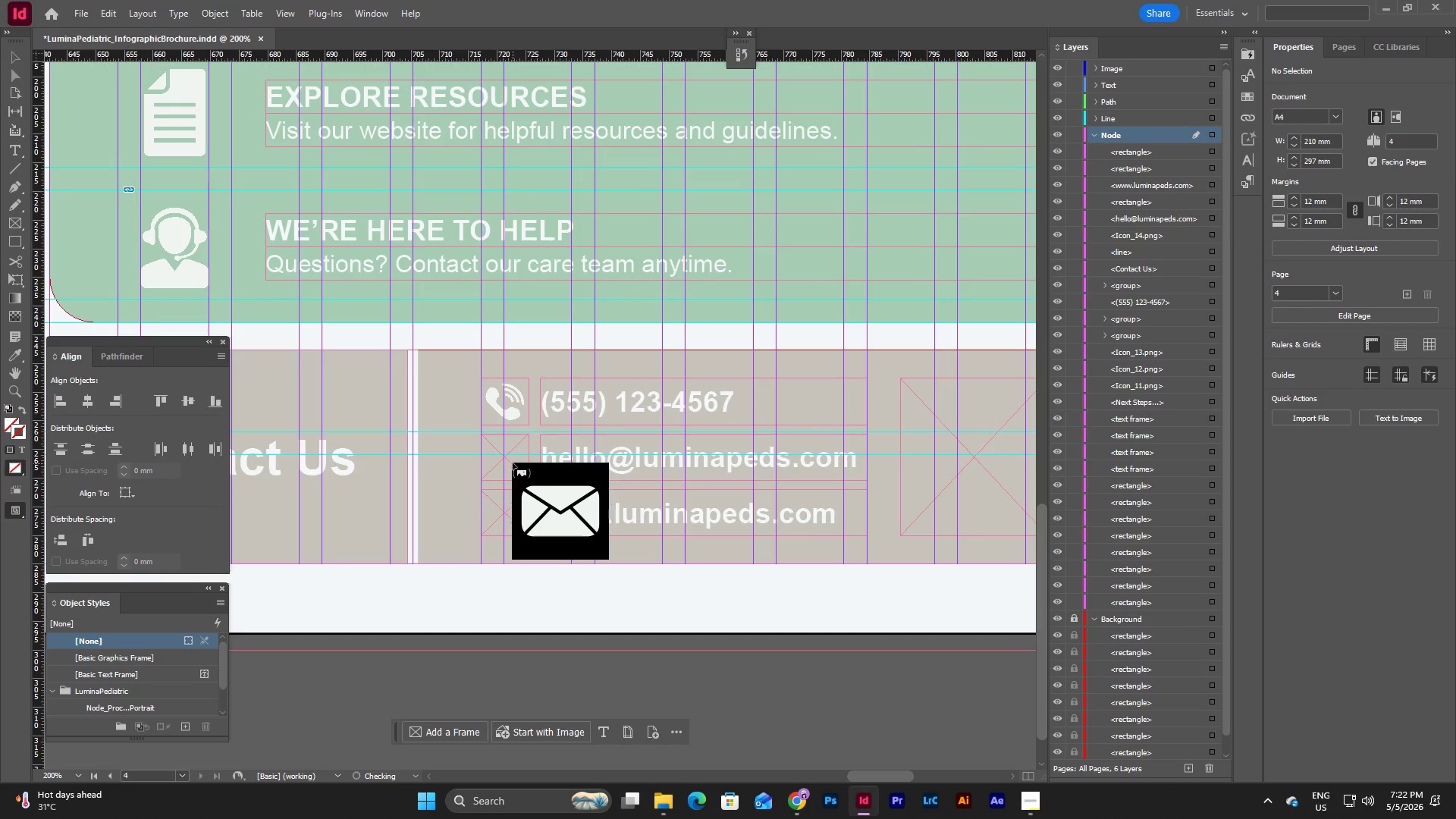 
left_click([513, 465])
 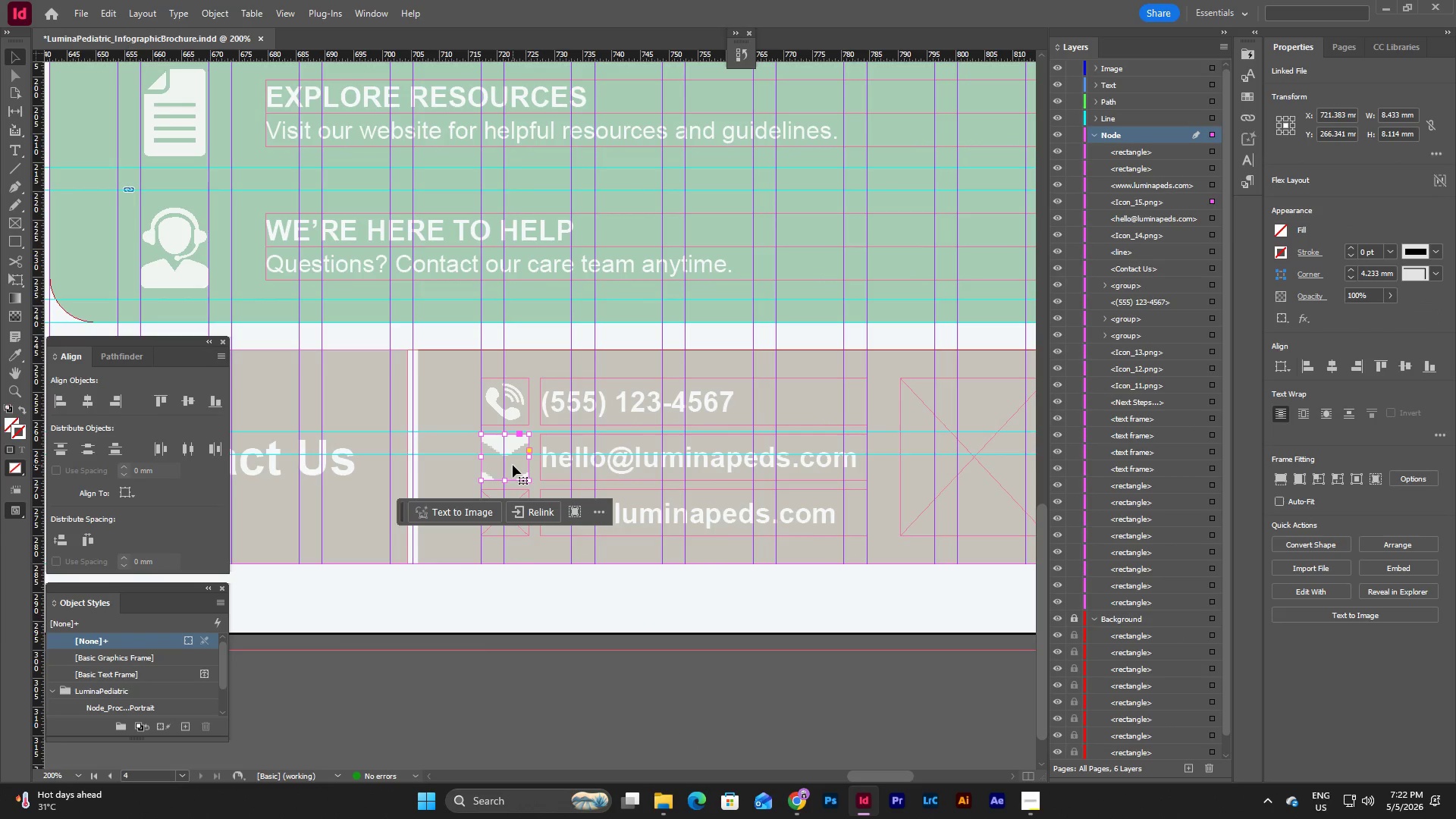 
double_click([513, 465])
 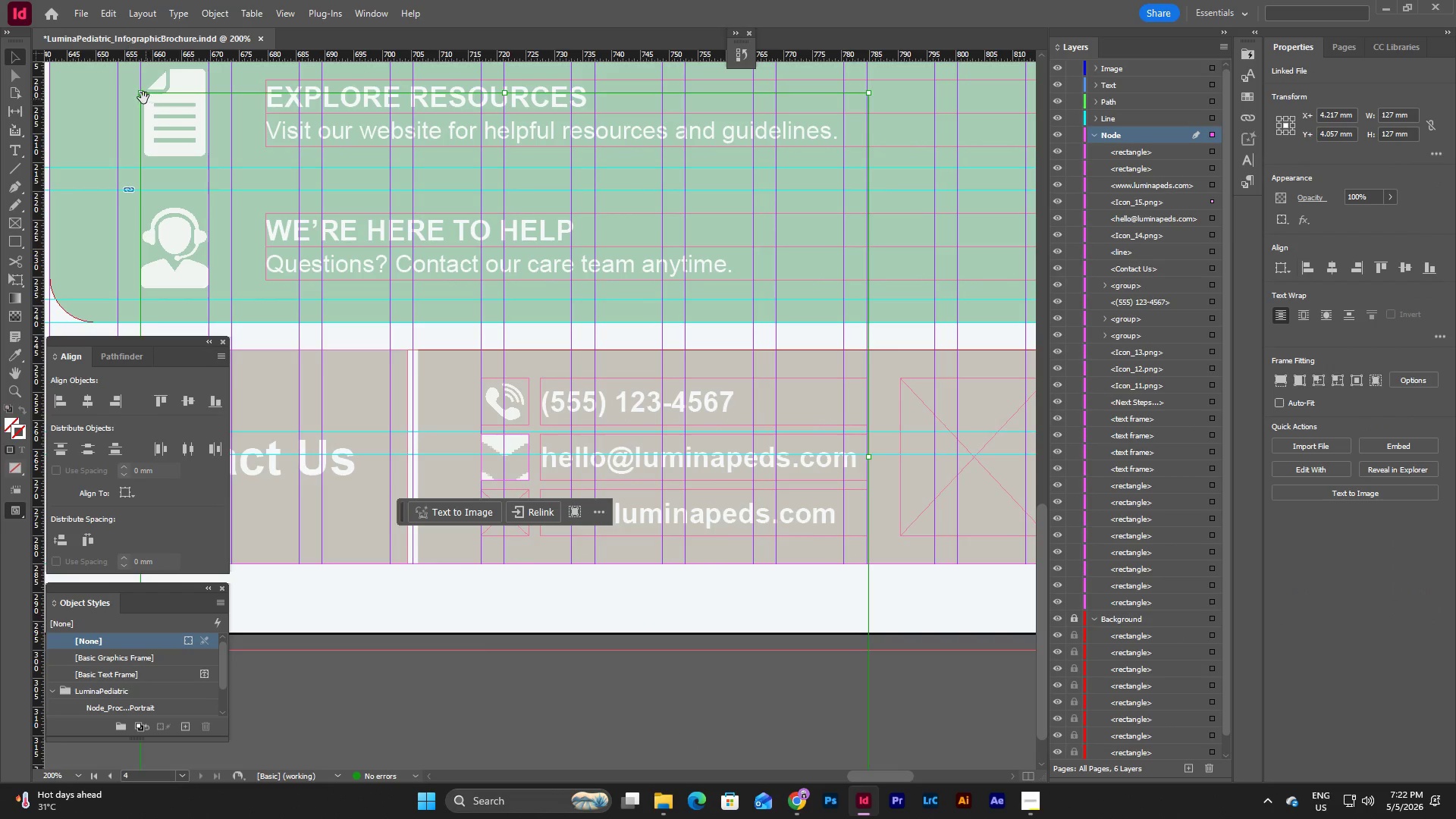 
left_click_drag(start_coordinate=[142, 95], to_coordinate=[482, 437])
 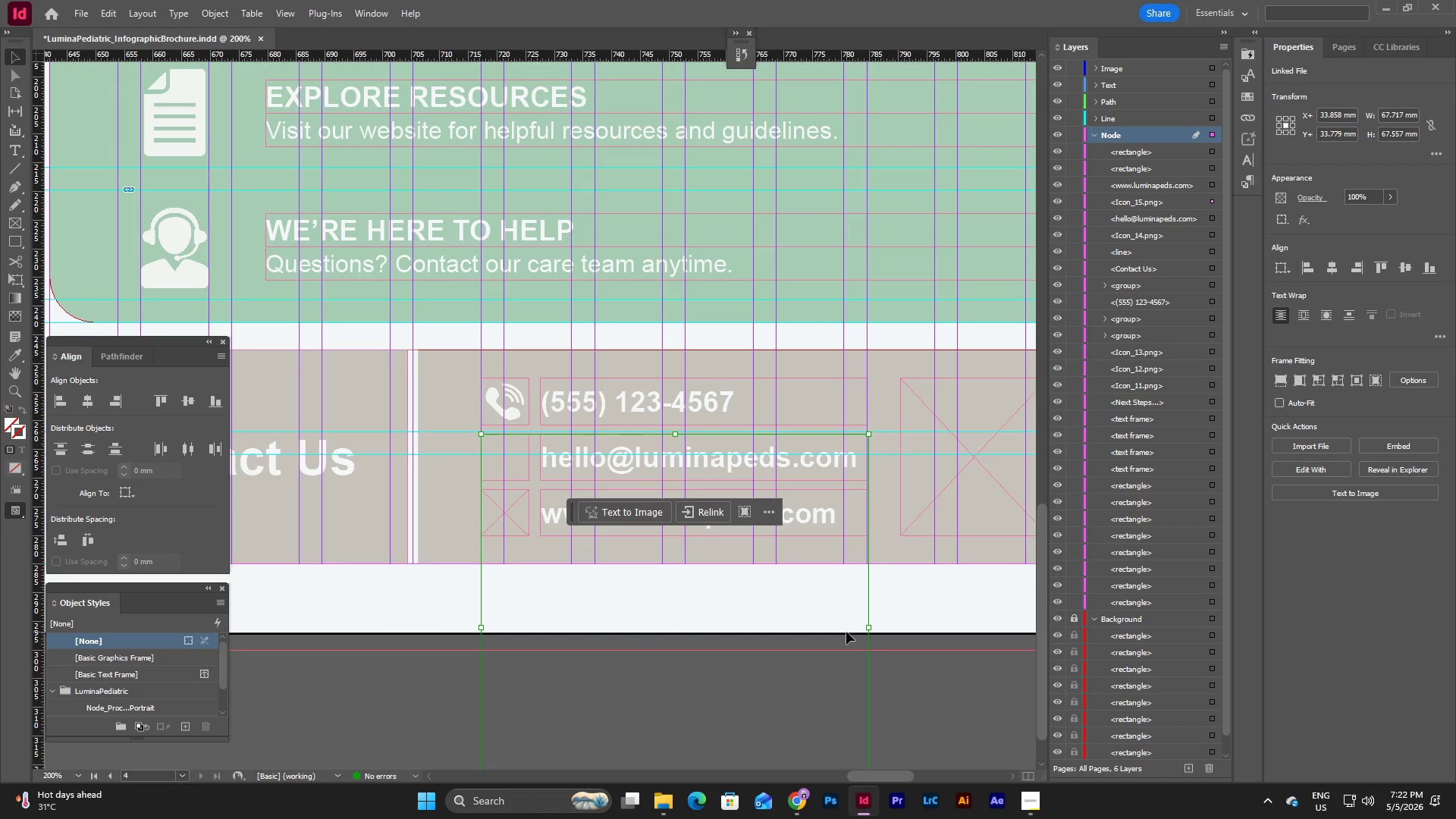 
scroll: coordinate [846, 632], scroll_direction: down, amount: 3.0
 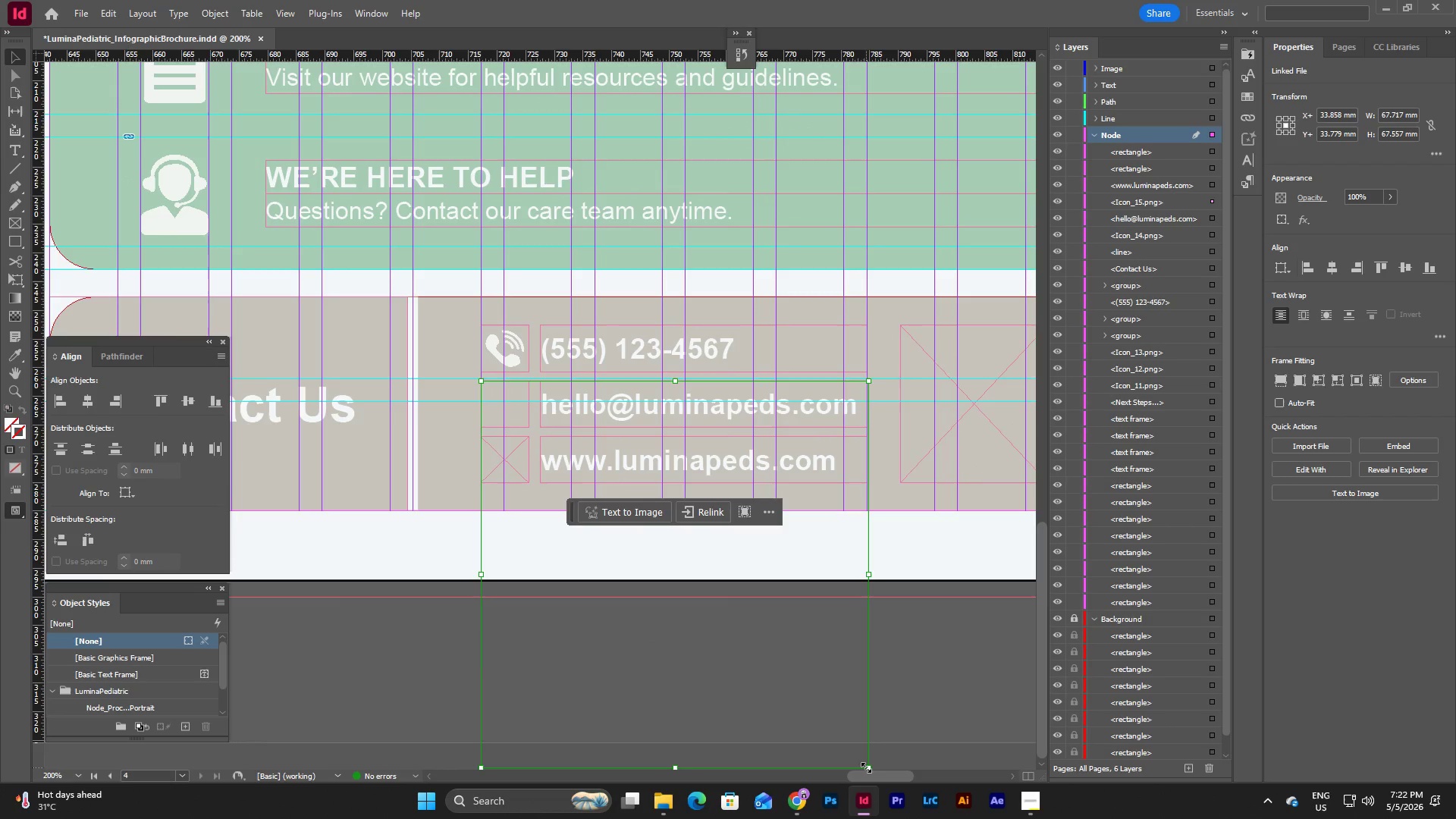 
left_click_drag(start_coordinate=[866, 767], to_coordinate=[529, 427])
 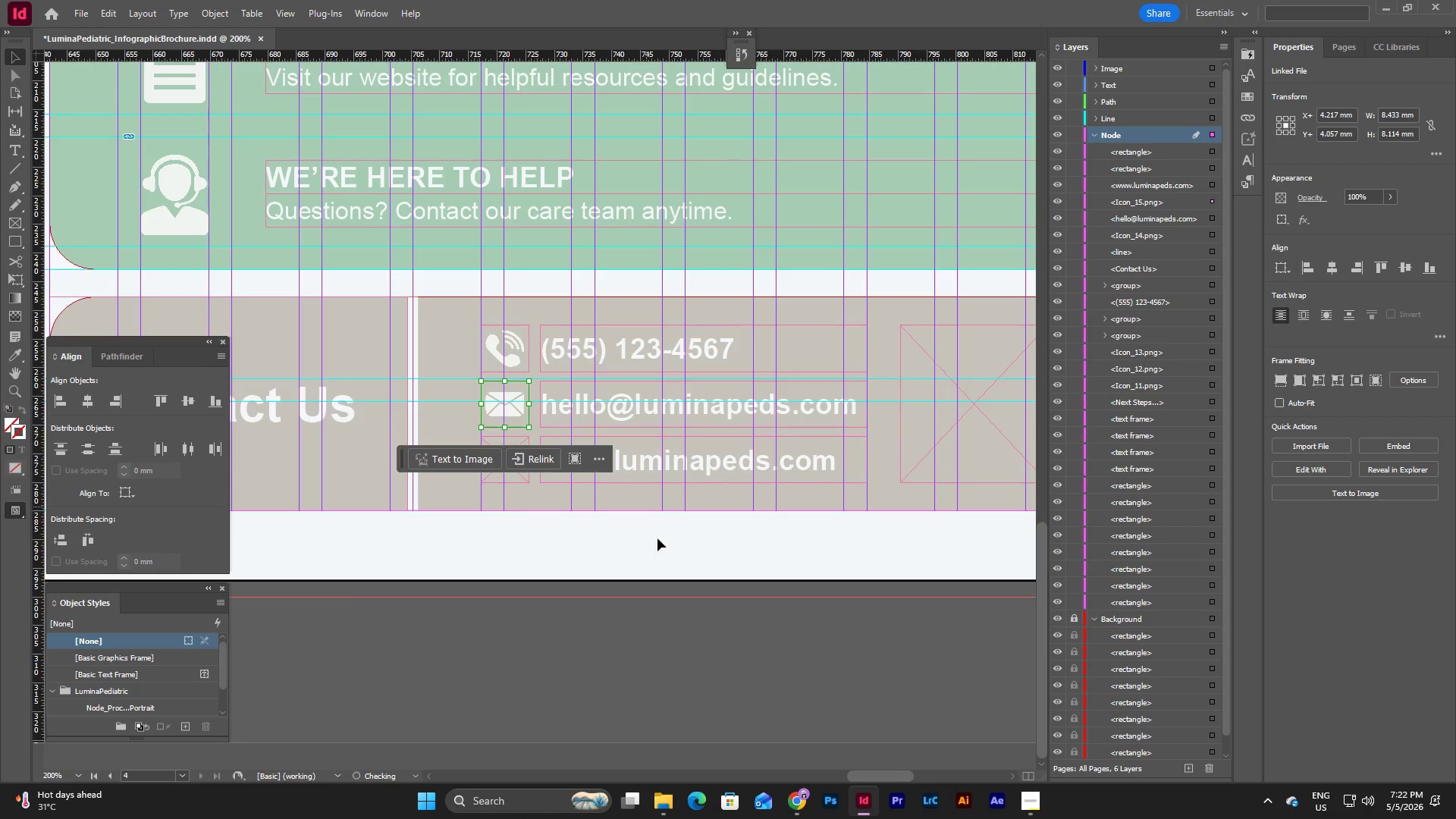 
left_click([659, 548])
 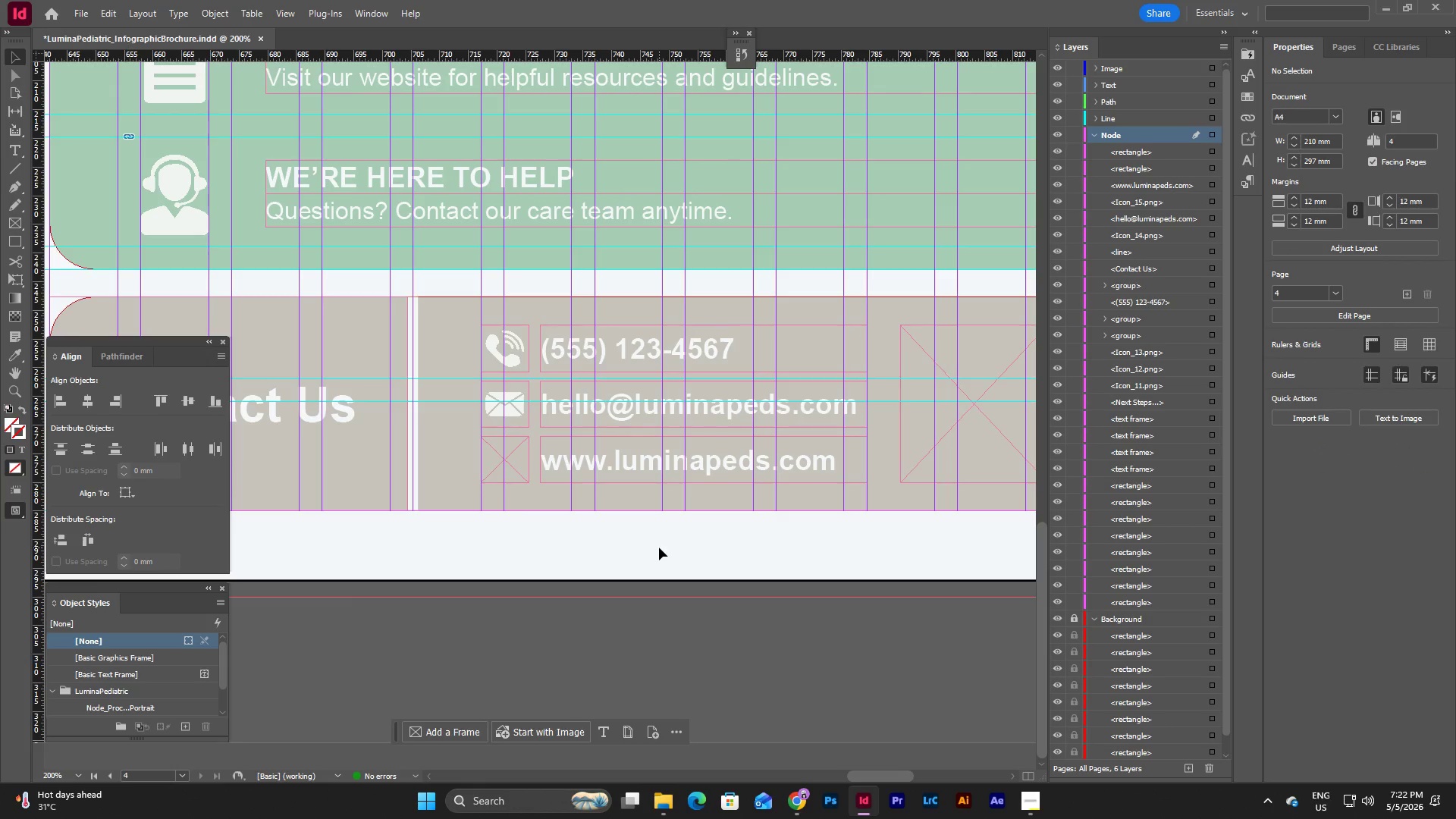 
key(W)
 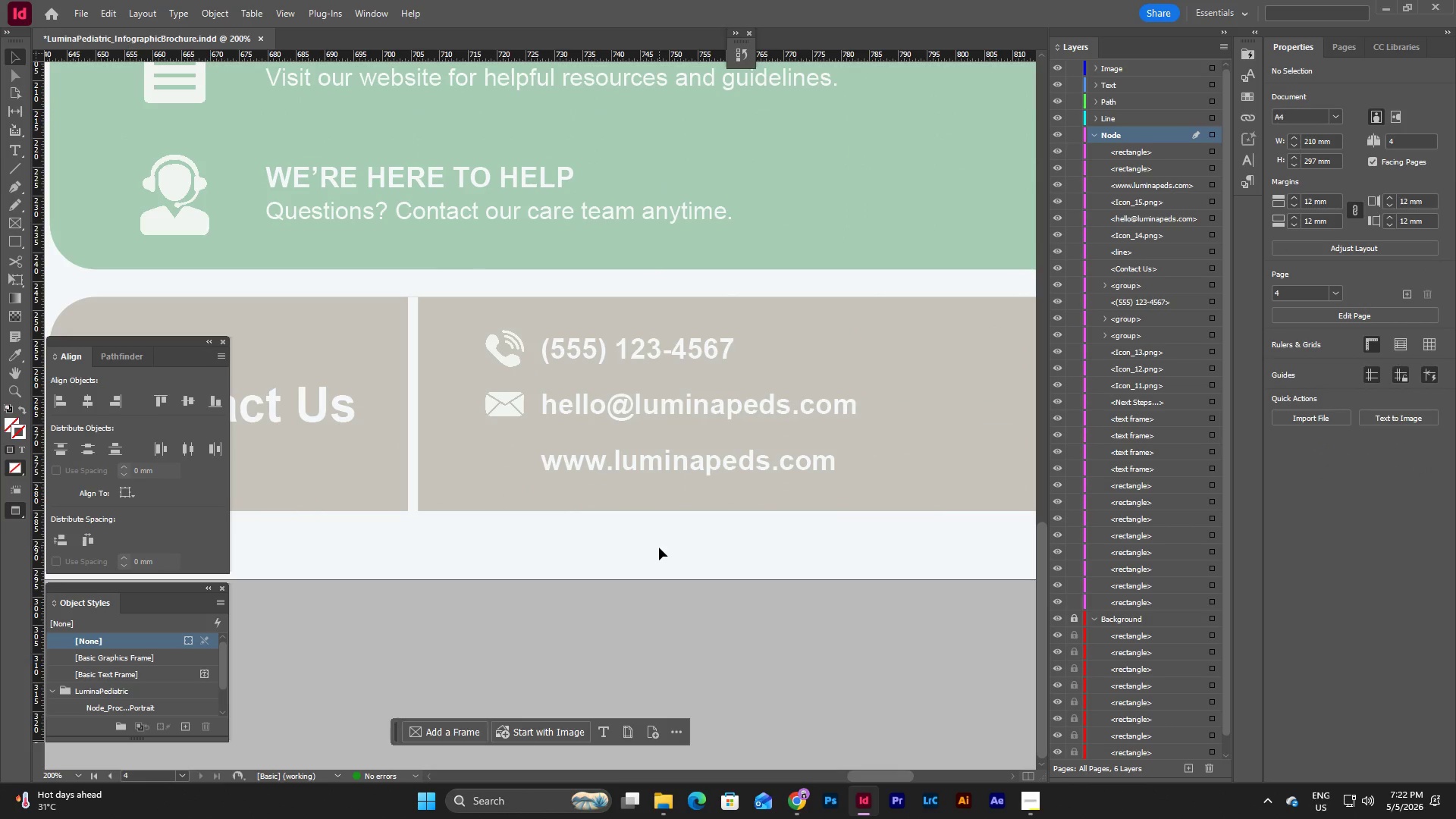 
key(W)
 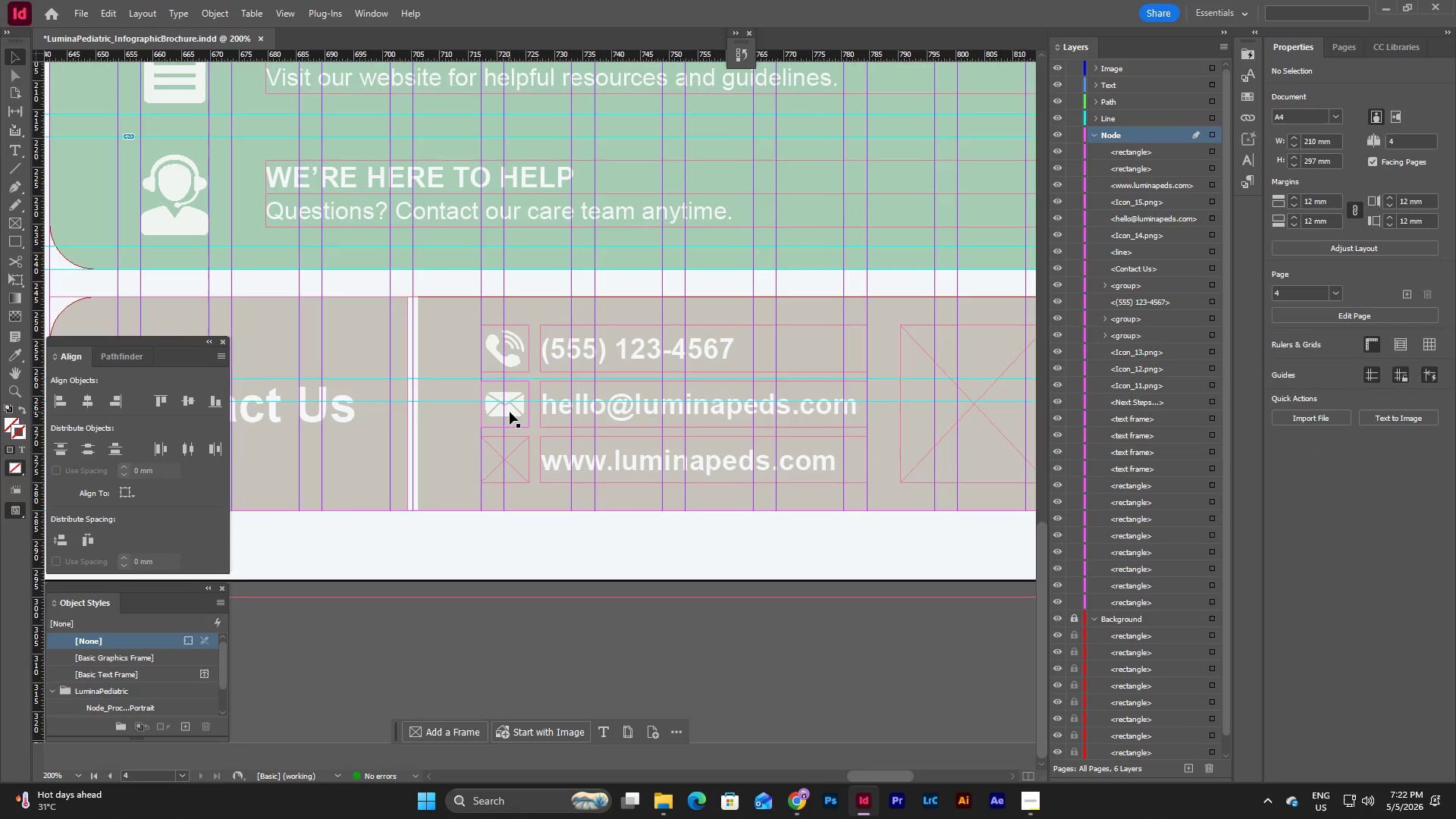 
double_click([510, 412])
 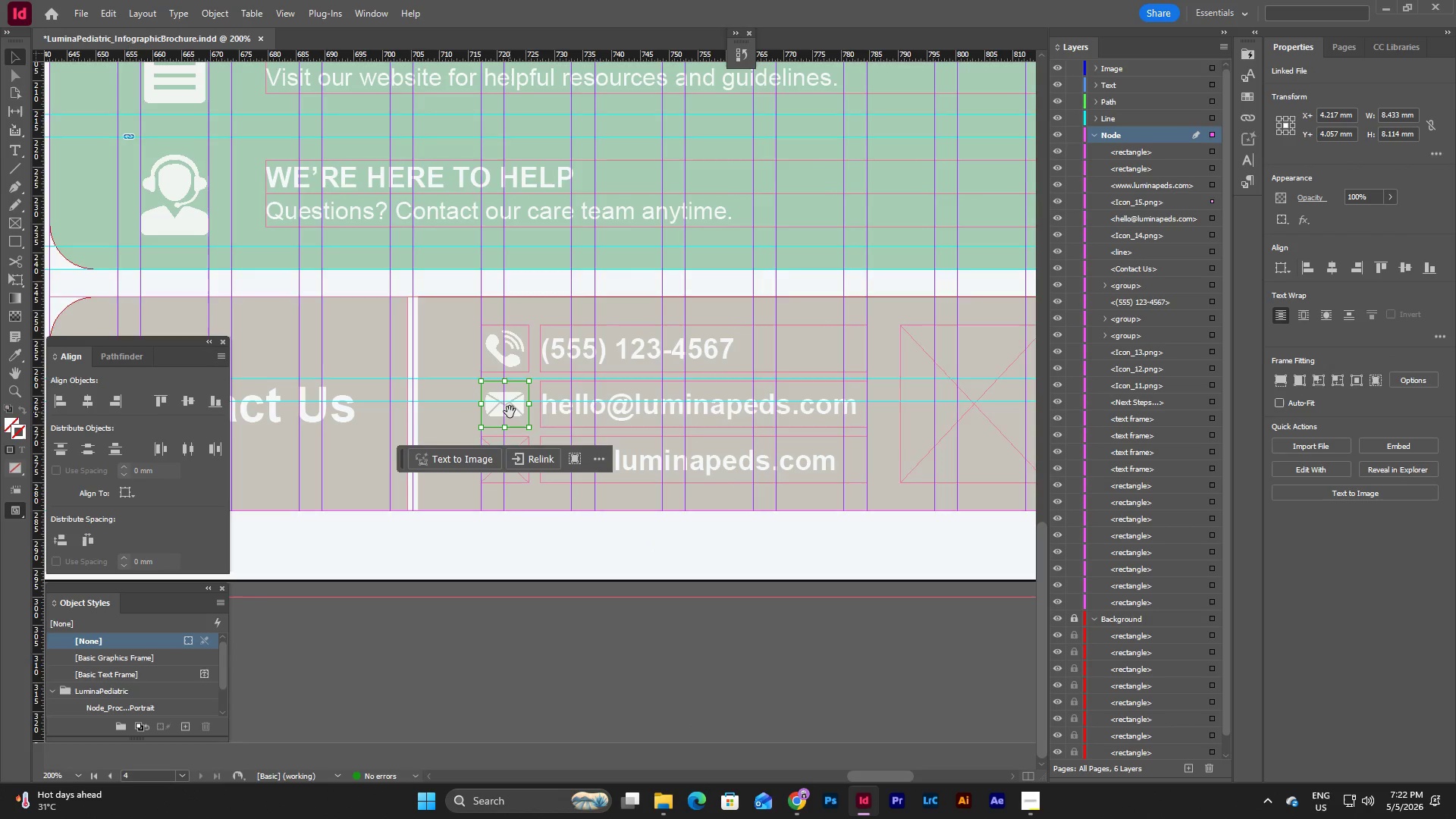 
key(W)
 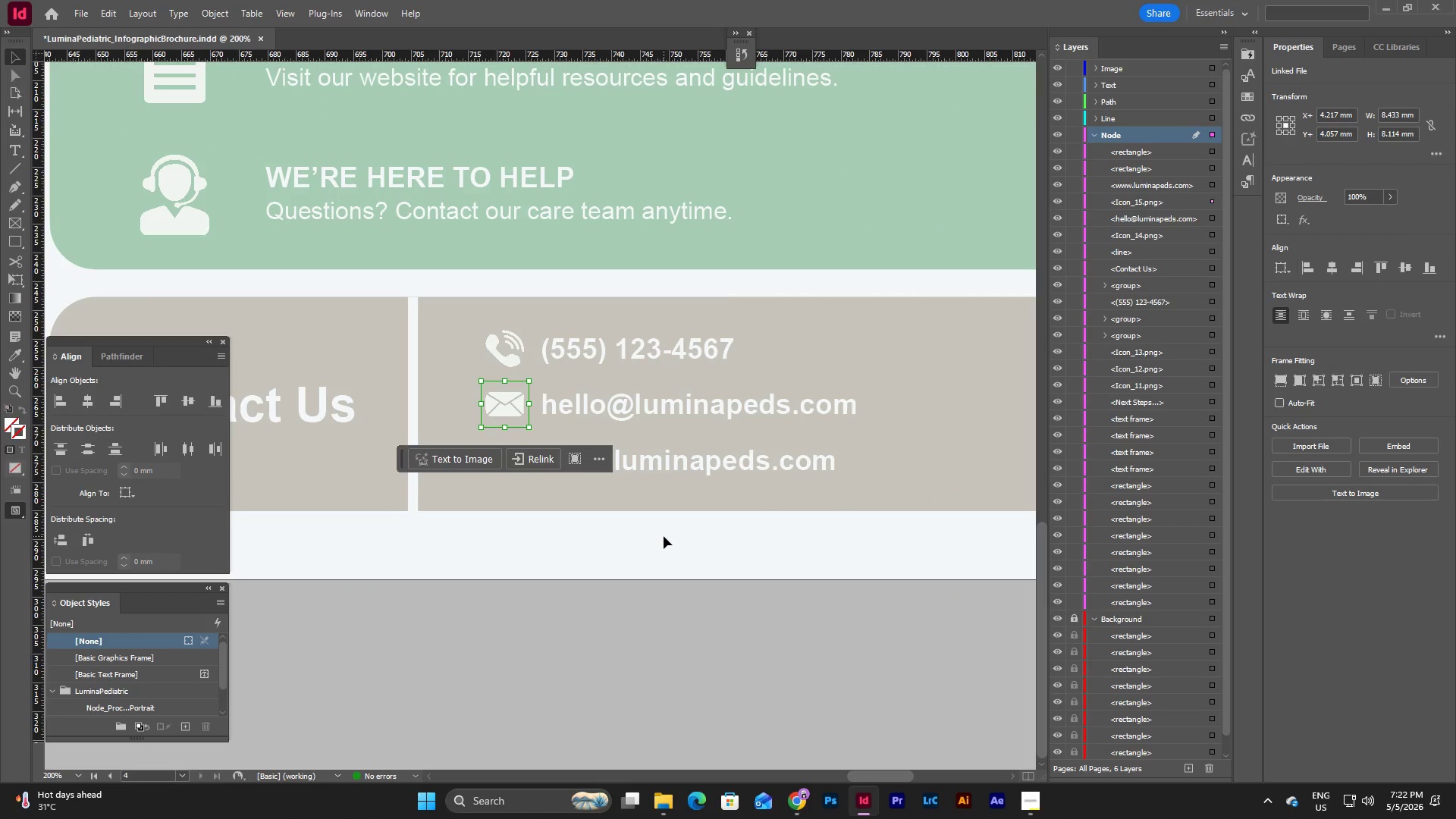 
type(ww)
 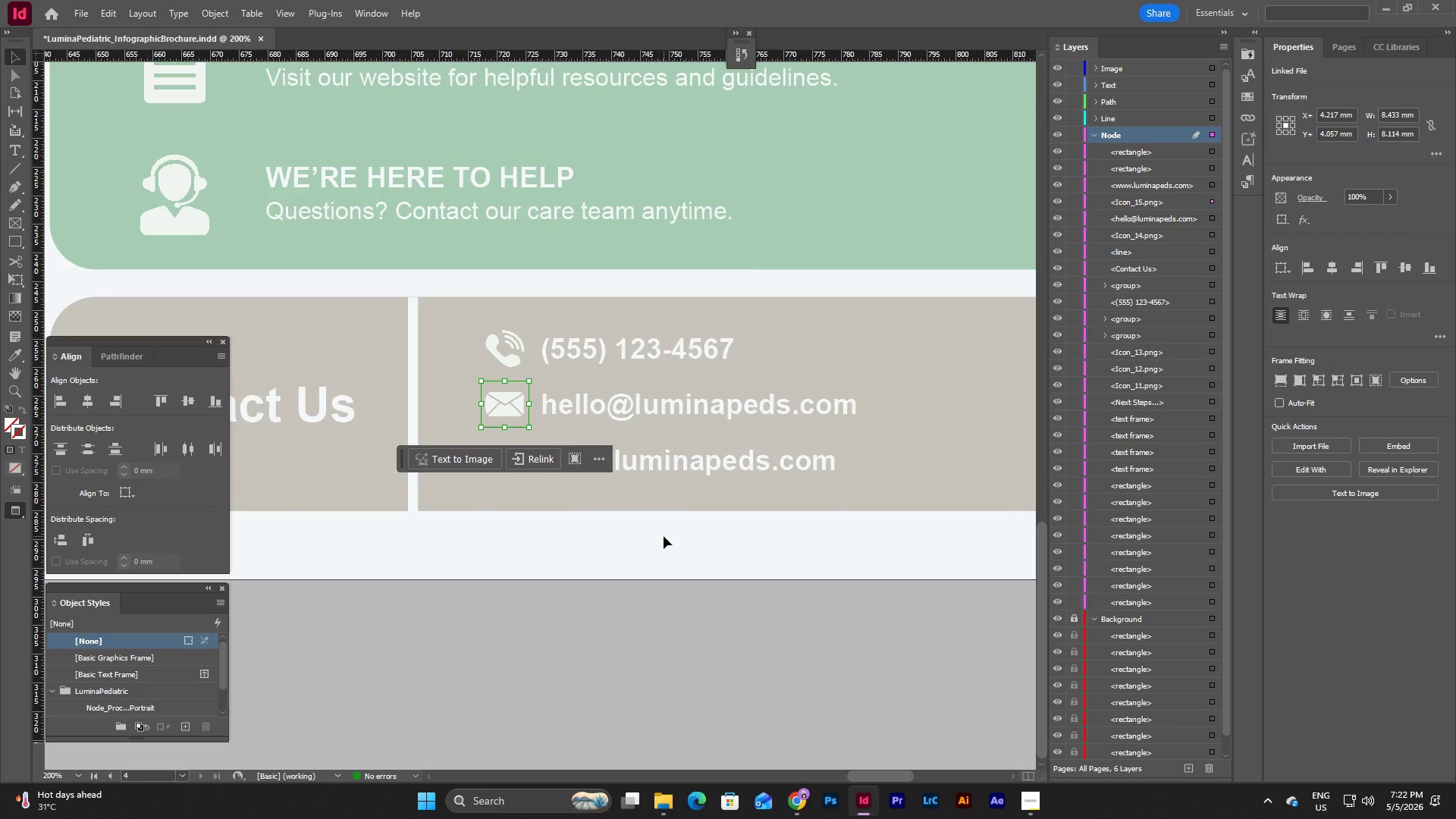 
left_click([664, 536])
 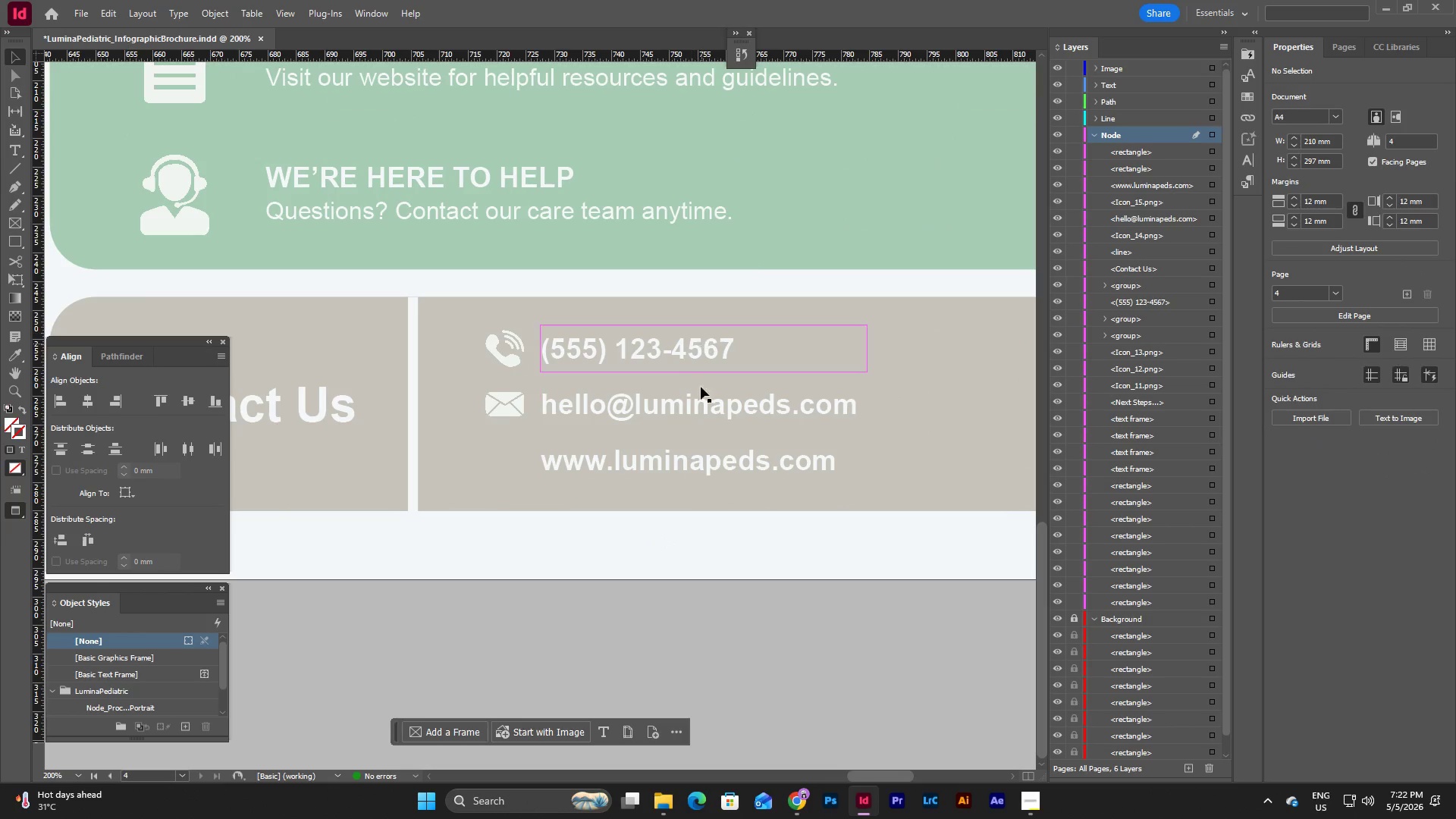 
key(W)
 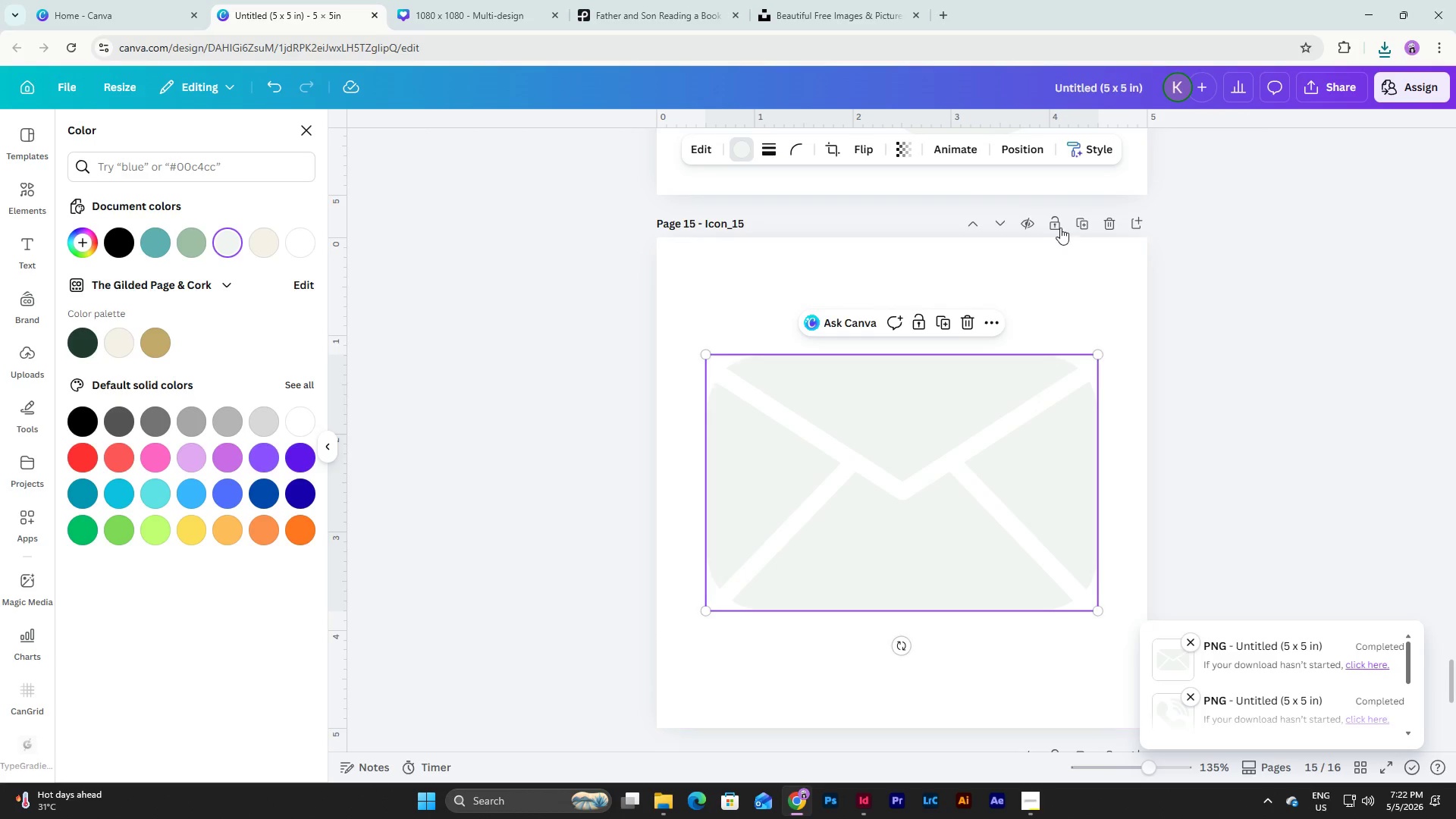 
left_click([1076, 221])
 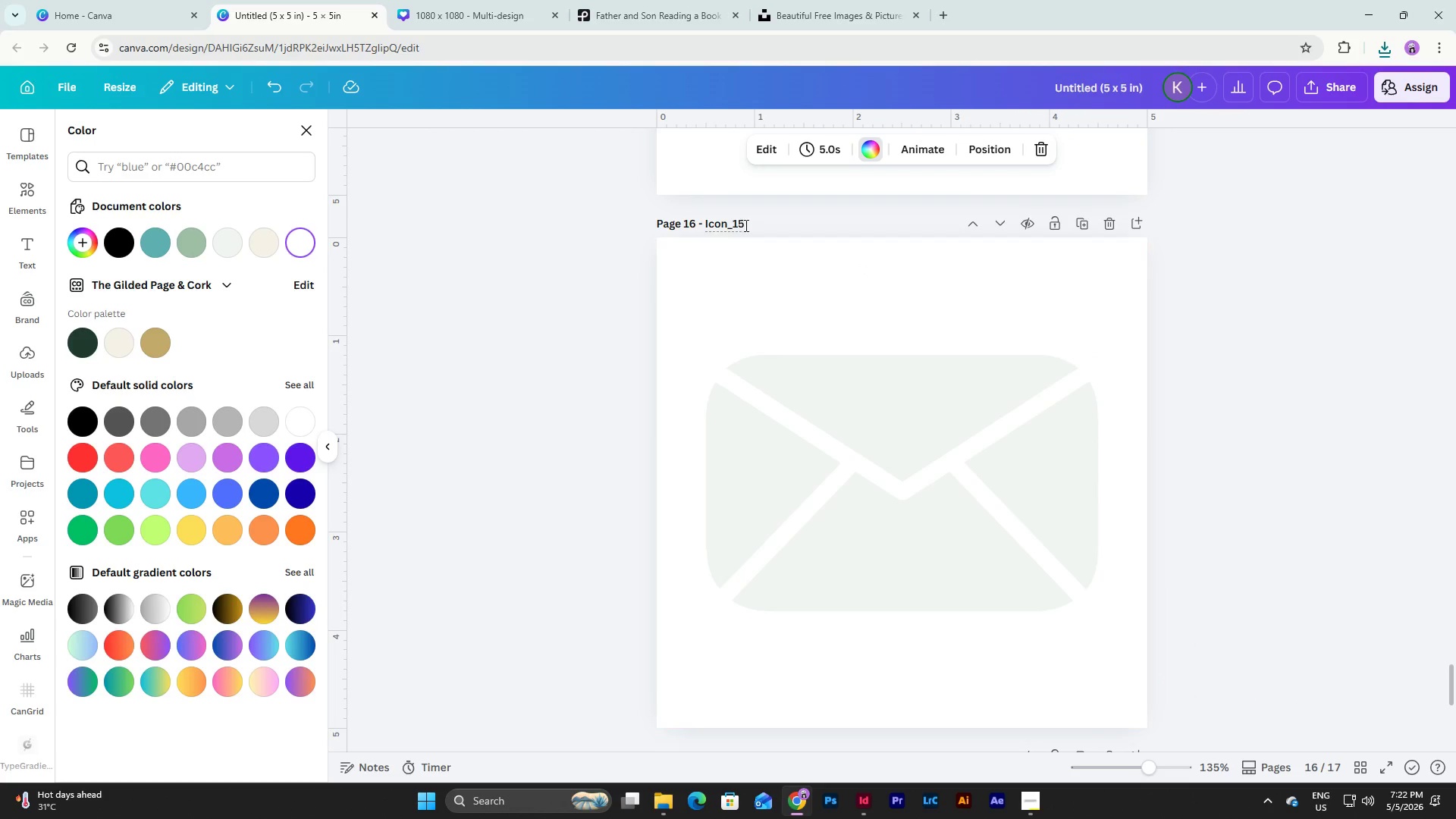 
left_click_drag(start_coordinate=[740, 221], to_coordinate=[795, 221])
 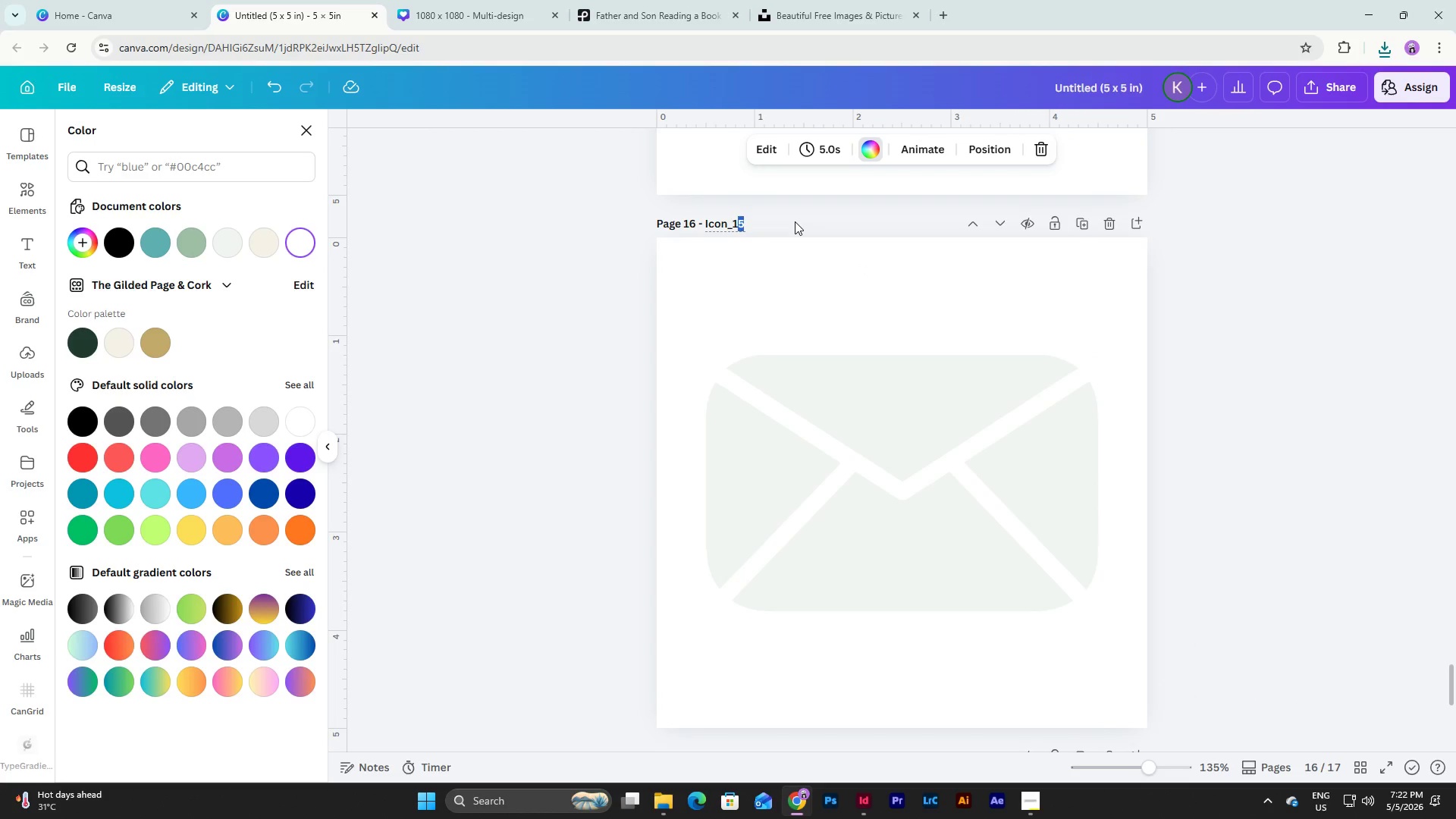 
key(Numpad6)
 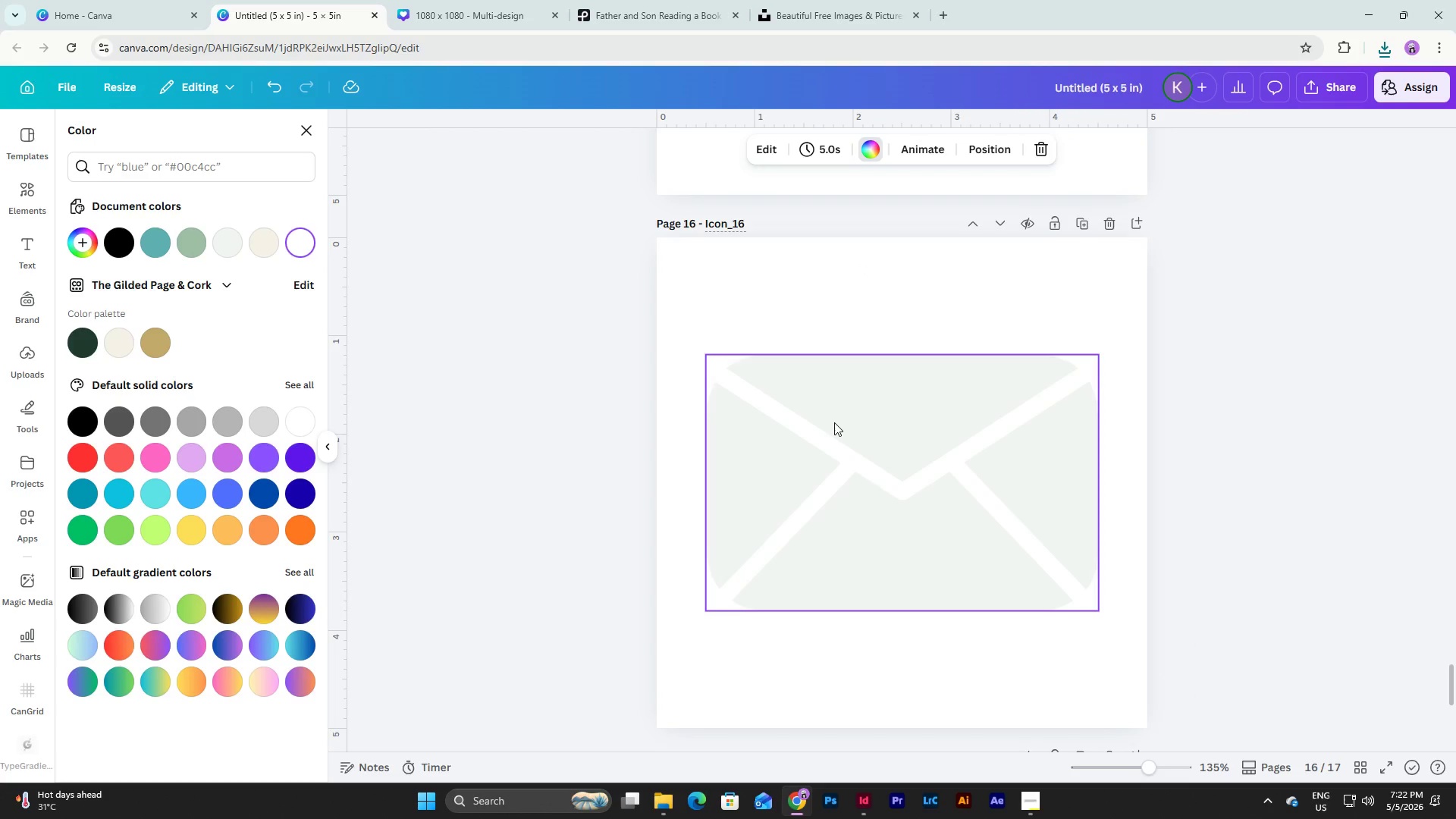 
left_click([872, 478])
 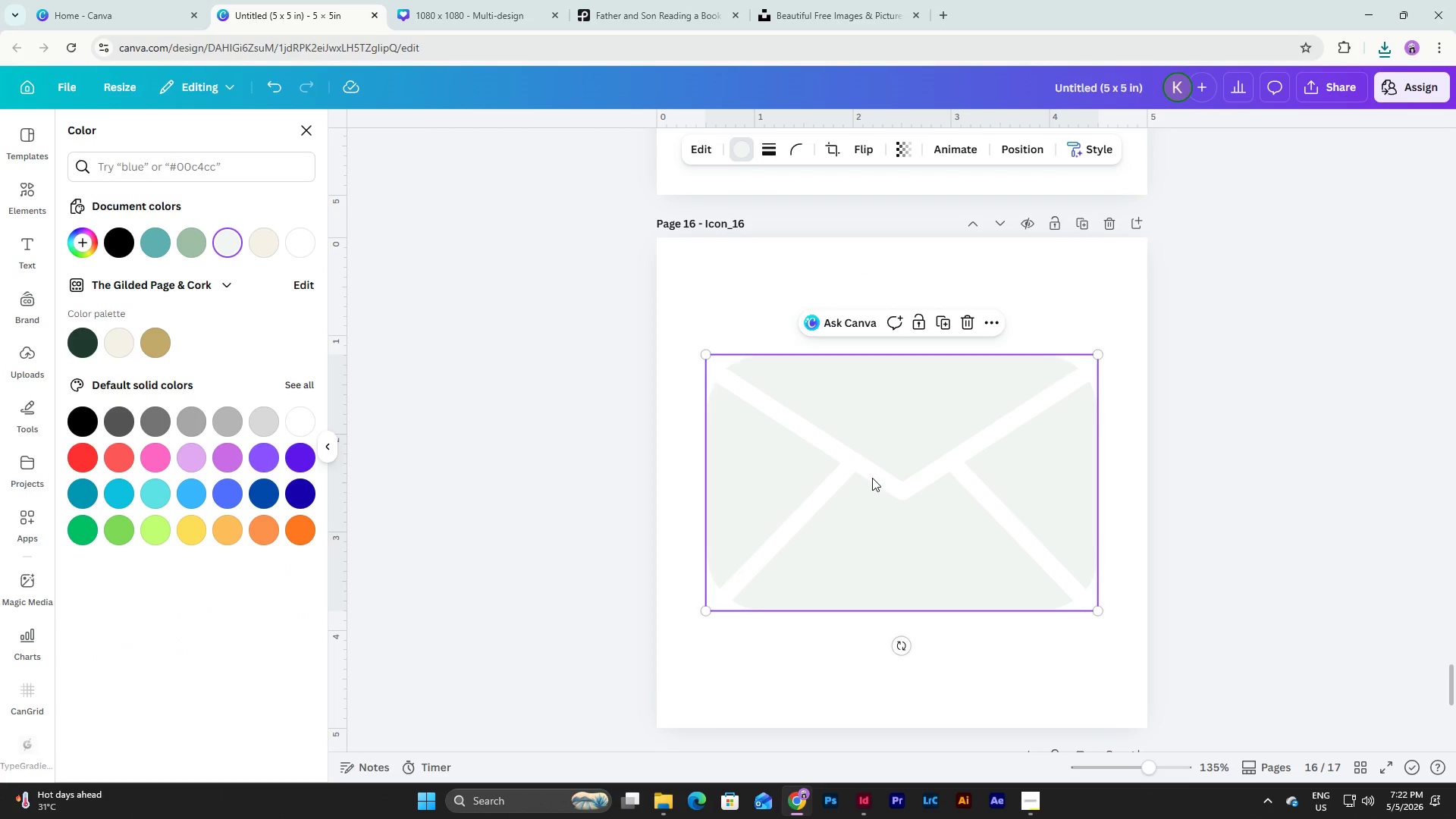 
key(Backspace)
 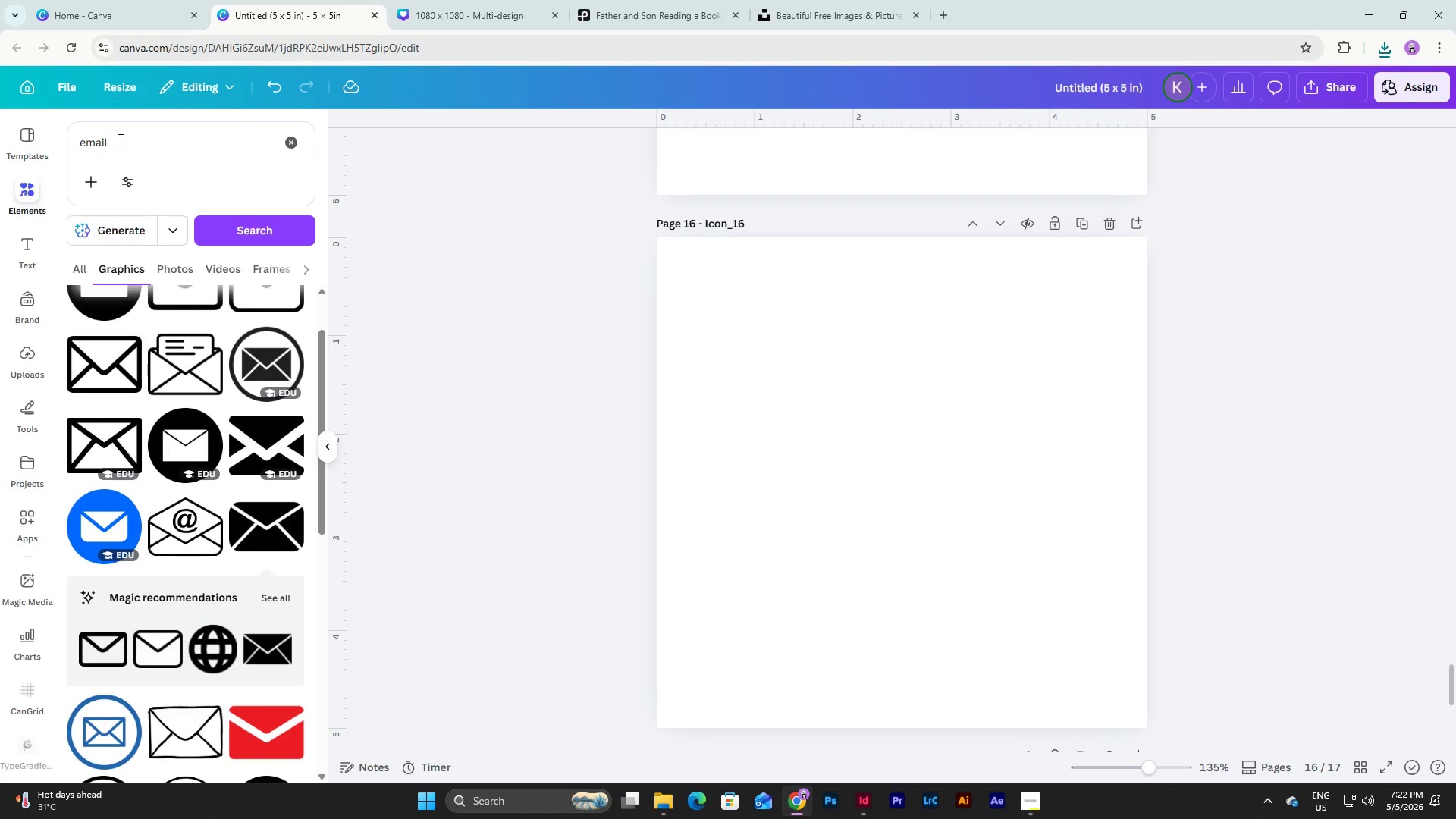 
left_click_drag(start_coordinate=[108, 138], to_coordinate=[42, 138])
 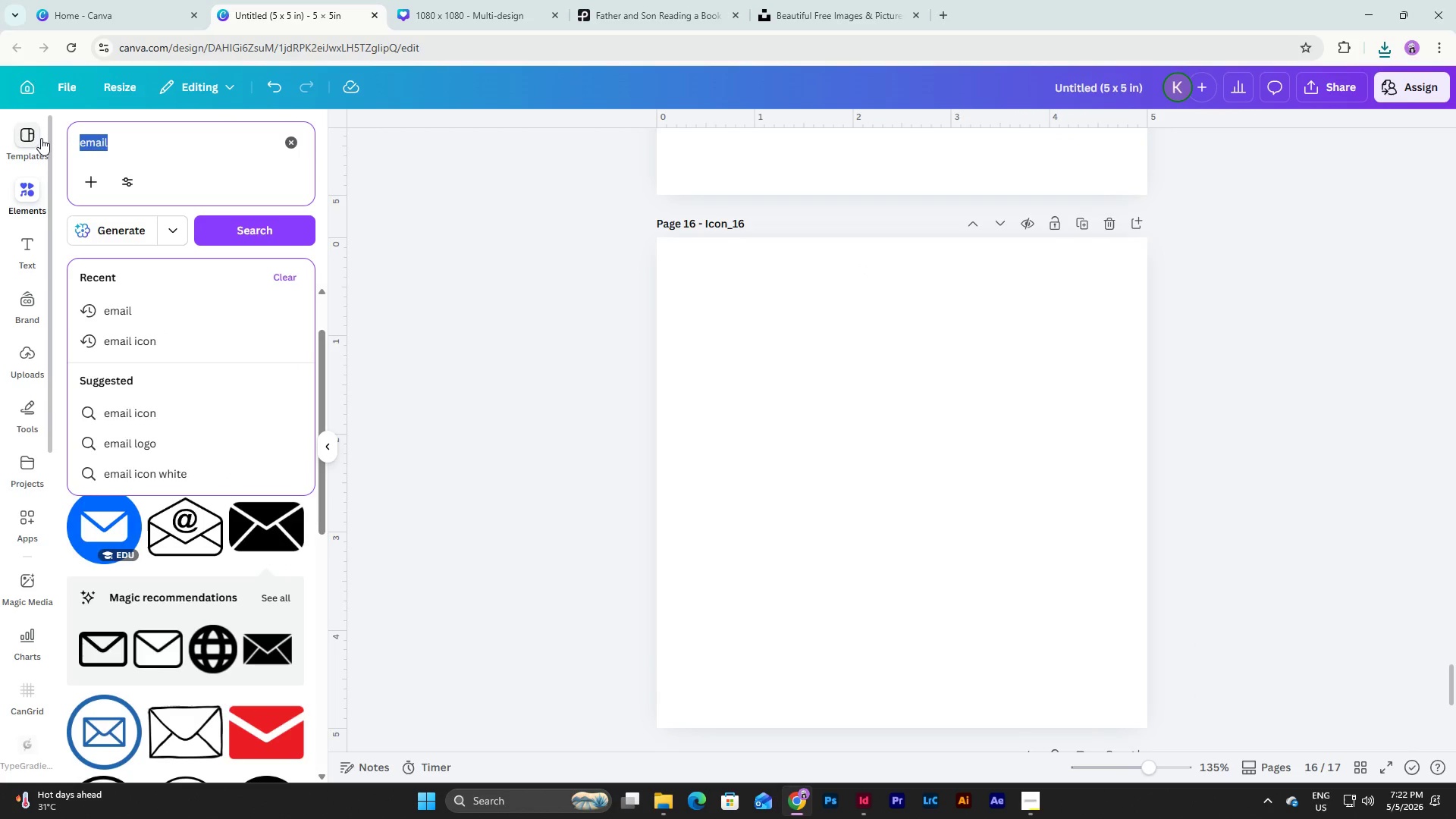 
type(website)
 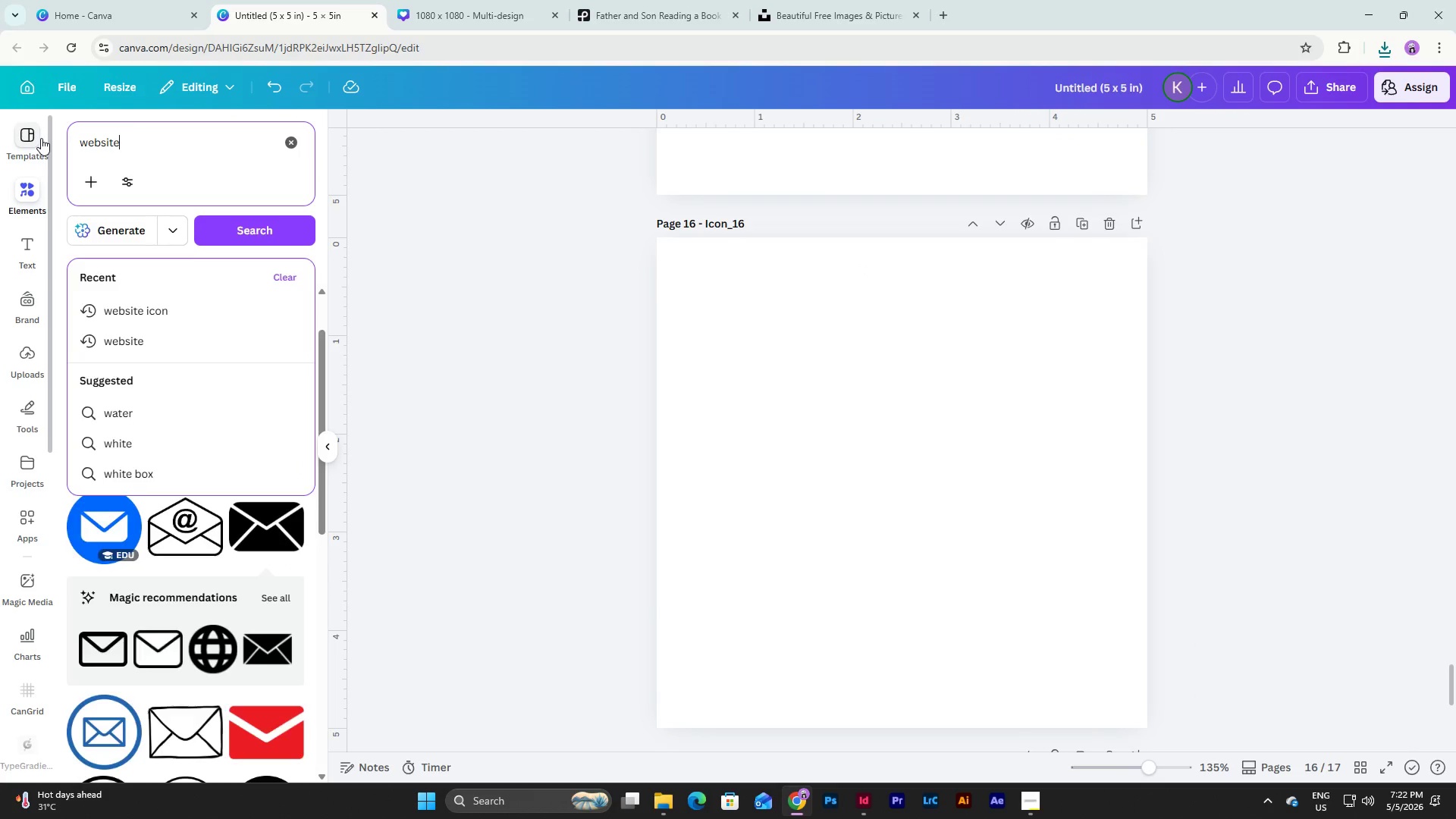 
key(Enter)
 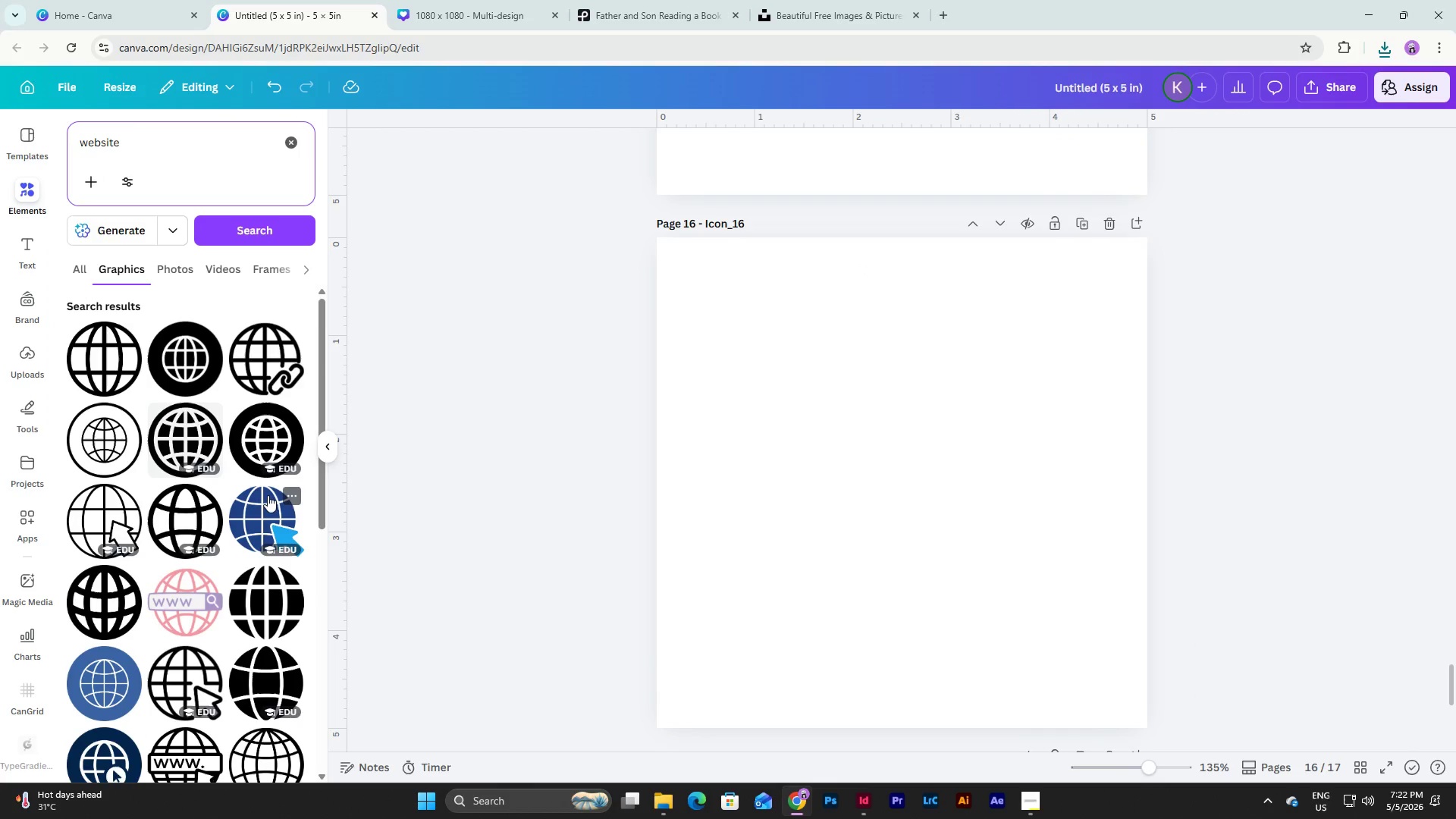 
scroll: coordinate [209, 413], scroll_direction: down, amount: 2.0
 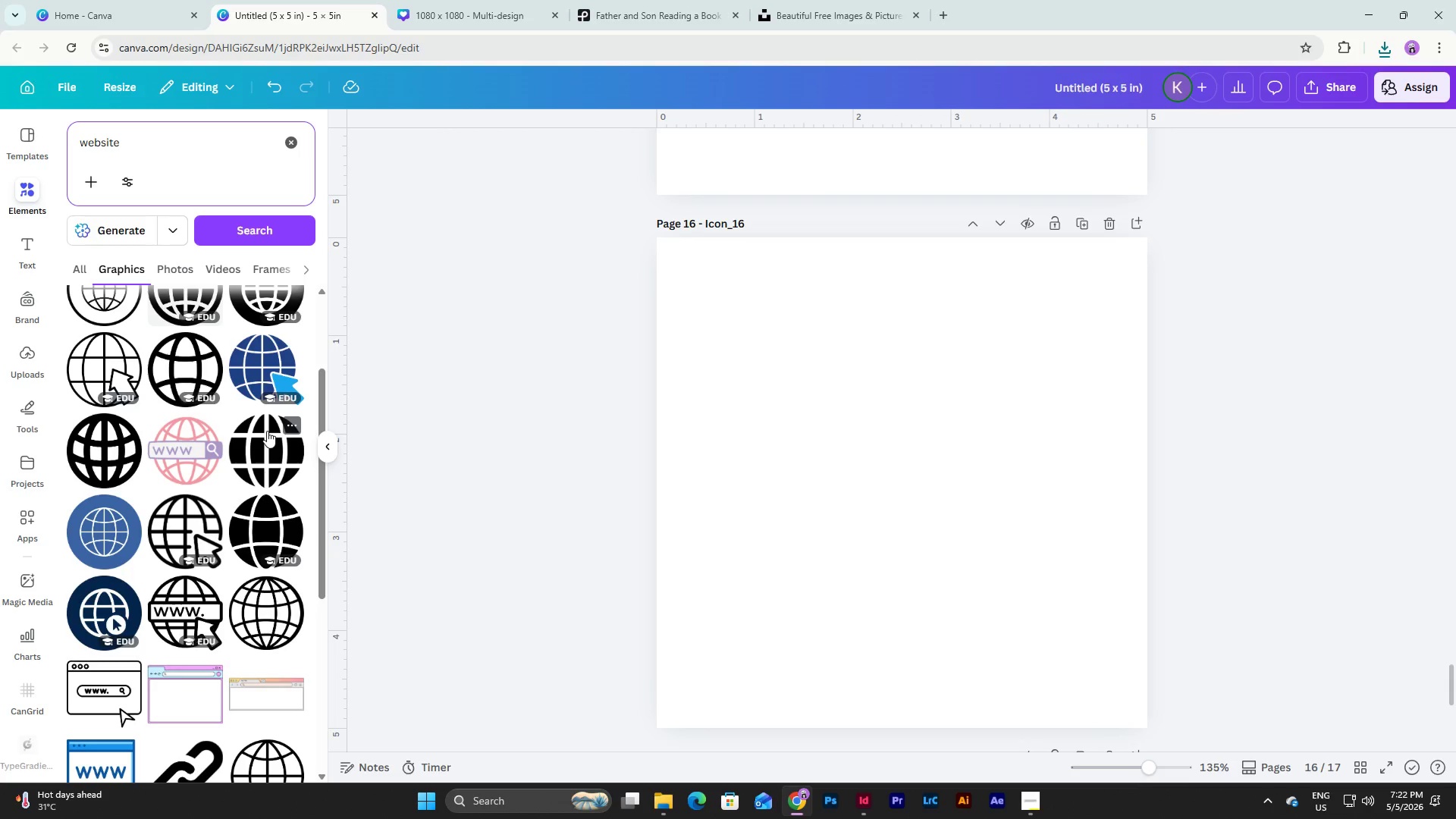 
scroll: coordinate [267, 431], scroll_direction: up, amount: 2.0
 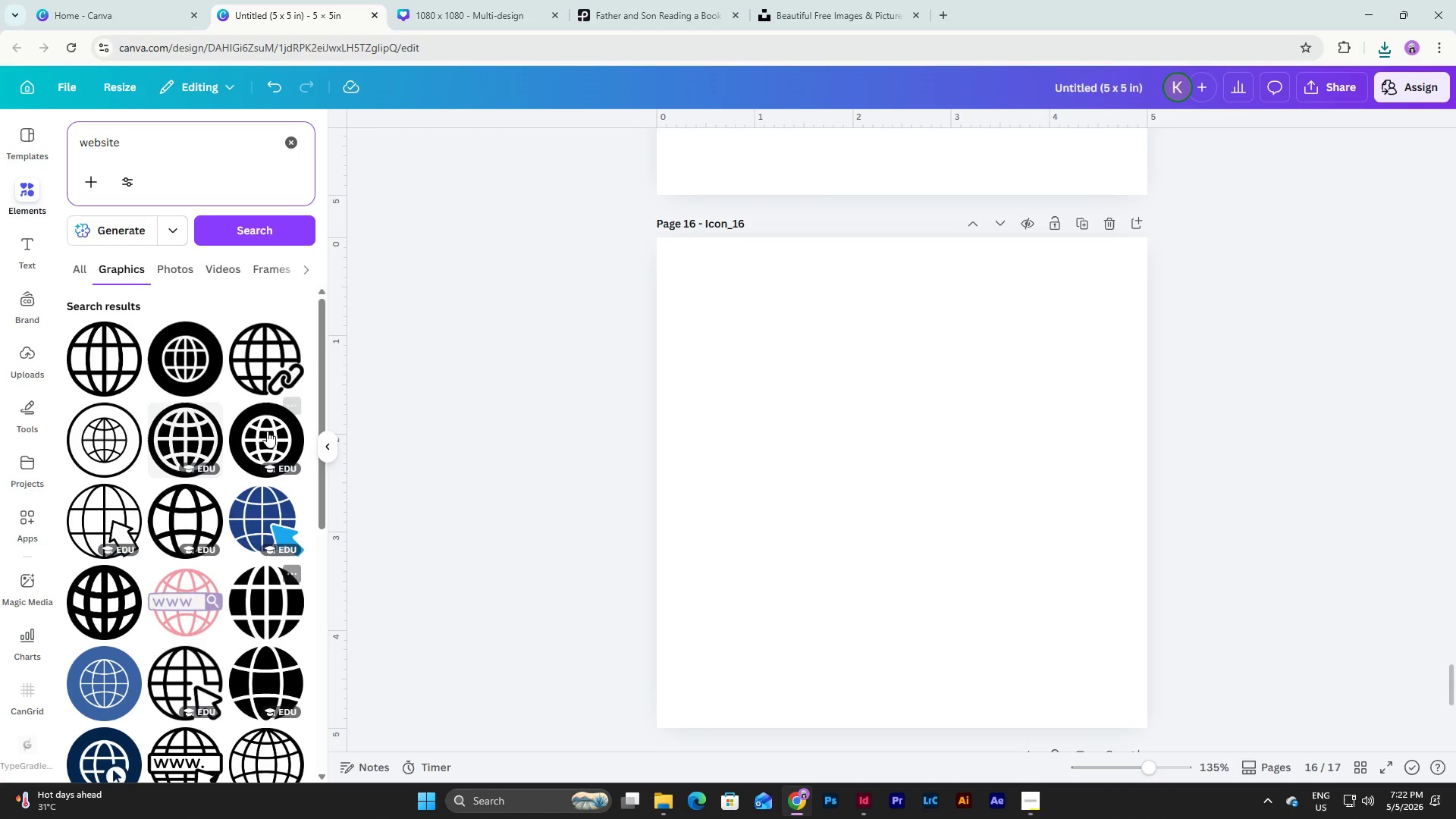 
scroll: coordinate [267, 431], scroll_direction: down, amount: 4.0
 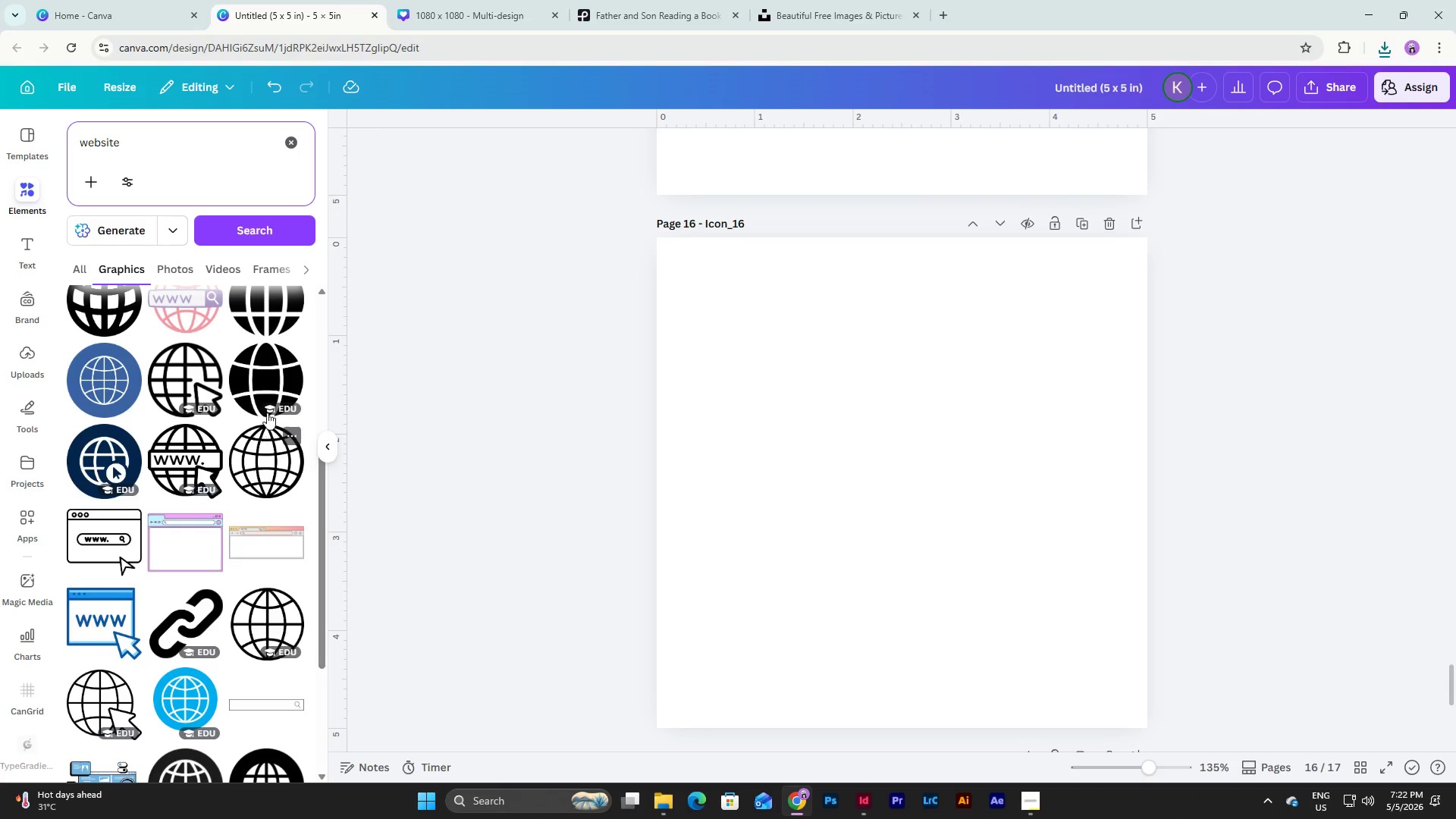 
scroll: coordinate [267, 405], scroll_direction: up, amount: 2.0
 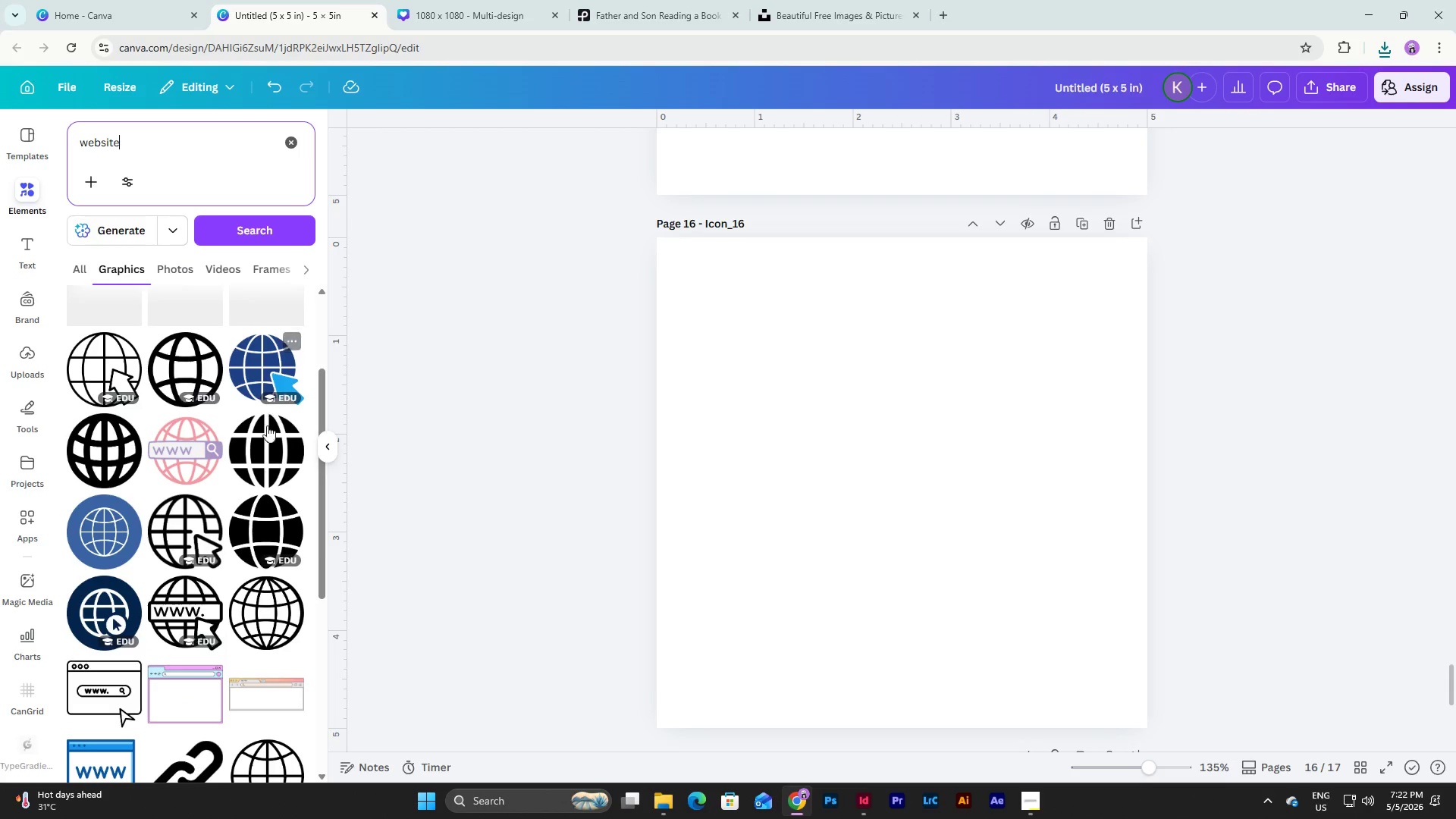 
left_click([267, 438])
 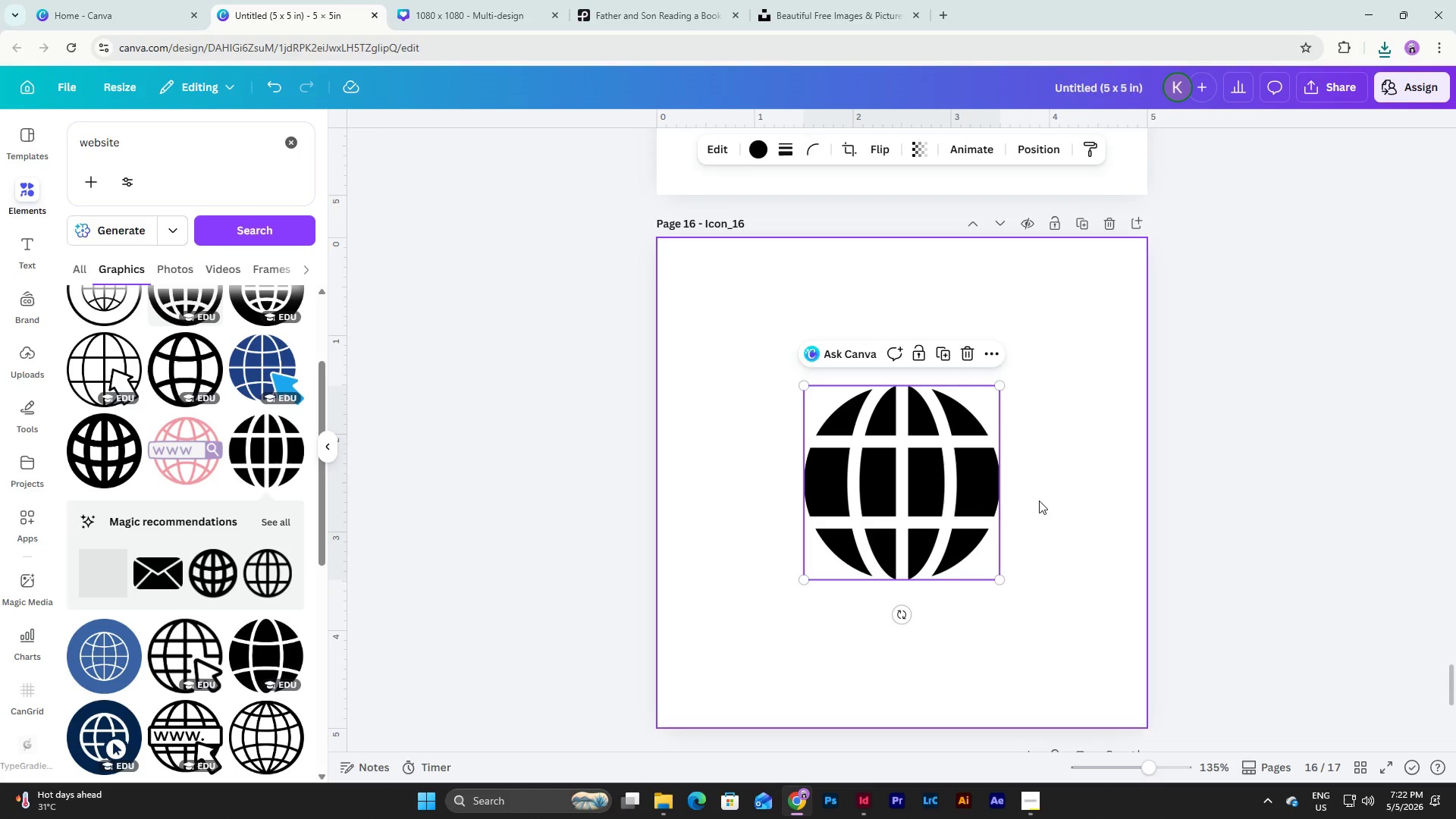 
left_click_drag(start_coordinate=[942, 515], to_coordinate=[846, 416])
 